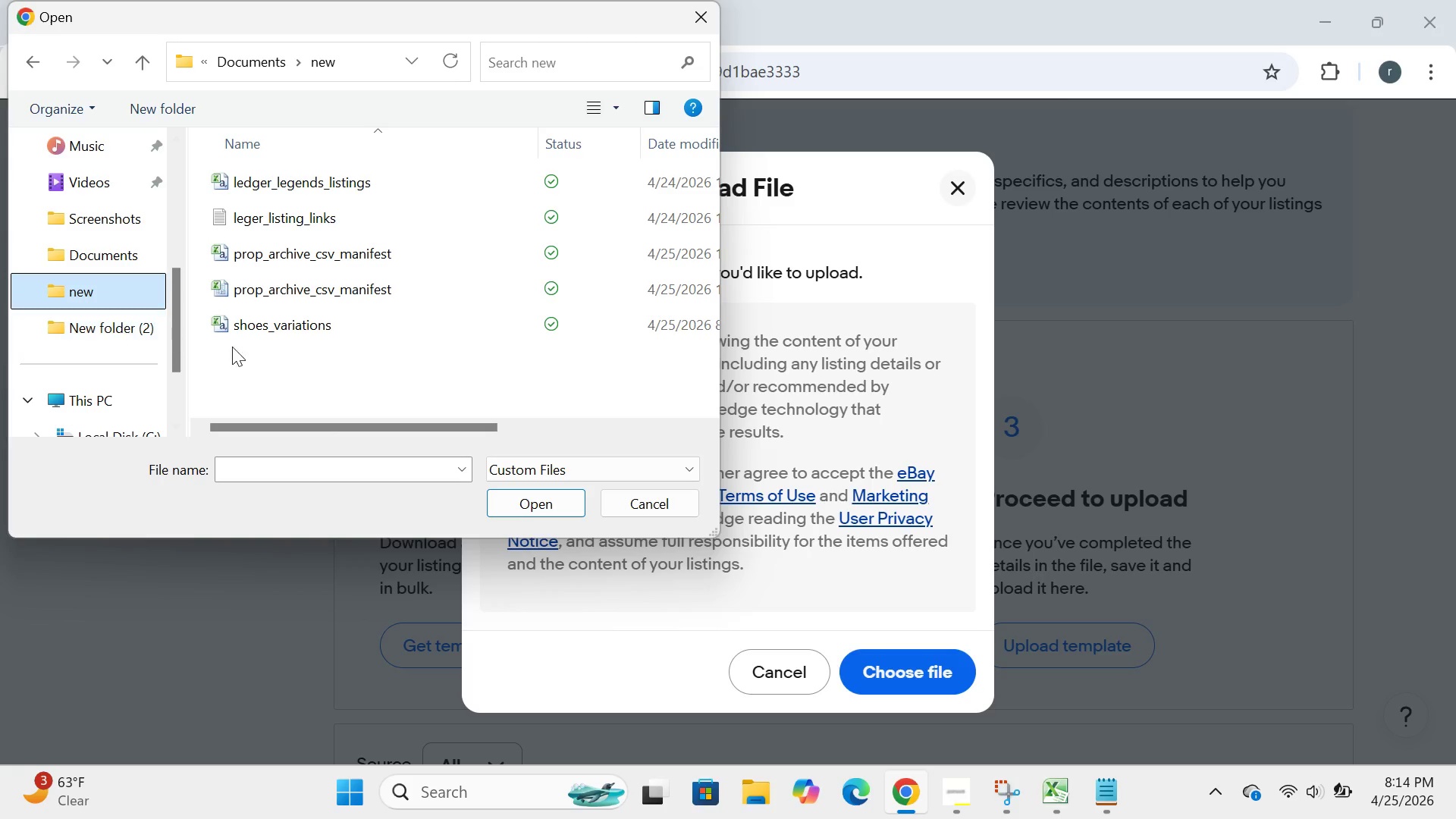 
left_click([286, 333])
 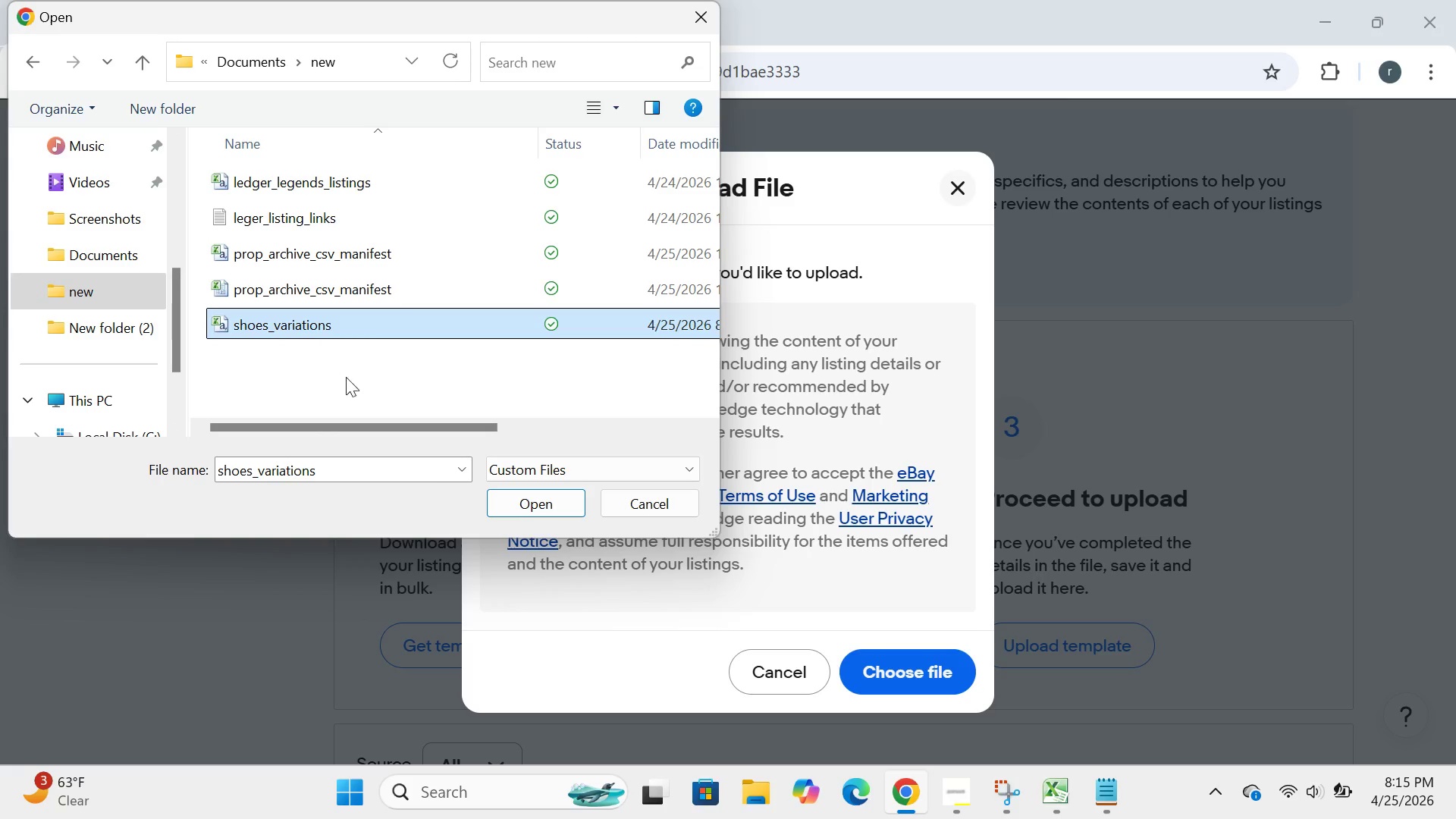 
left_click([544, 506])
 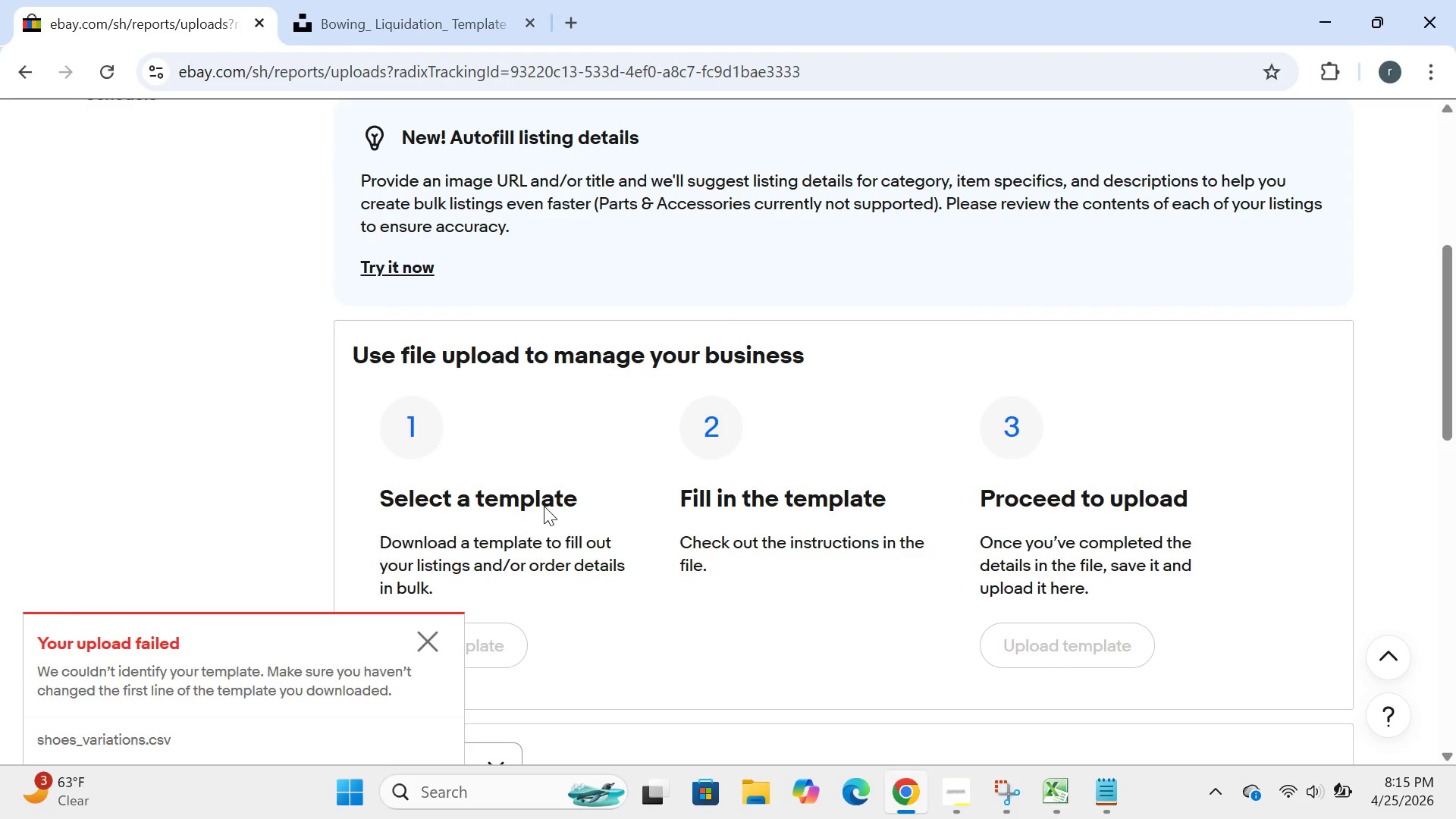 
wait(59.52)
 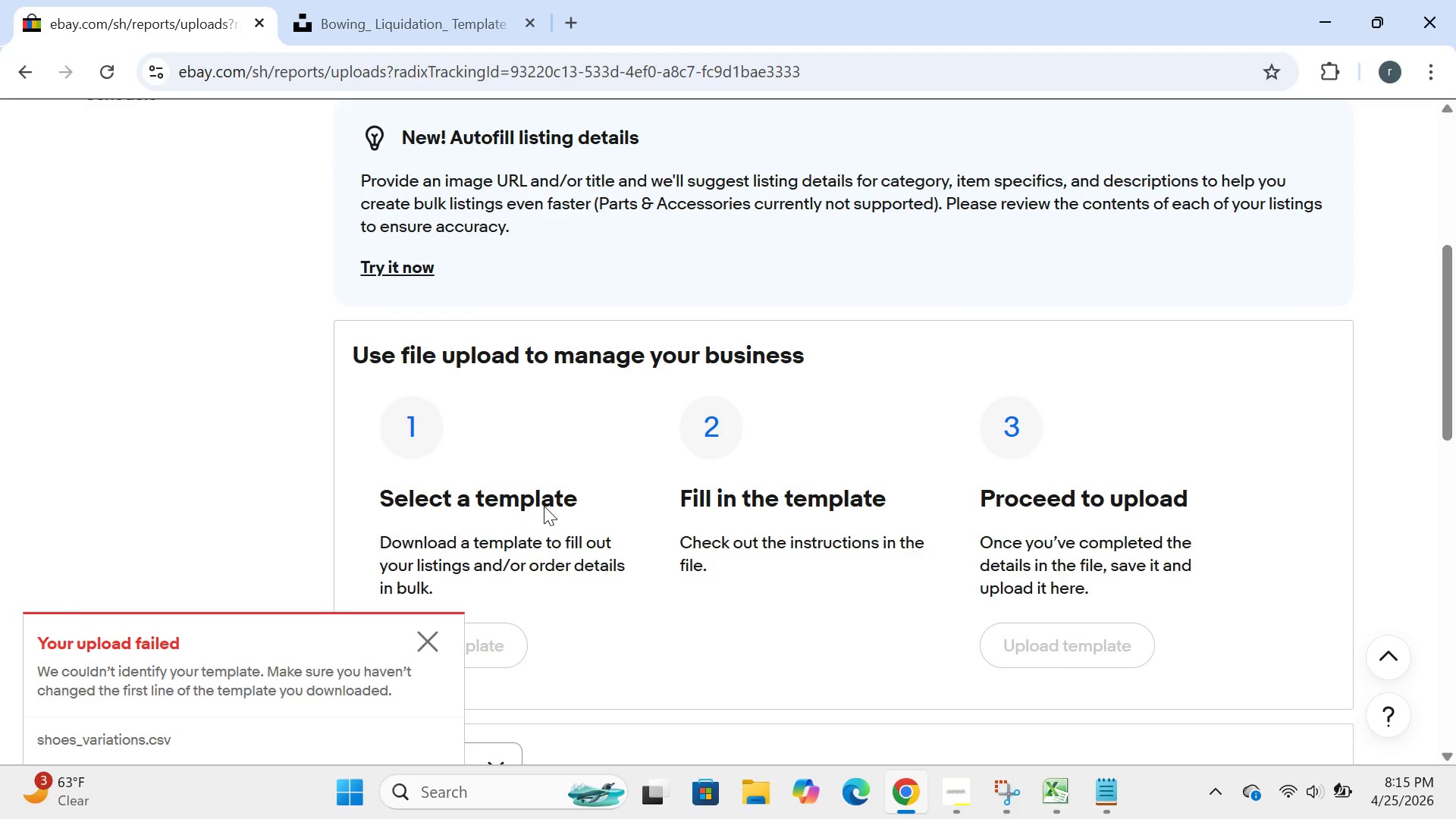 
left_click([427, 654])
 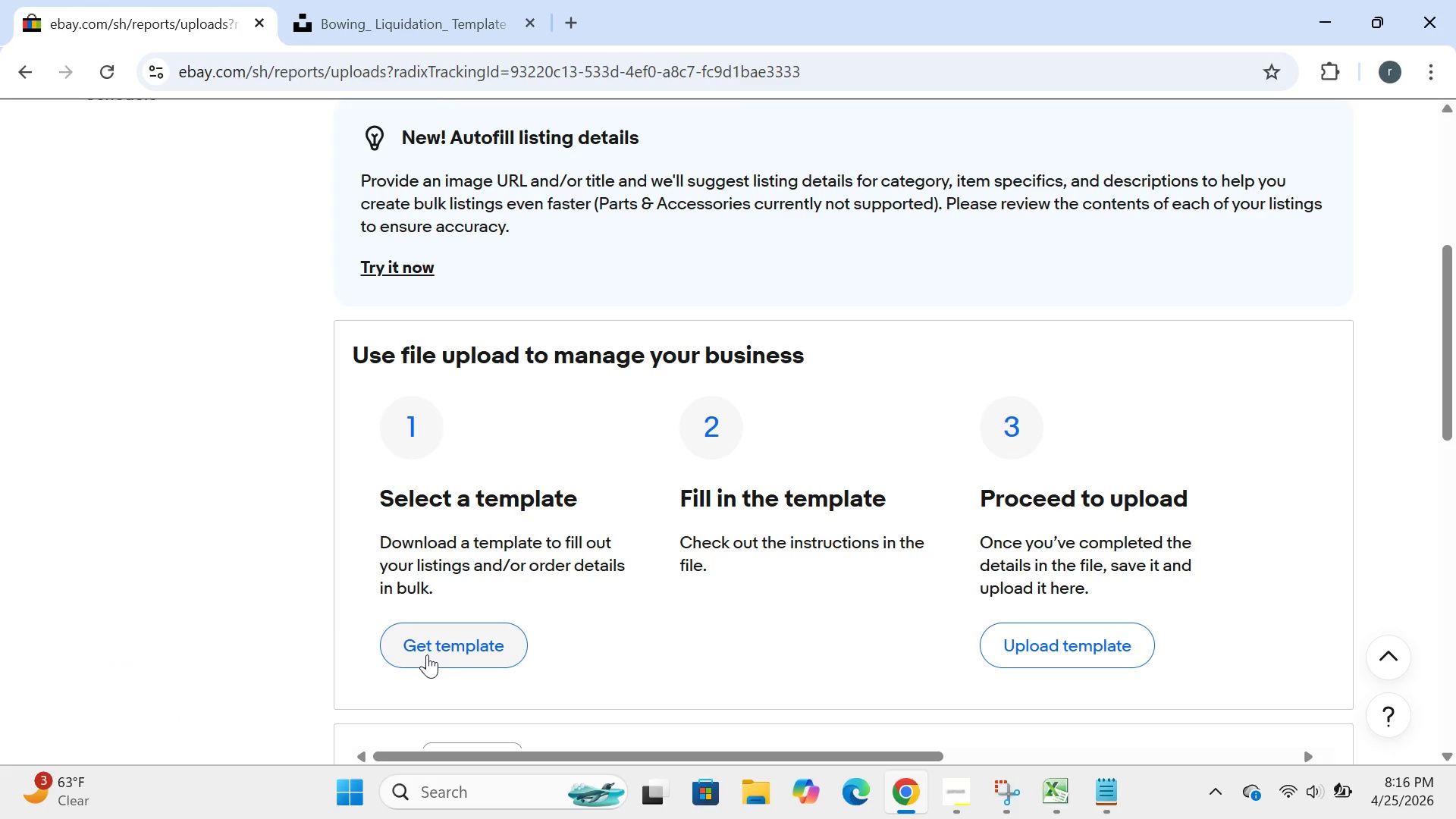 
left_click([427, 654])
 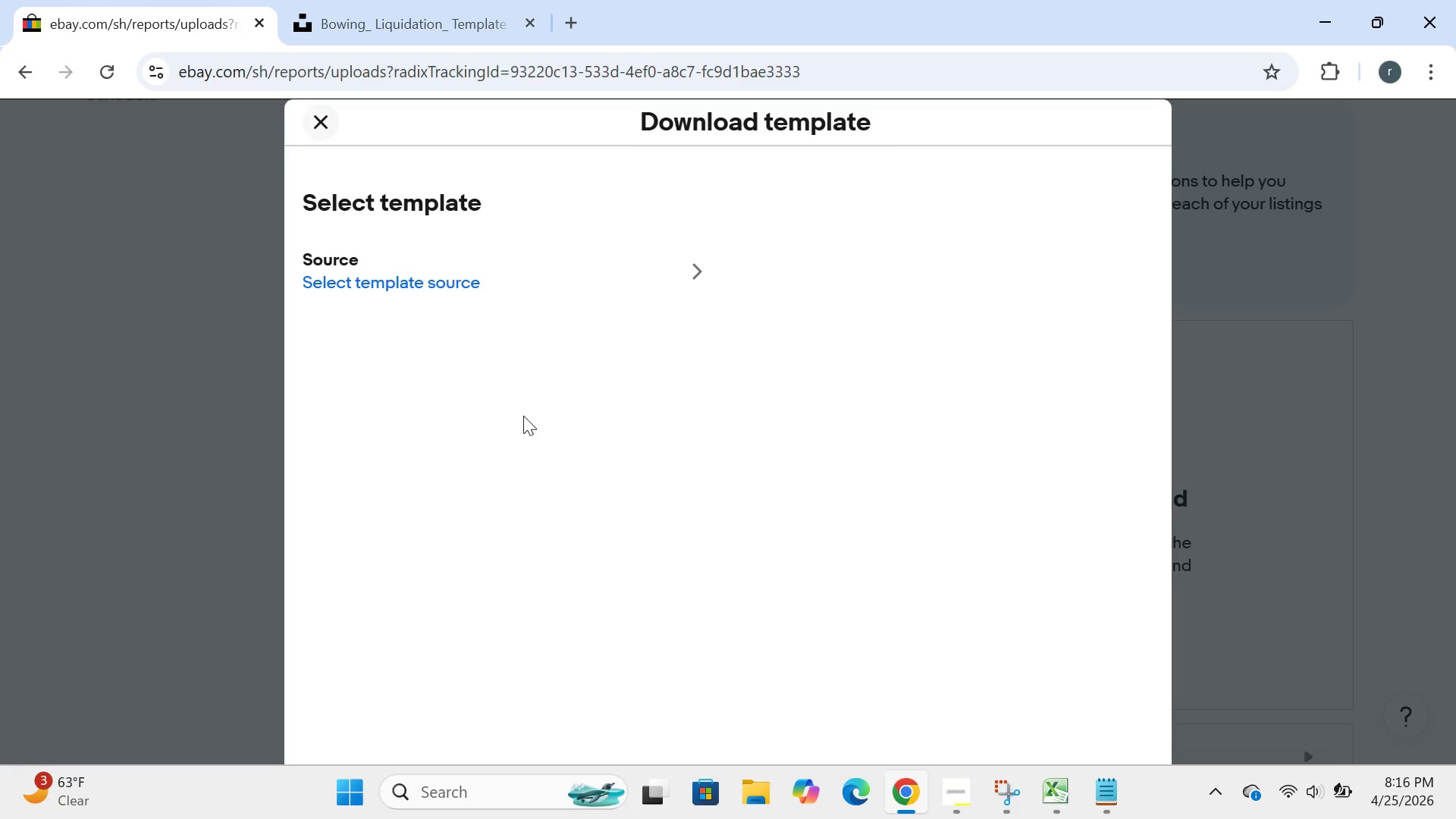 
wait(5.76)
 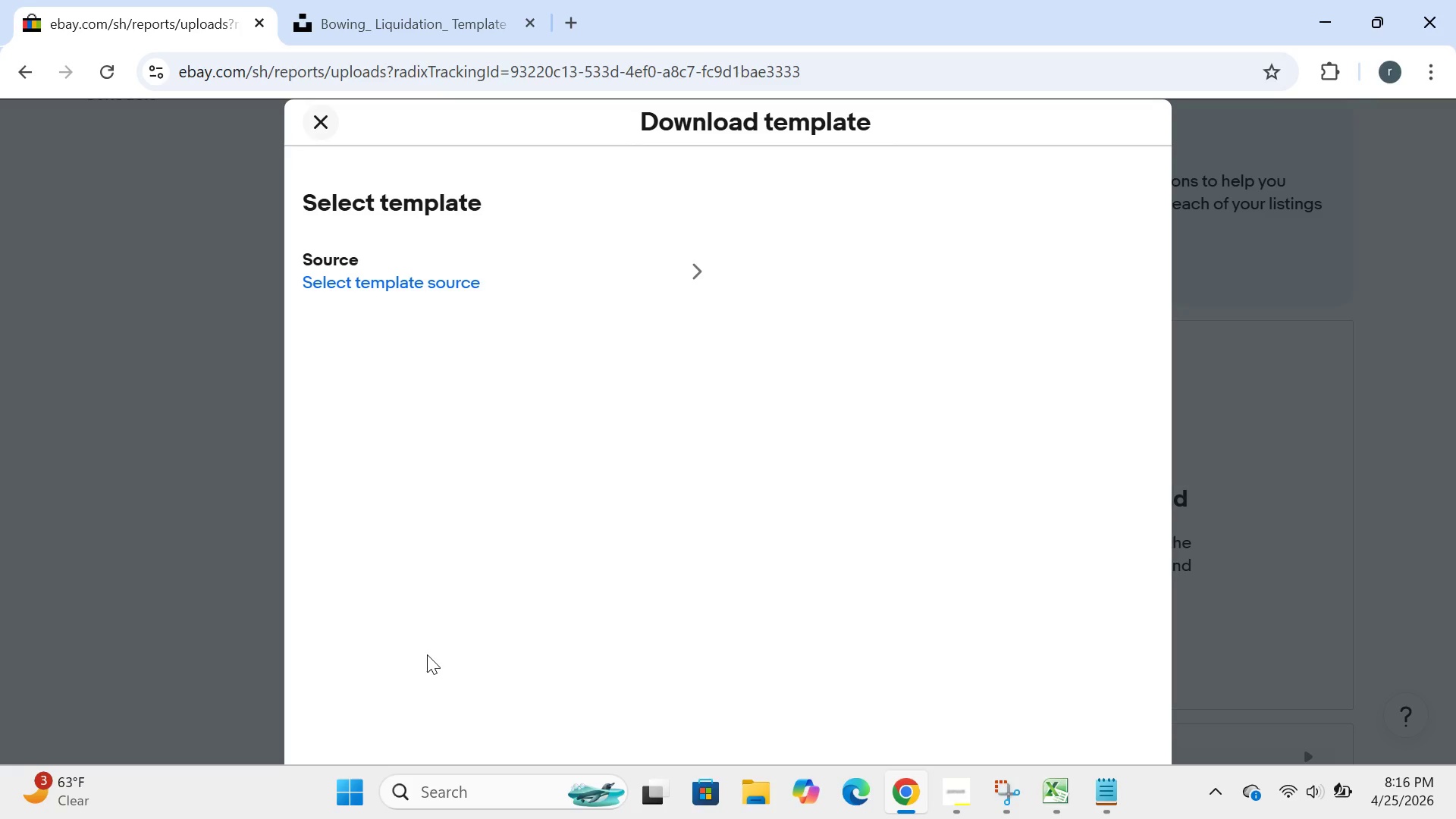 
left_click([435, 278])
 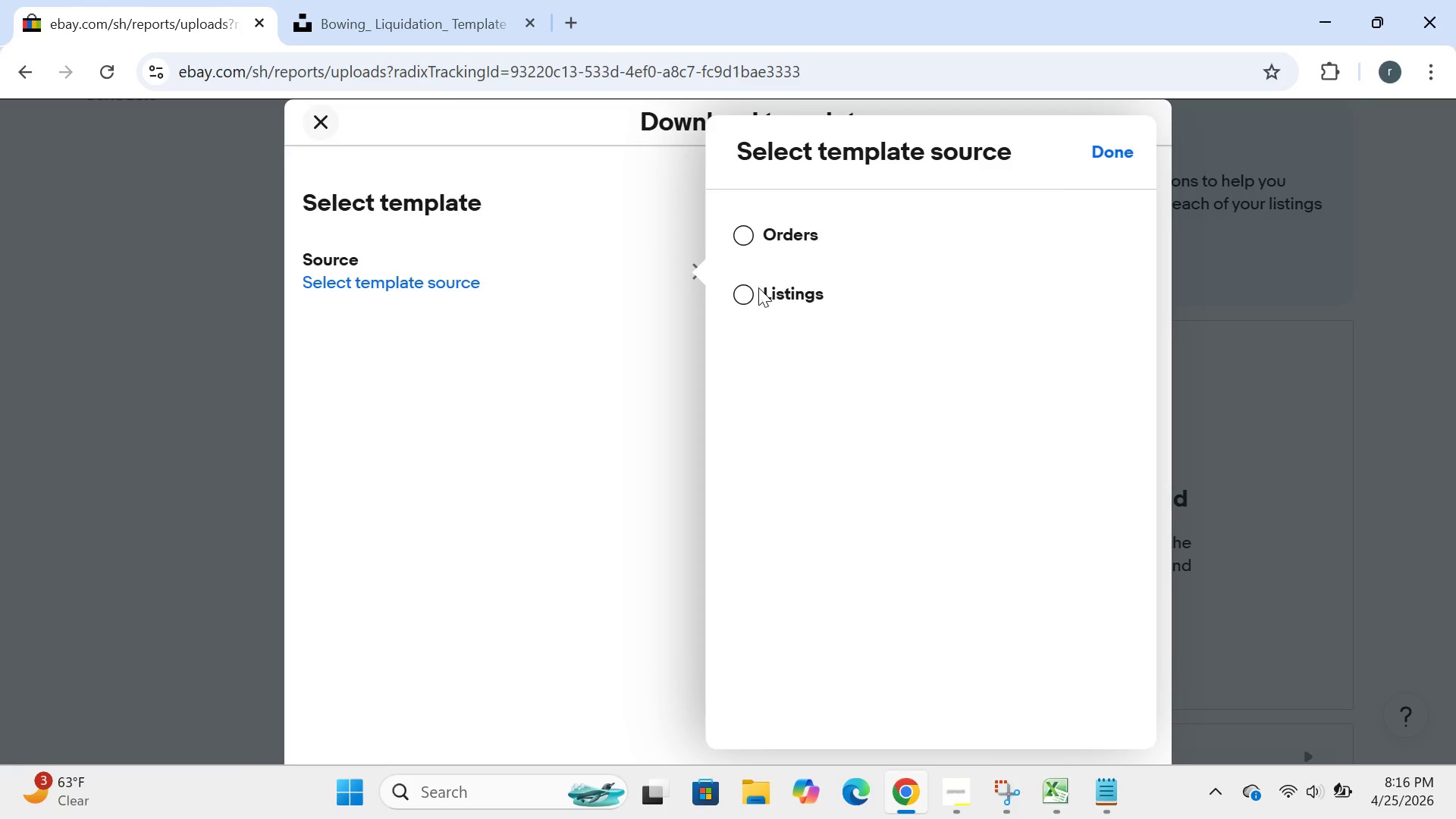 
left_click([745, 290])
 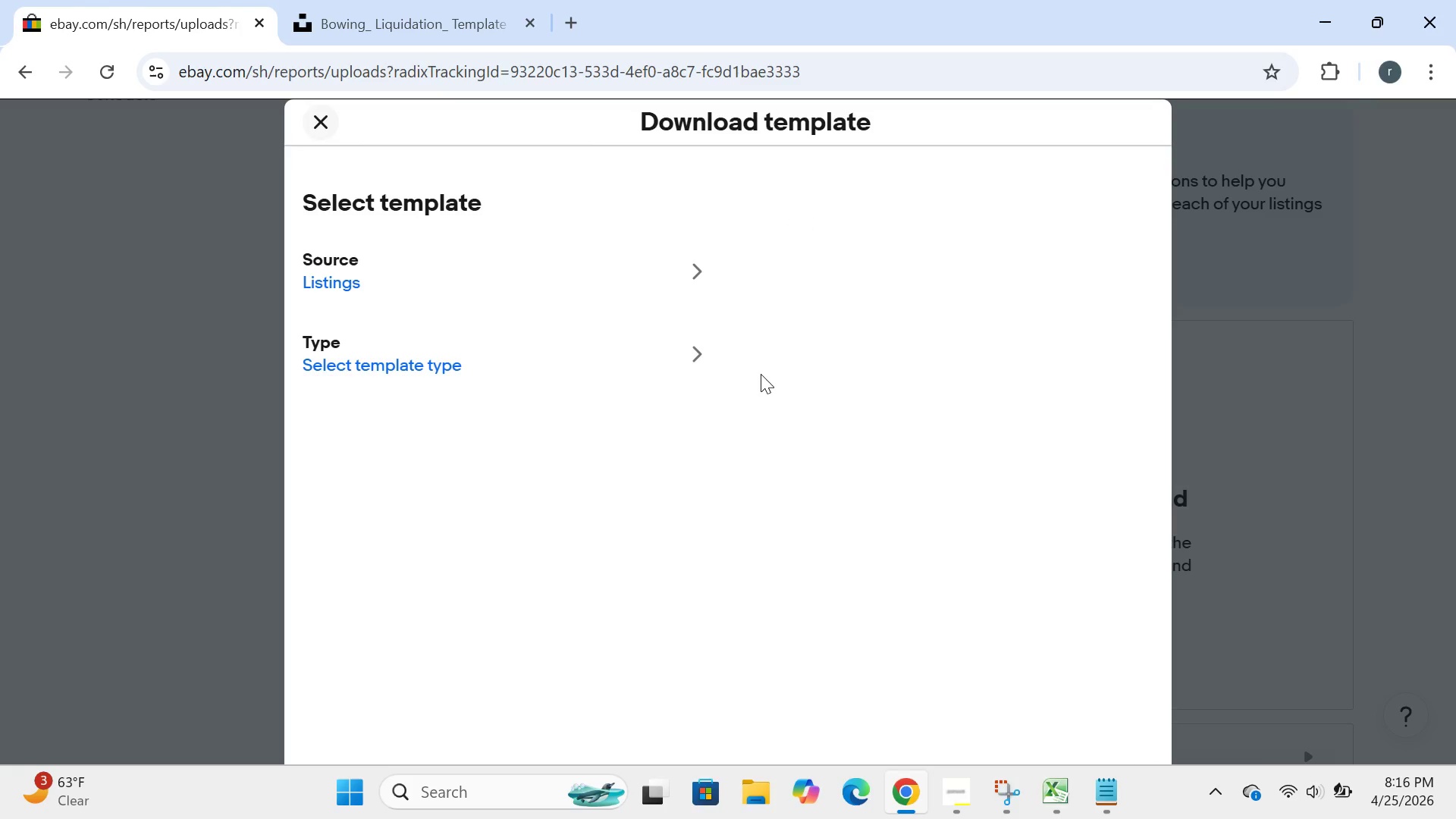 
left_click([761, 374])
 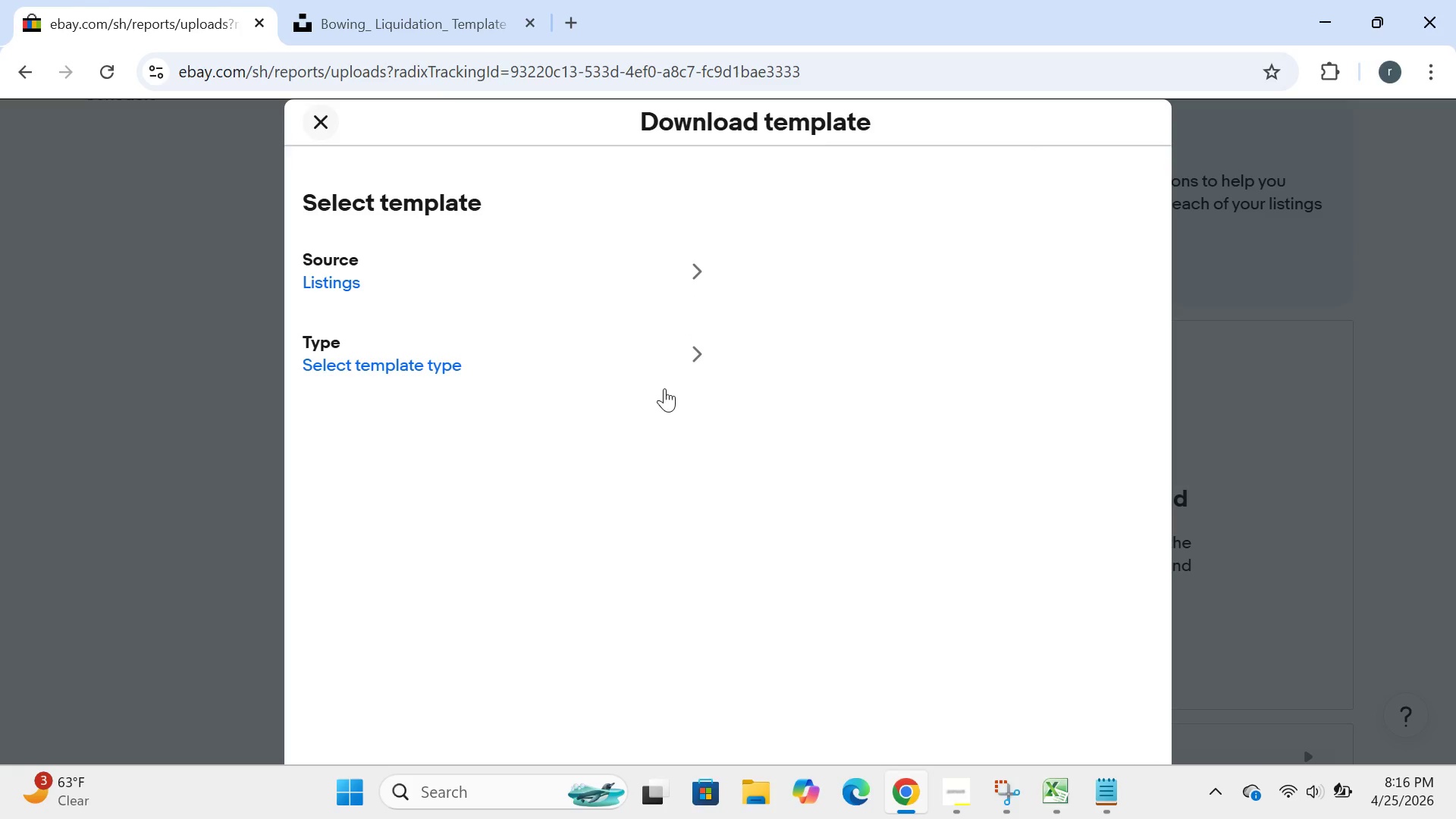 
left_click([692, 367])
 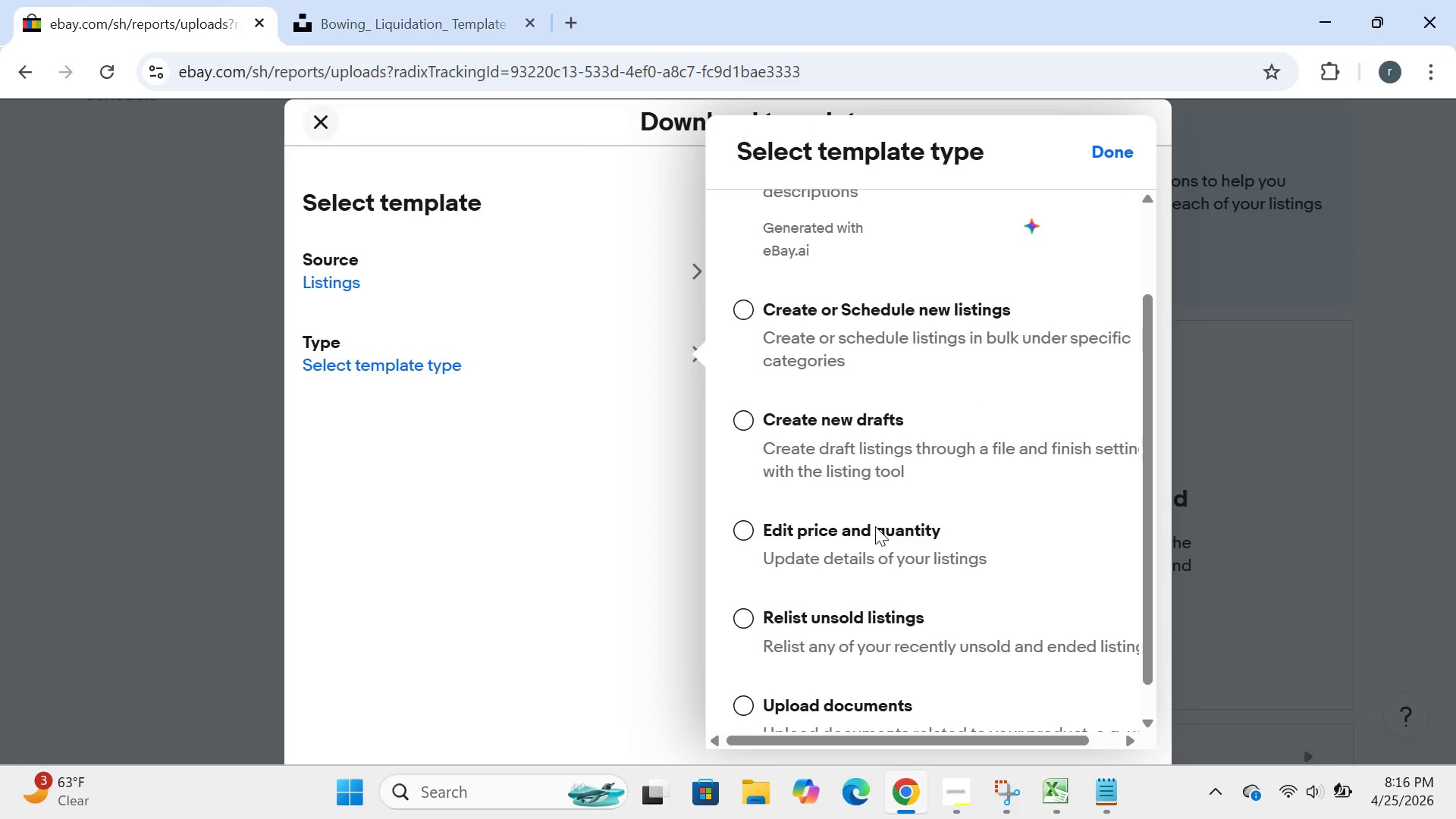 
left_click([750, 420])
 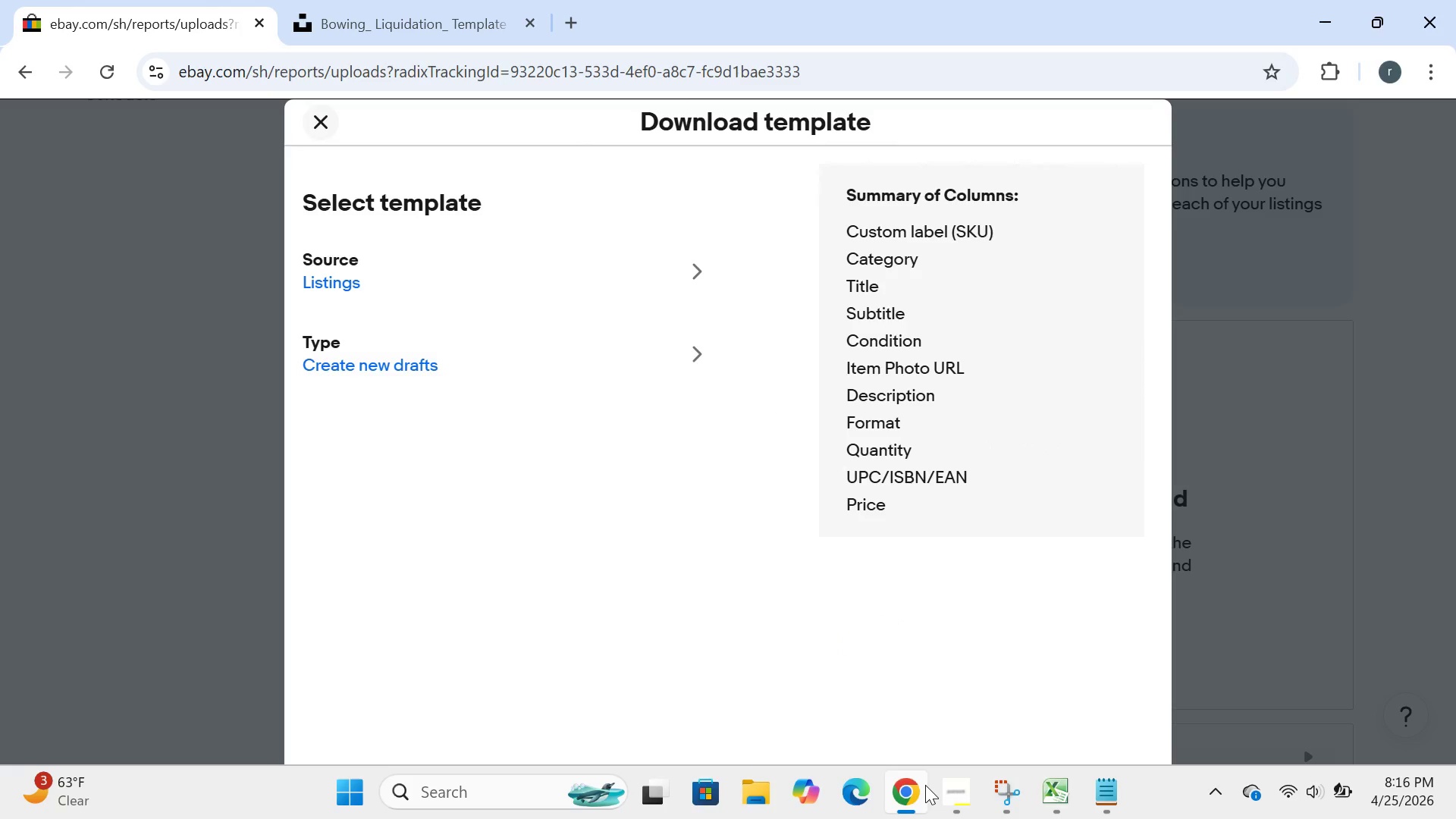 
left_click([1199, 598])
 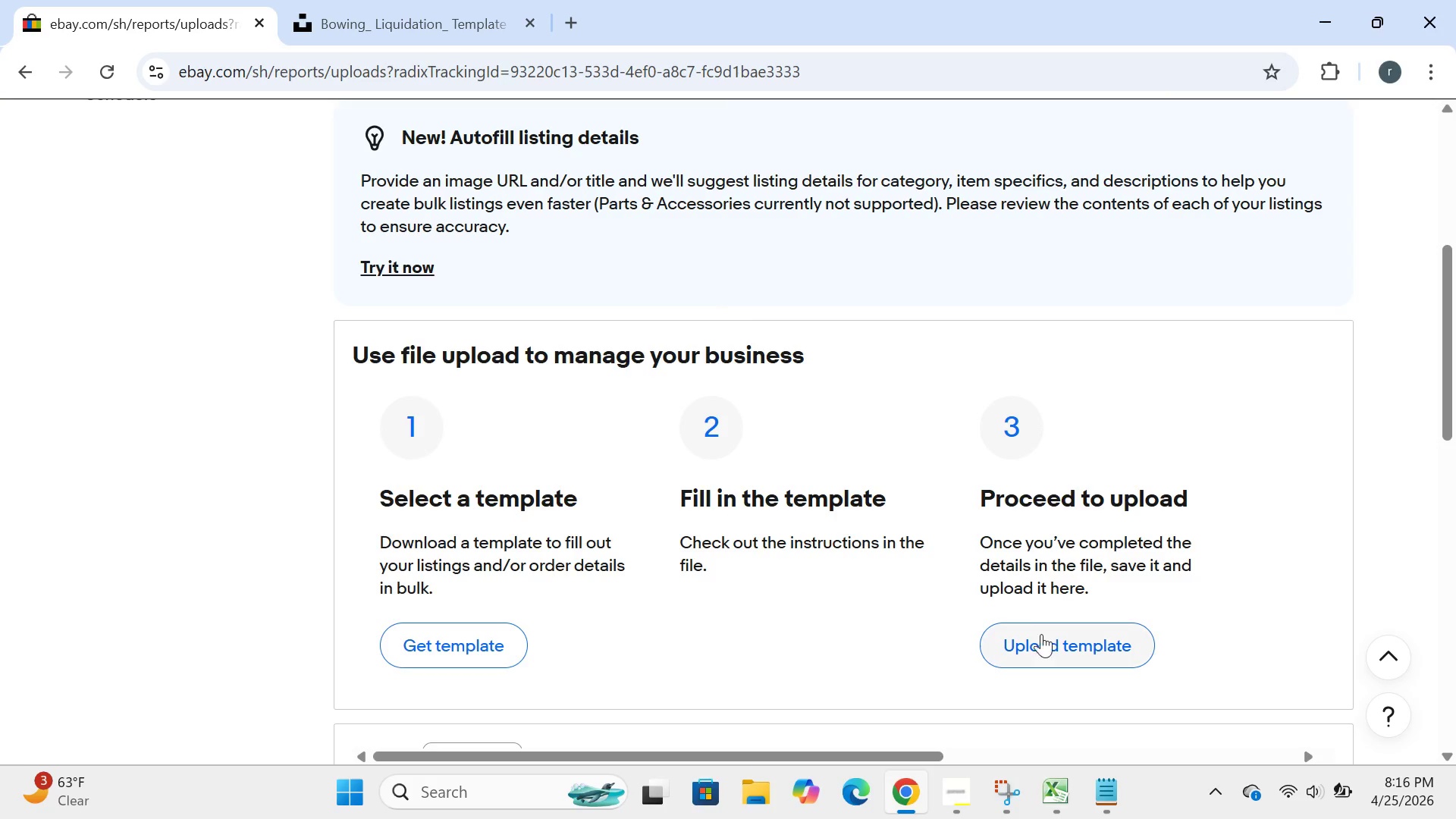 
left_click([1043, 645])
 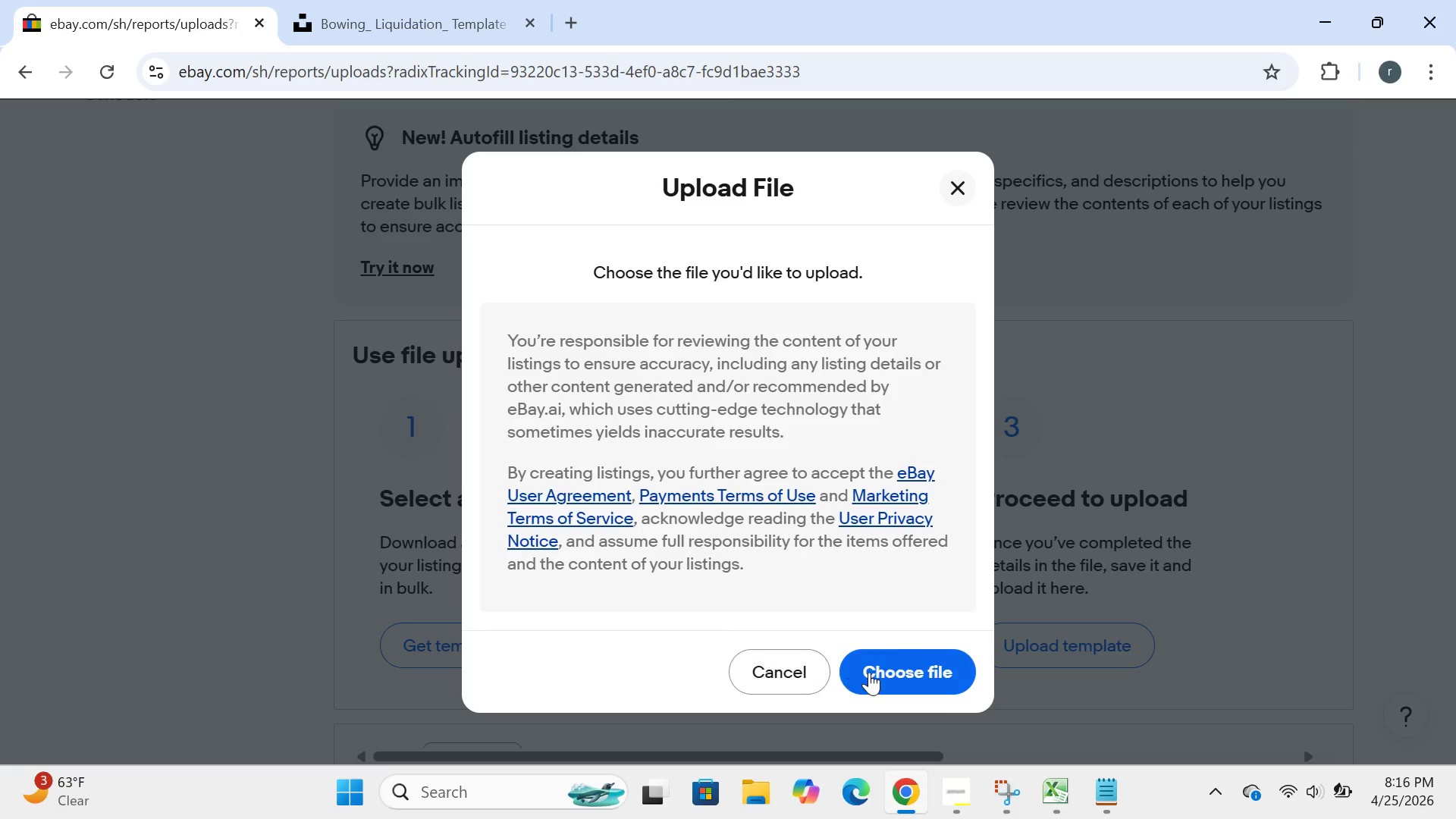 
left_click([884, 668])
 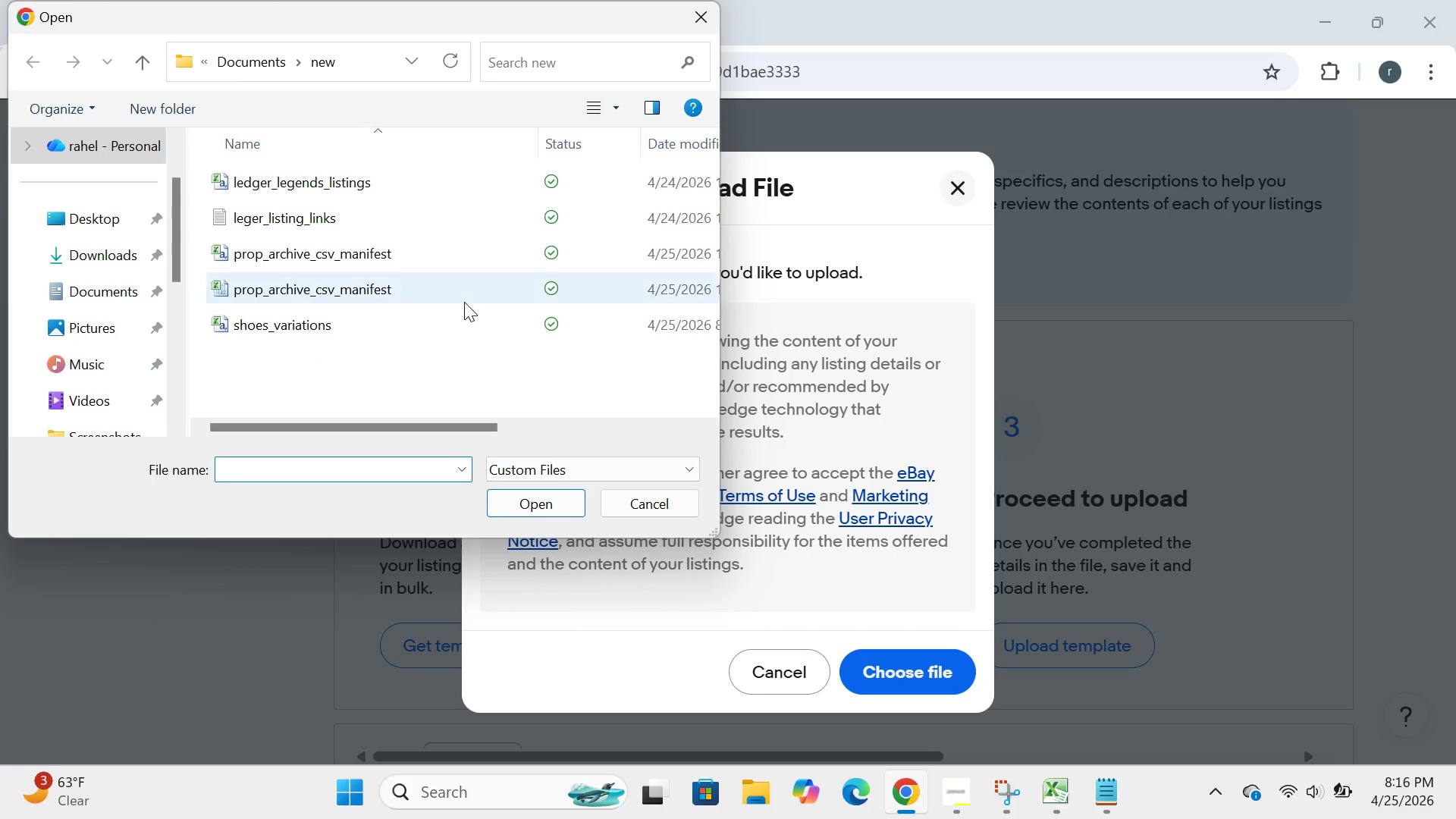 
left_click([453, 329])
 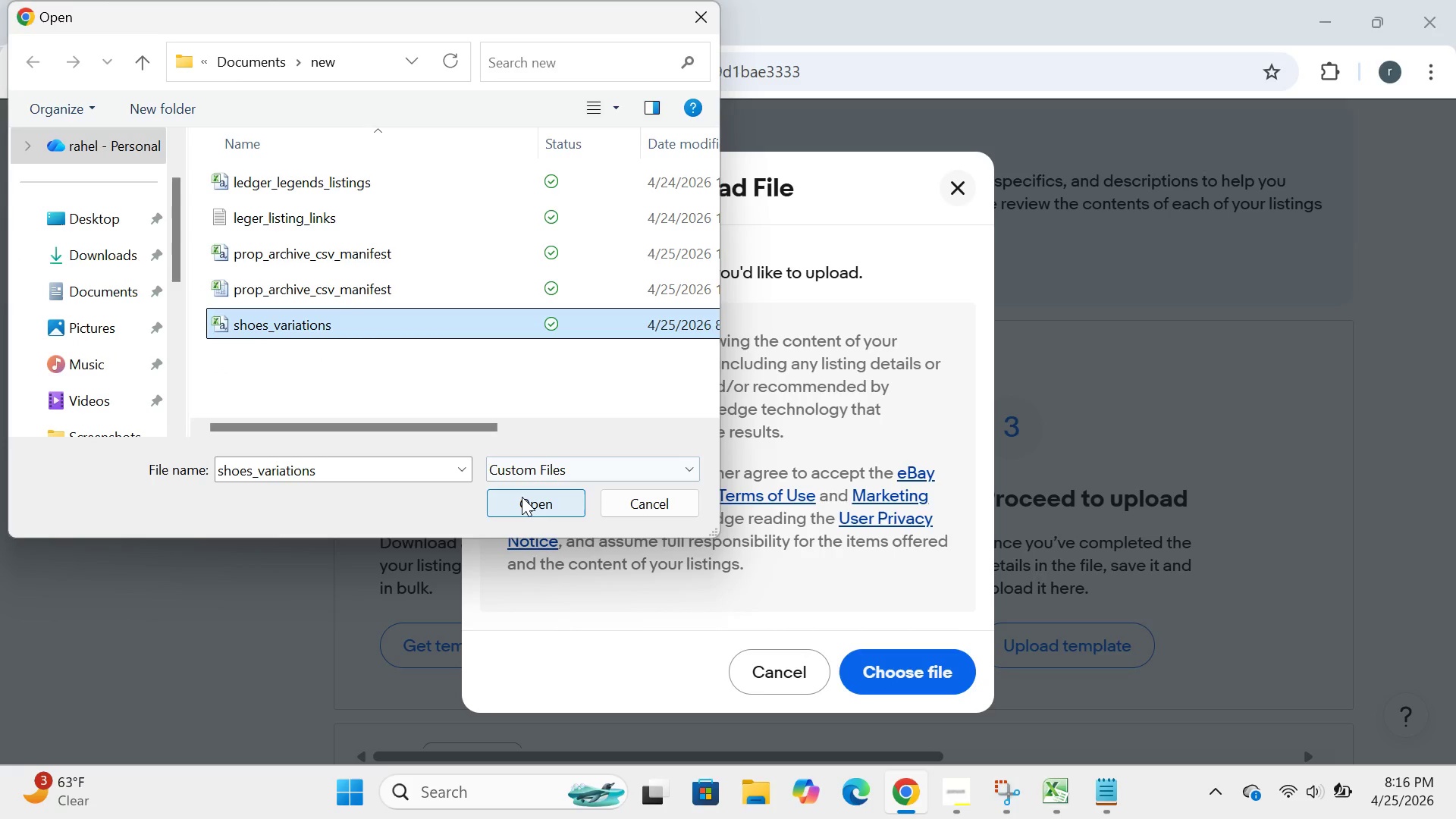 
left_click([522, 497])
 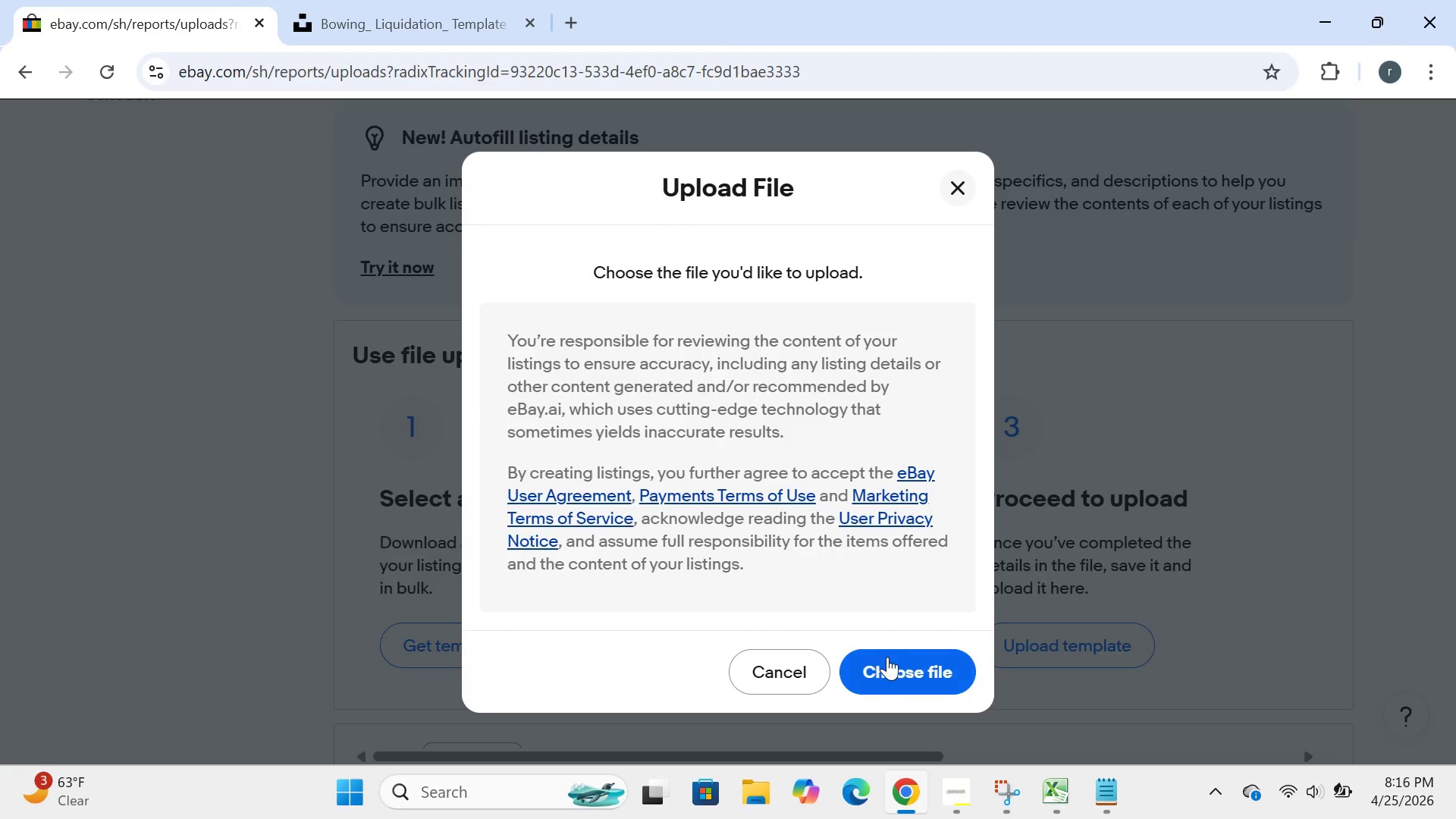 
wait(5.73)
 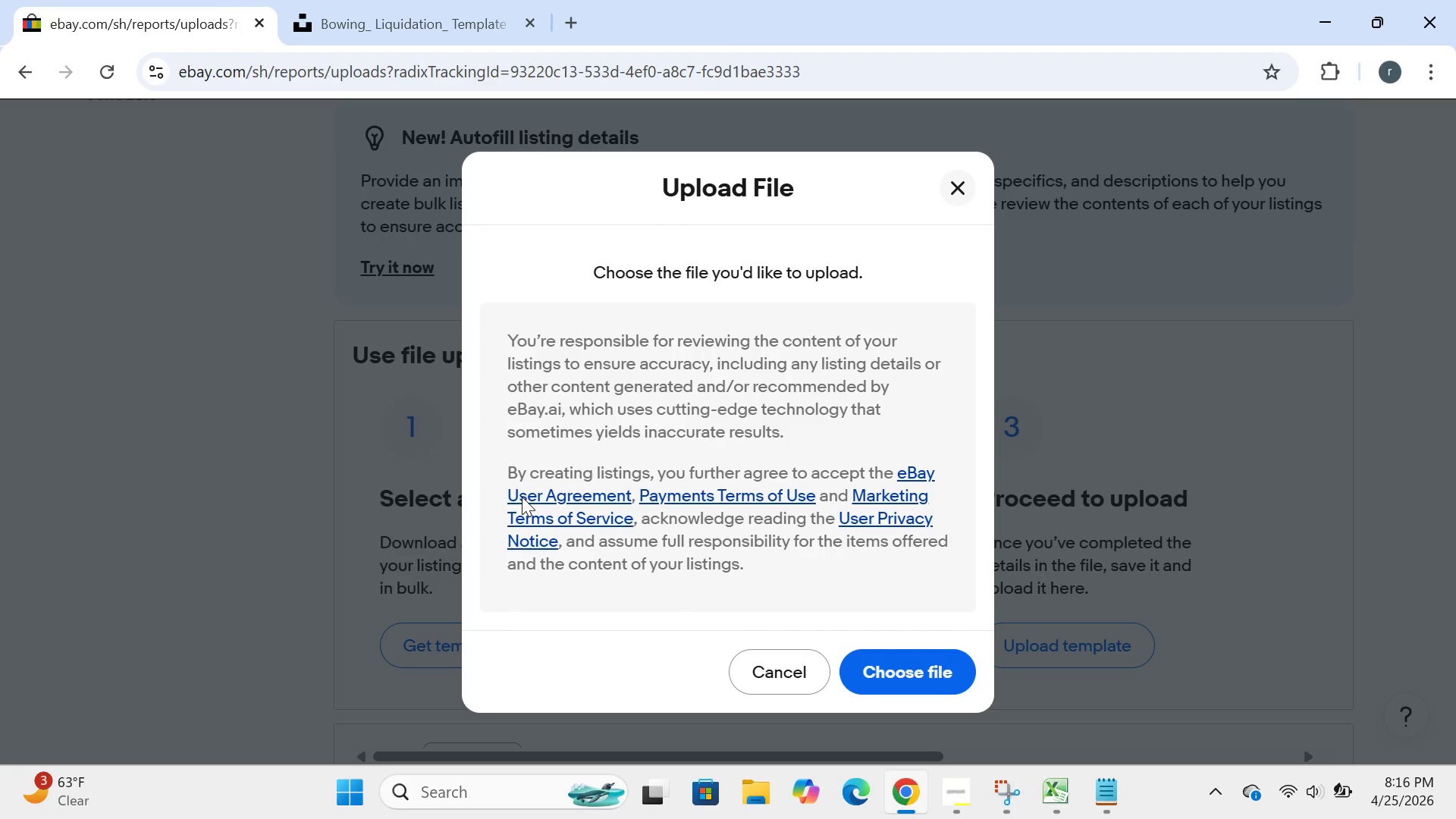 
left_click([891, 661])
 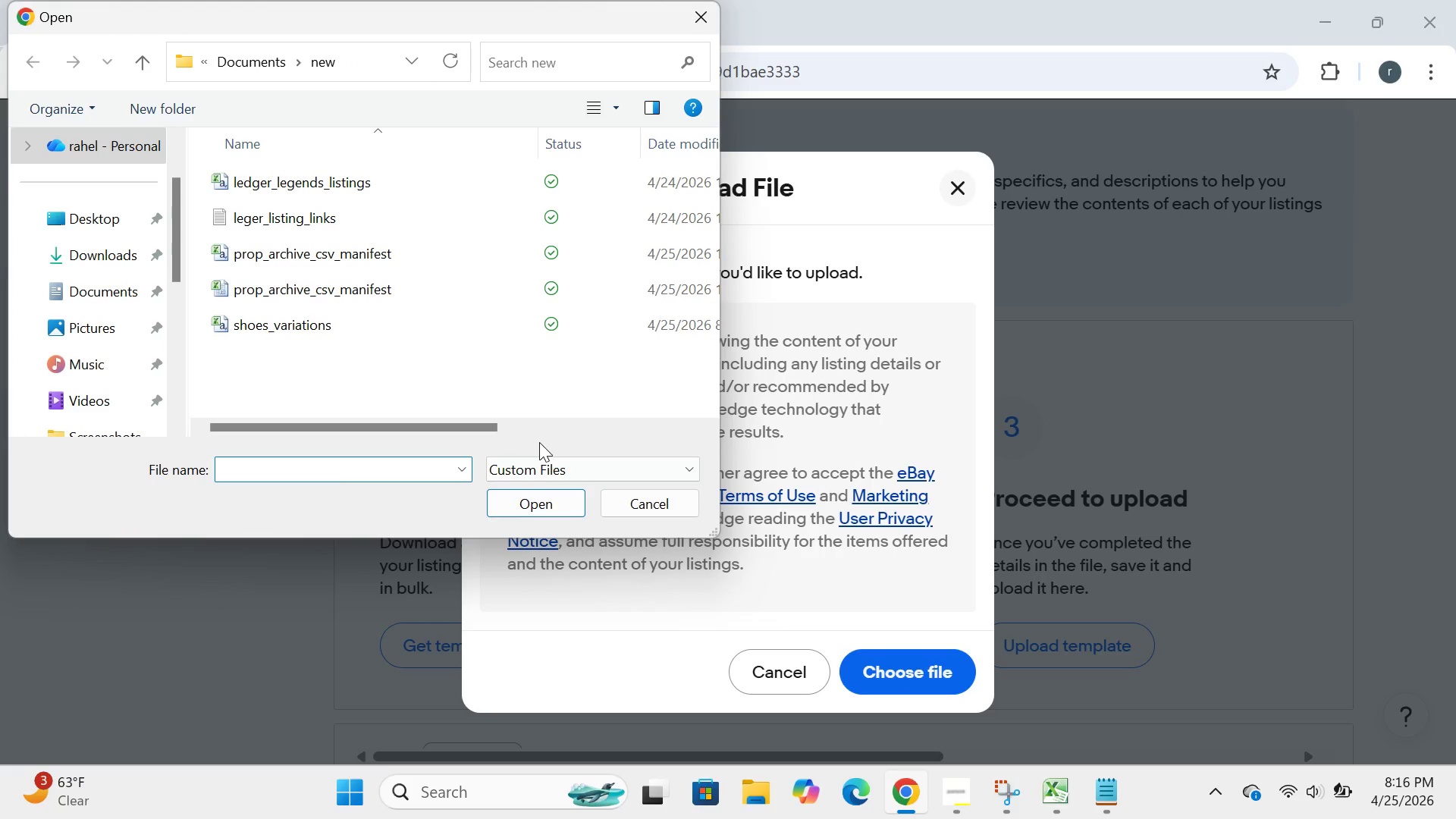 
left_click([518, 332])
 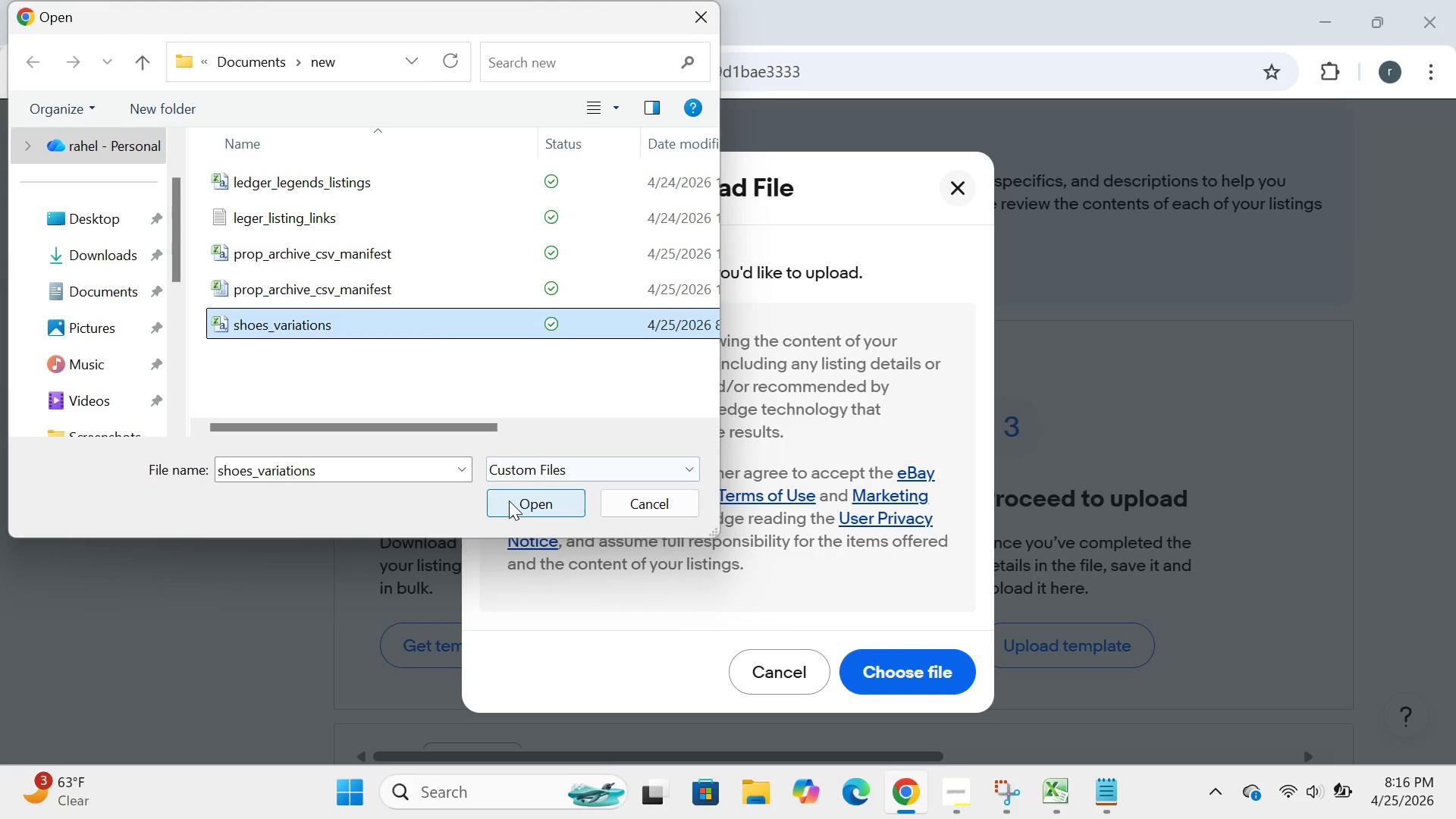 
left_click([508, 504])
 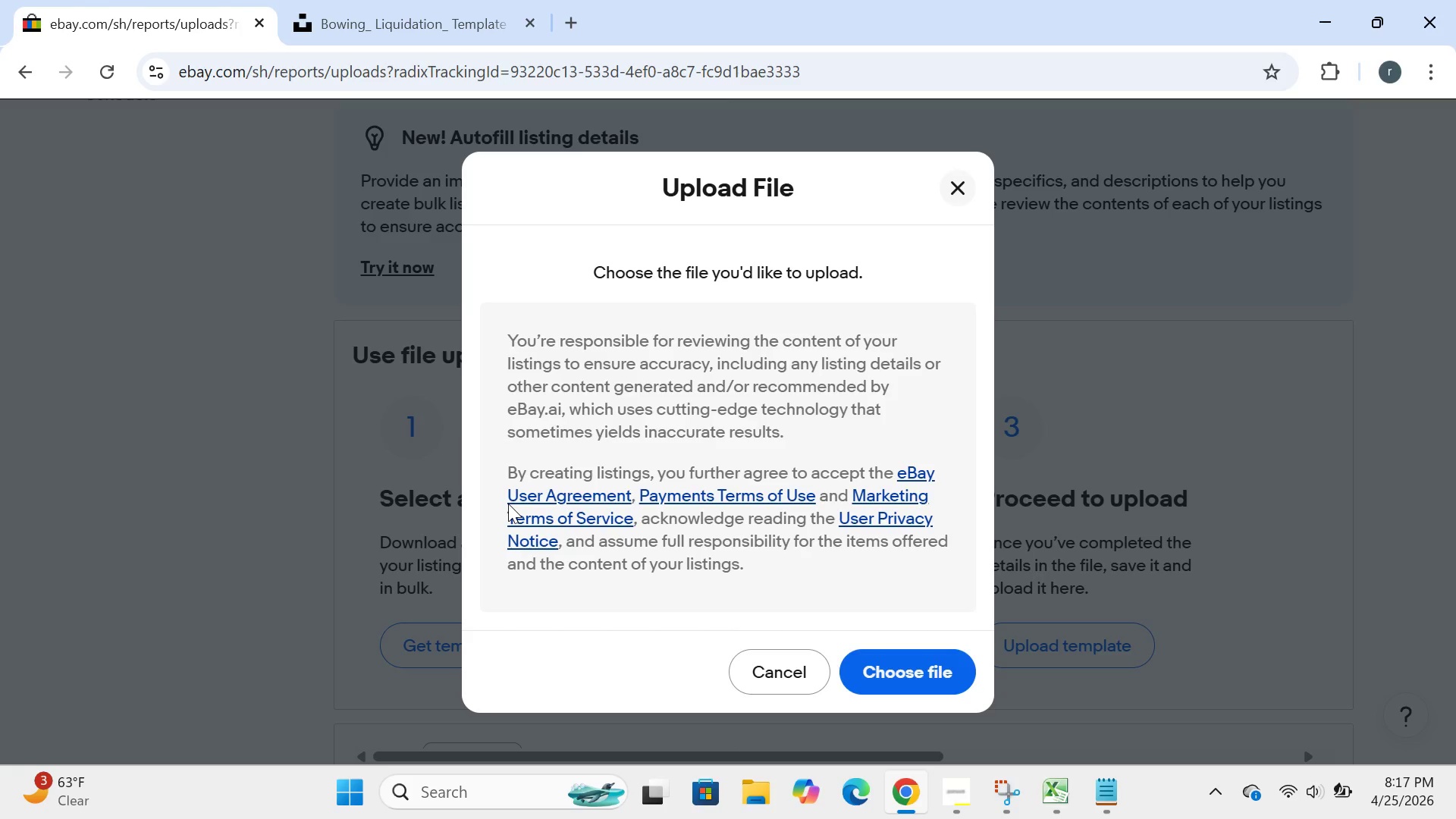 
wait(16.88)
 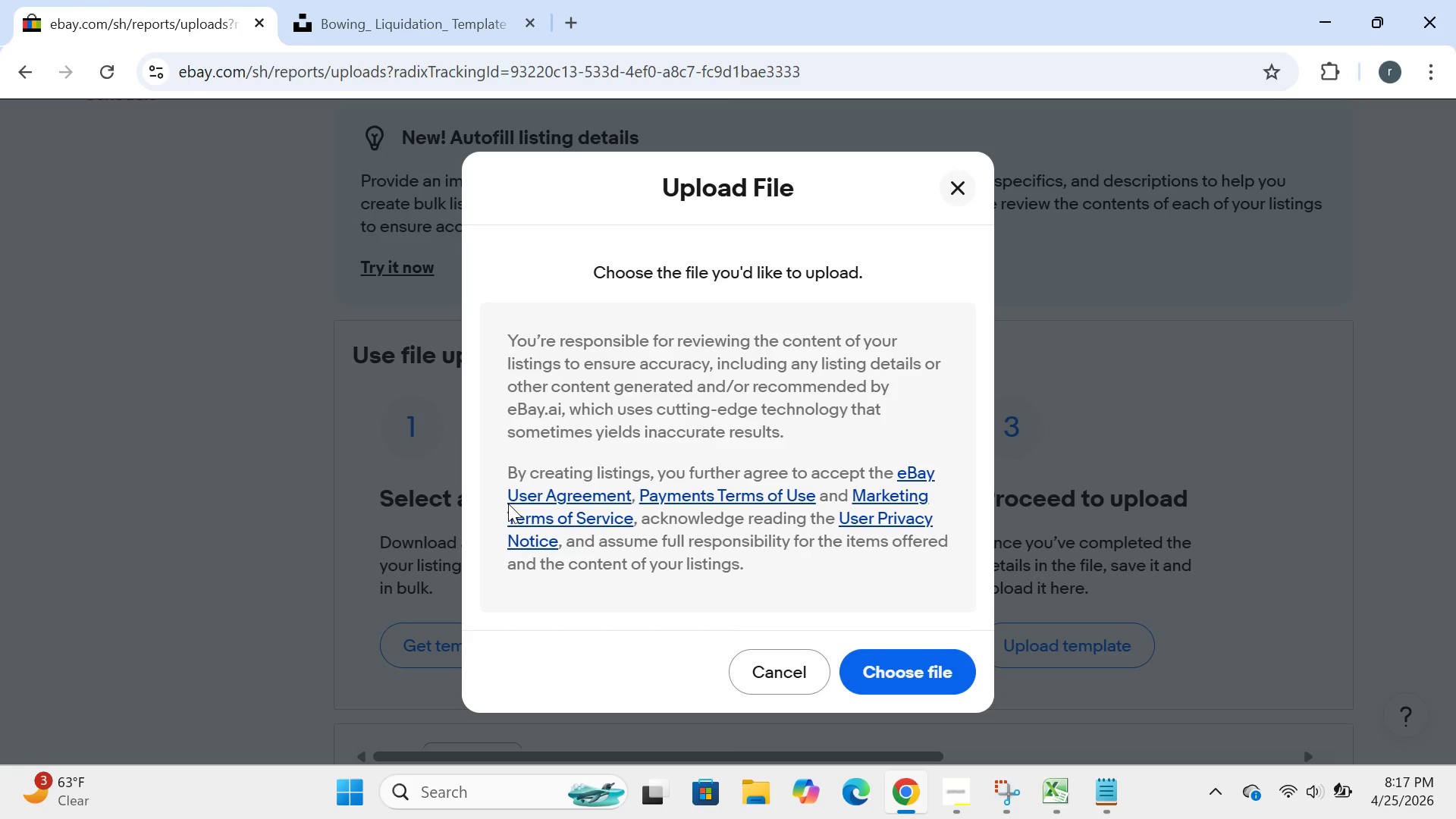 
left_click([924, 679])
 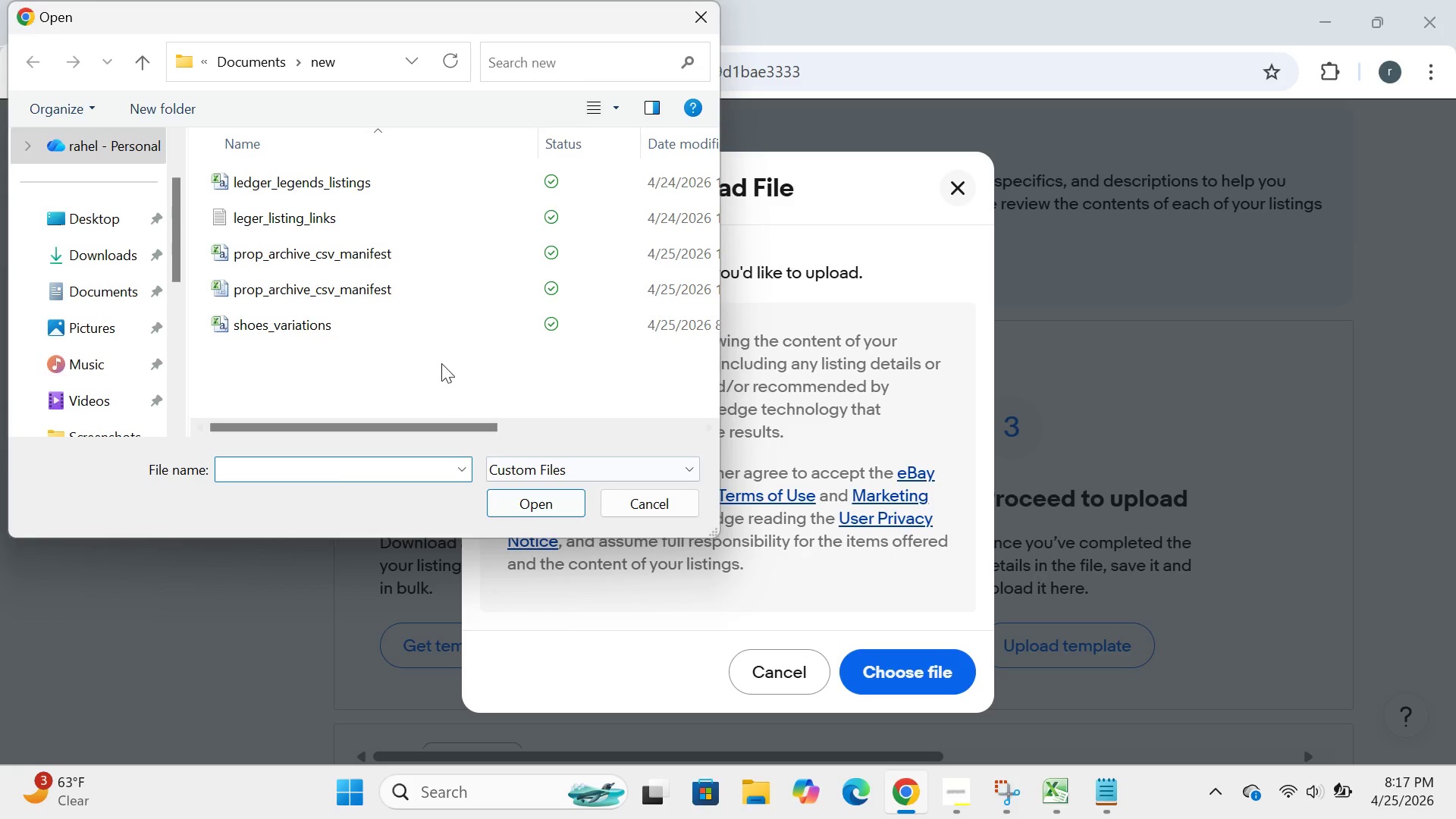 
left_click([436, 333])
 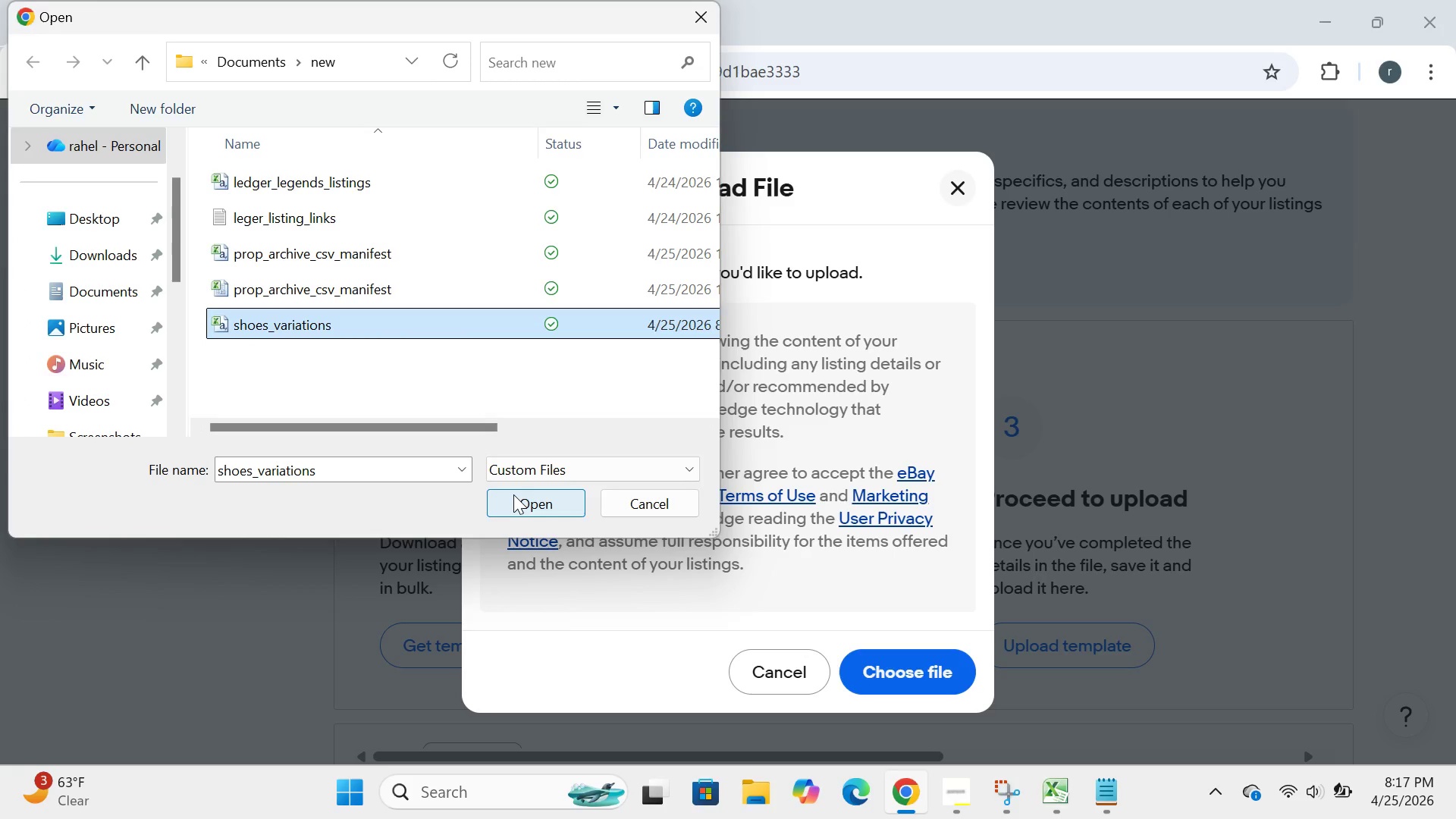 
left_click([513, 494])
 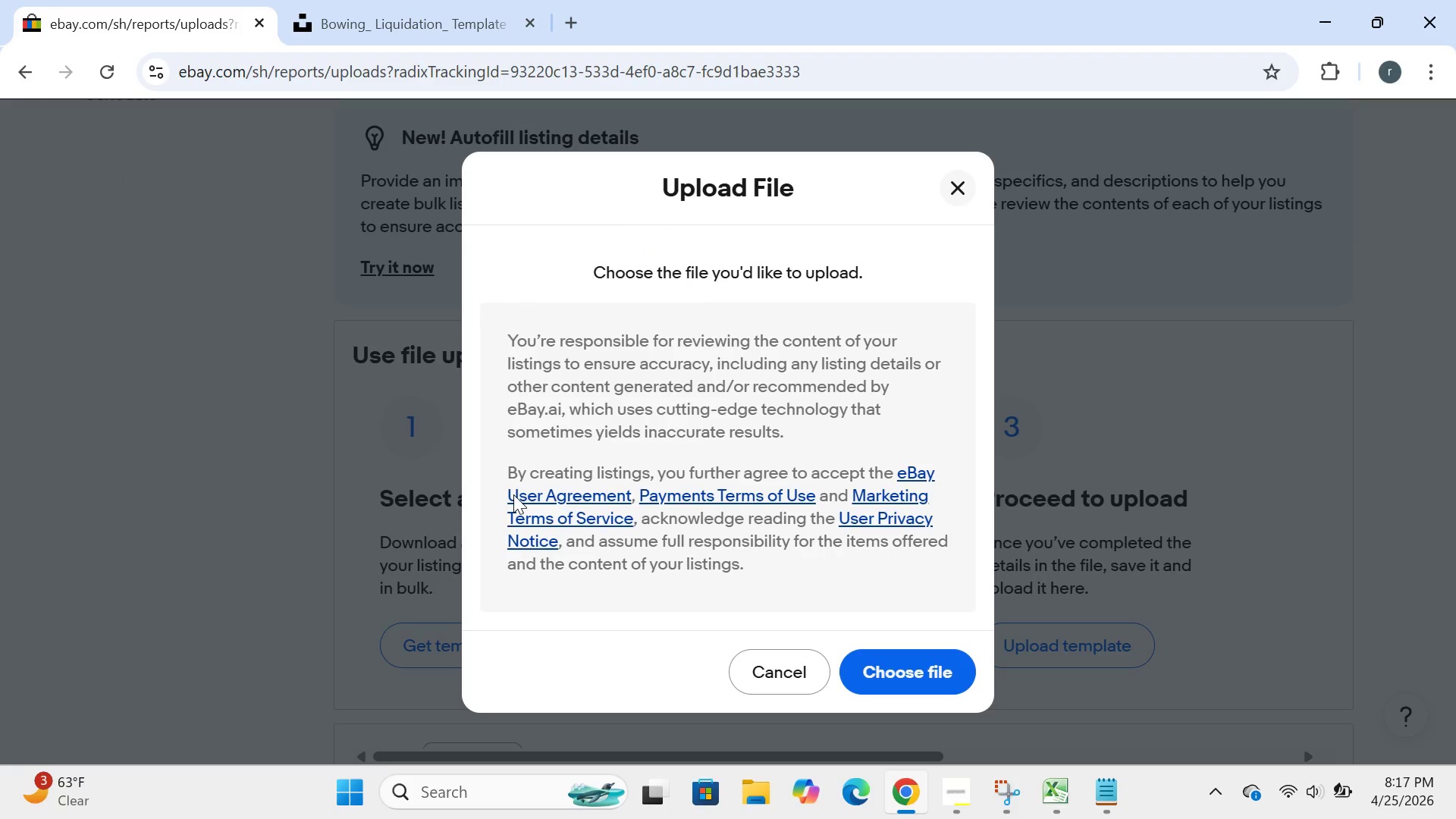 
wait(11.8)
 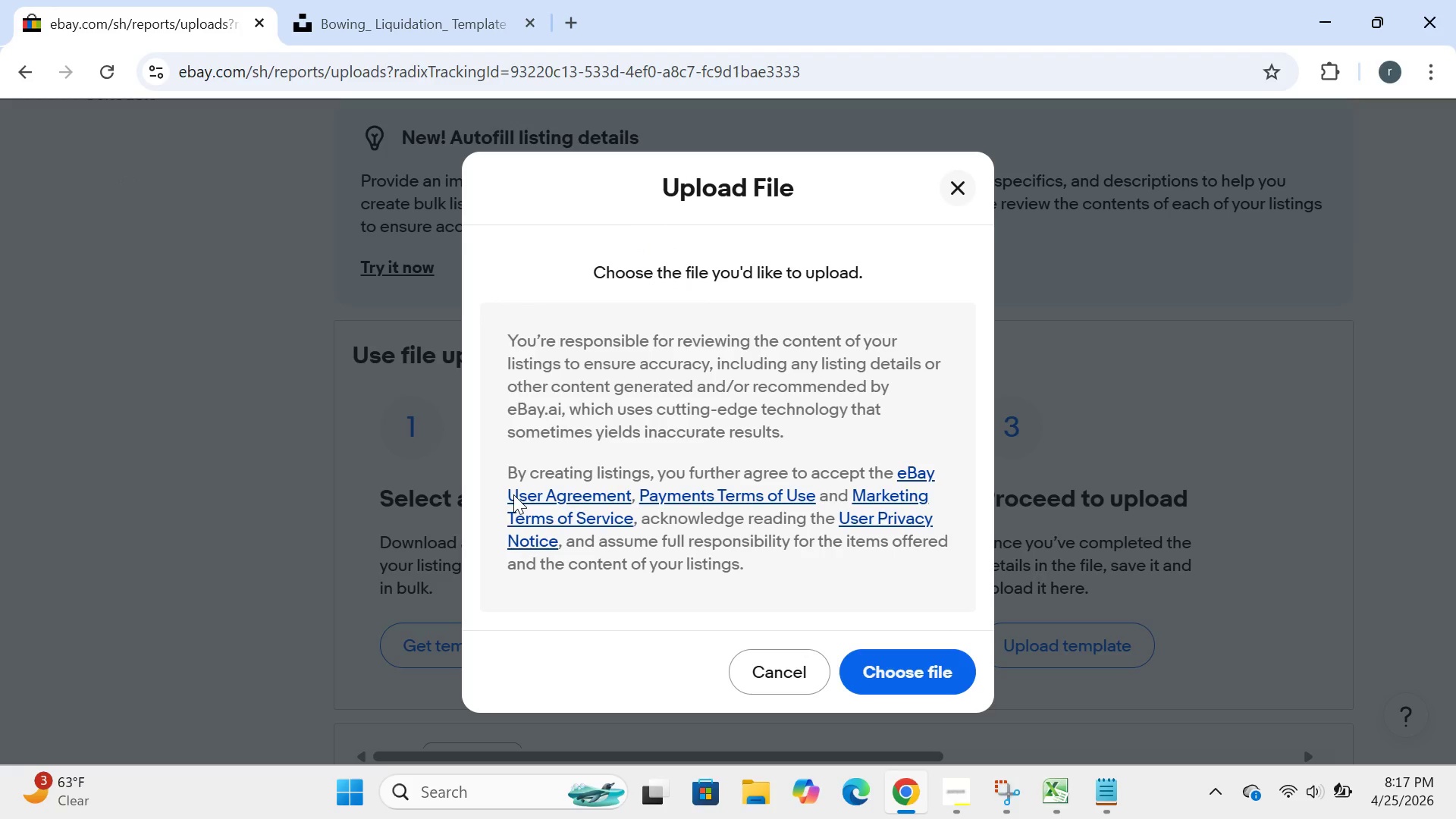 
left_click([882, 671])
 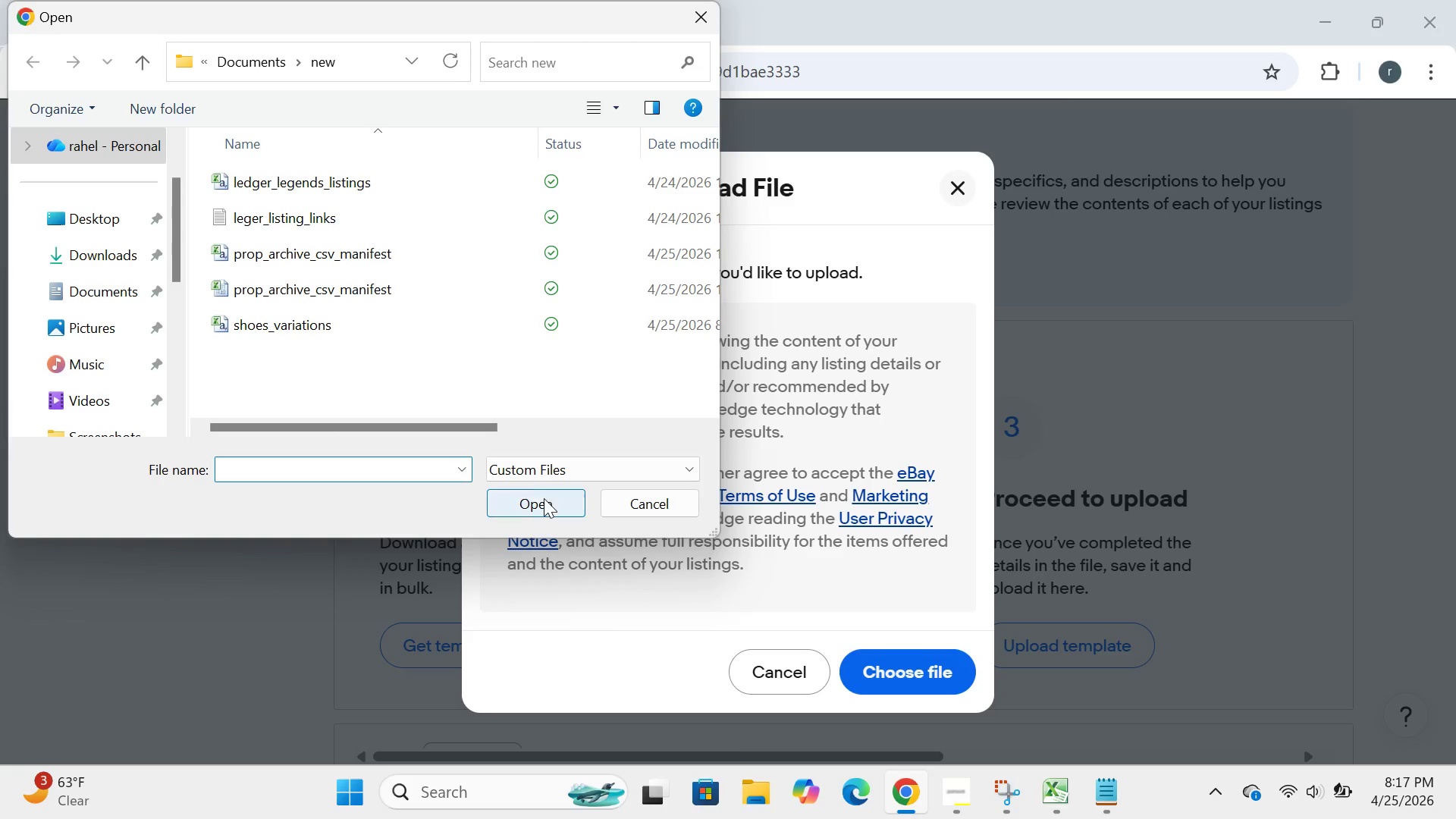 
left_click([541, 498])
 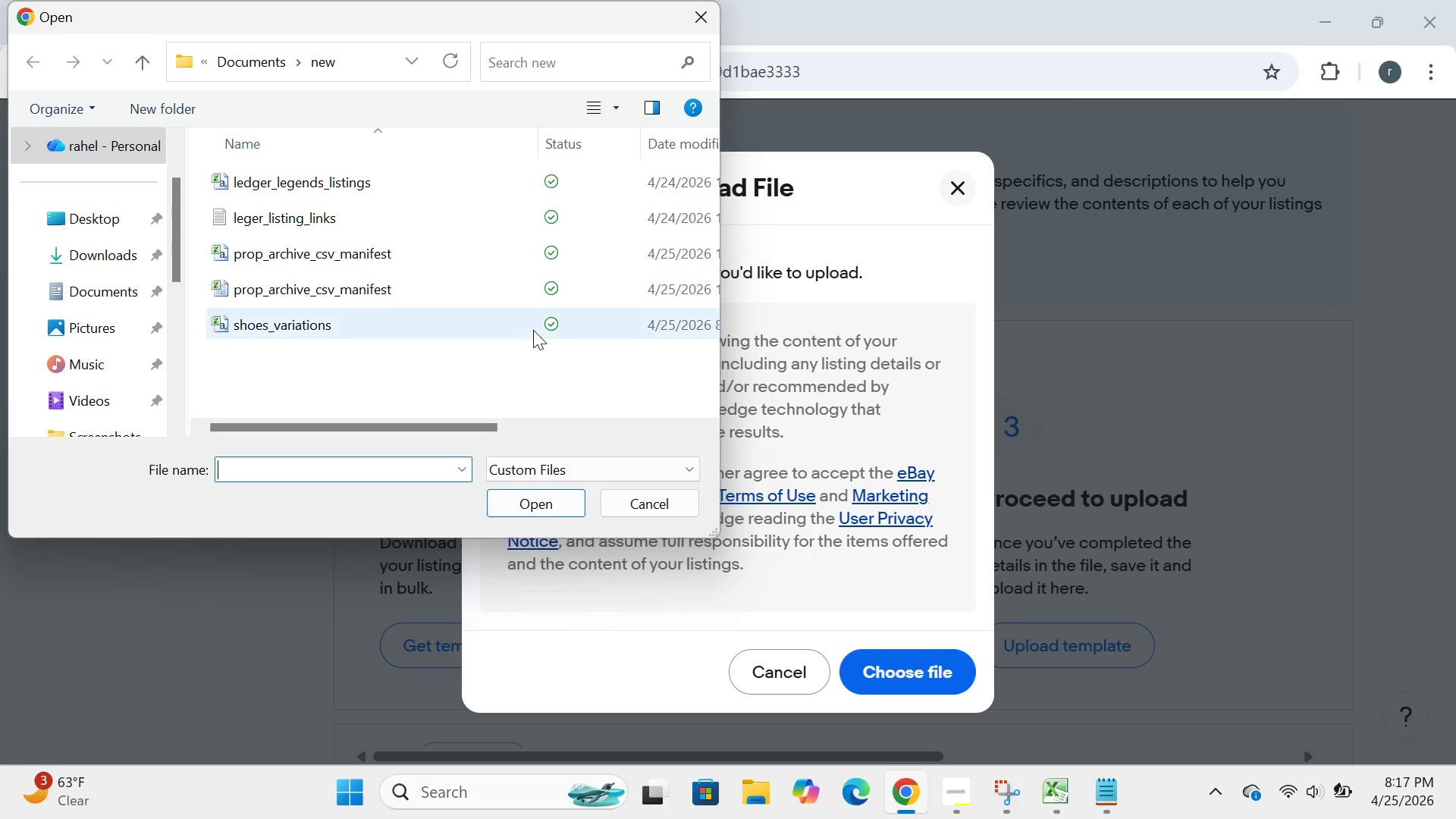 
left_click([534, 326])
 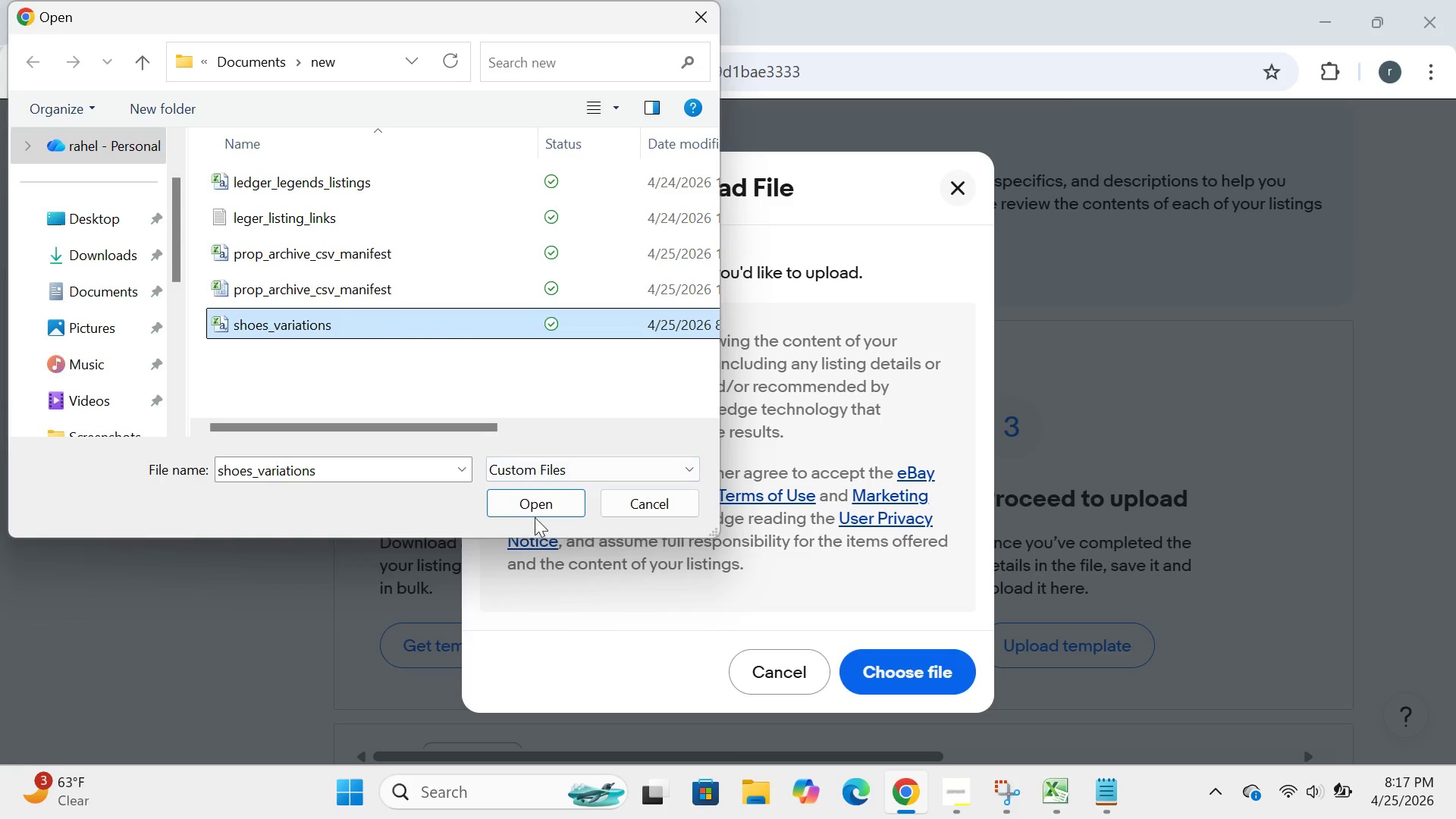 
left_click([548, 507])
 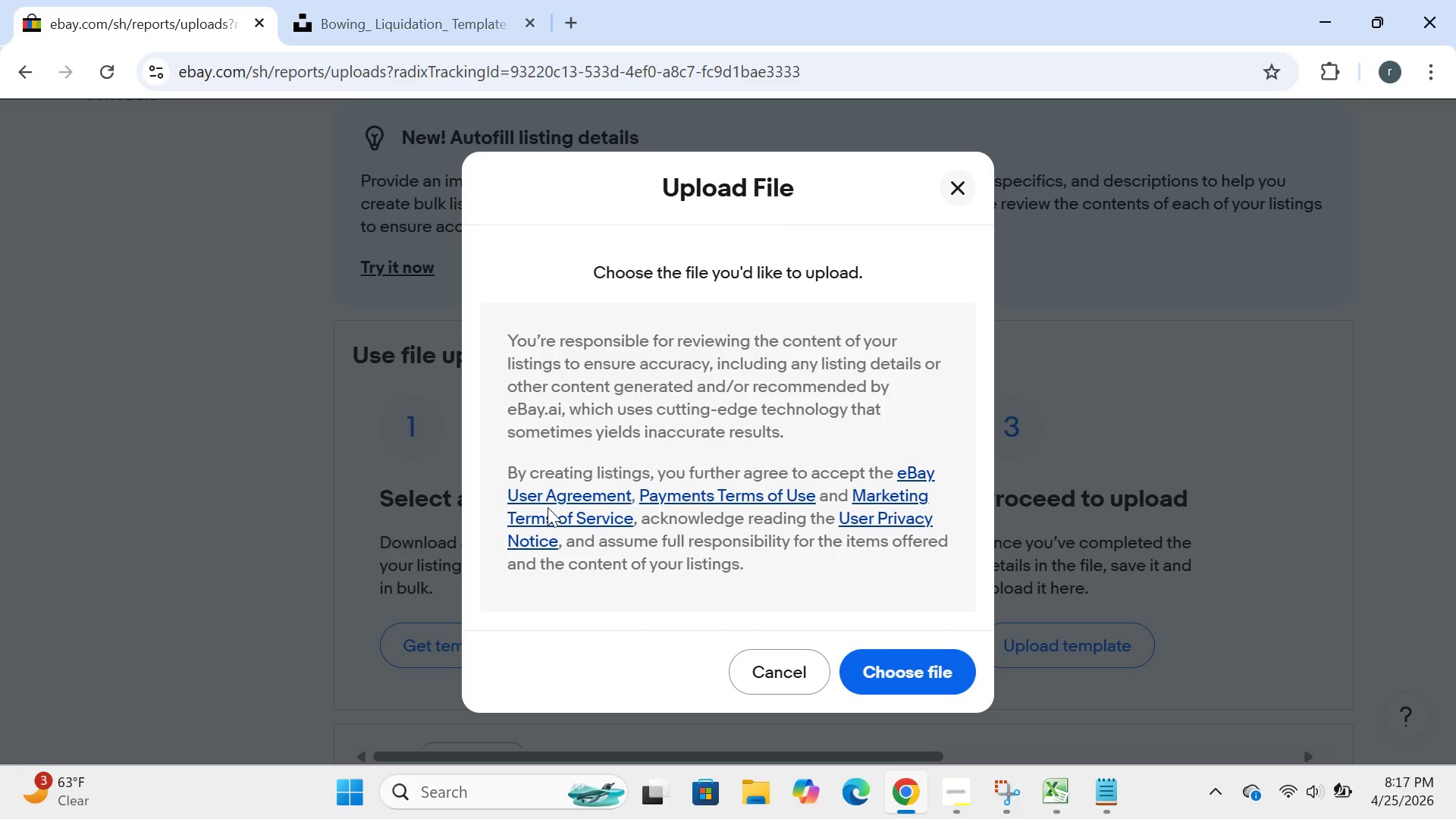 
wait(9.23)
 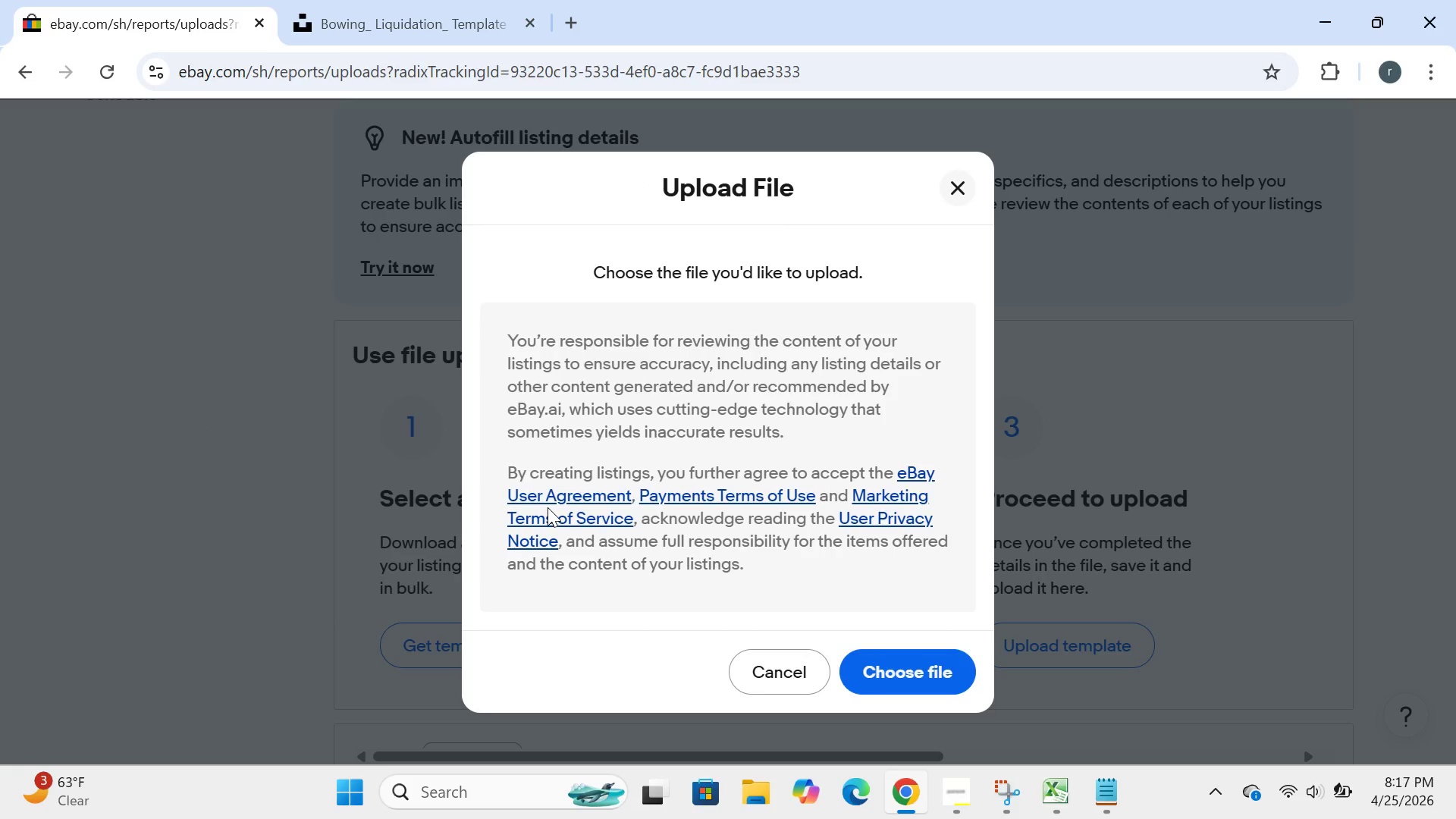 
left_click([918, 665])
 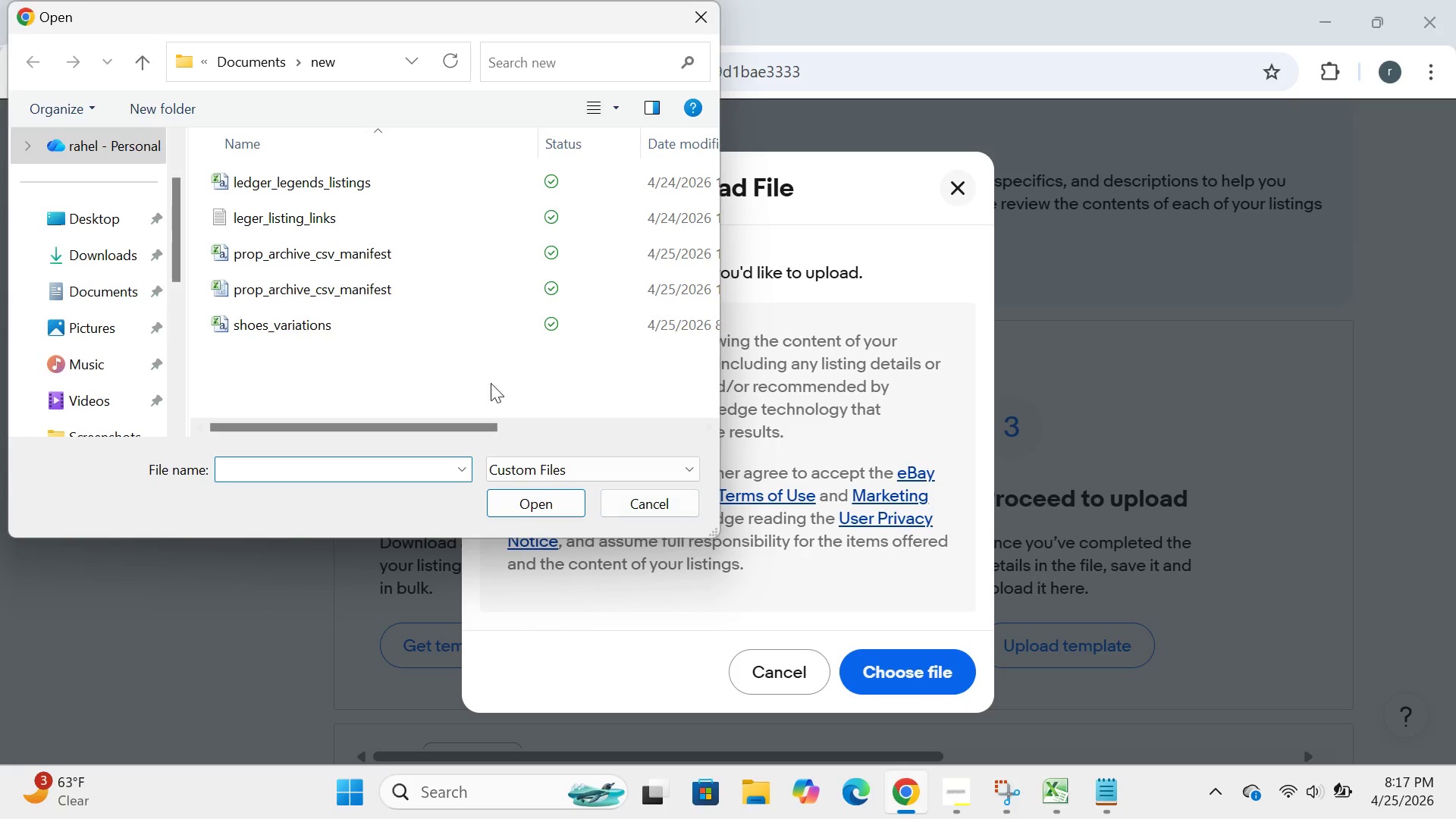 
left_click([451, 323])
 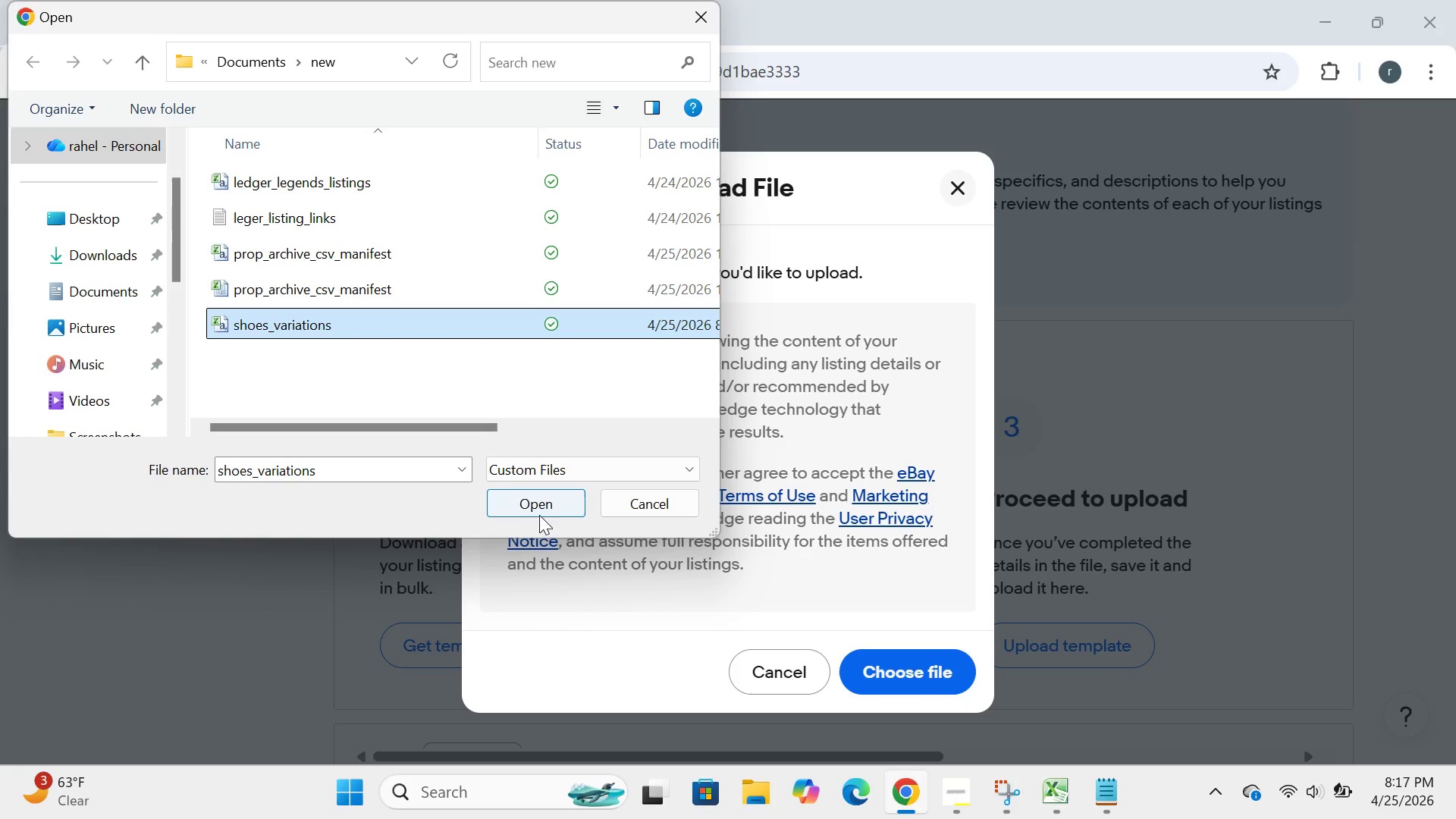 
left_click([541, 513])
 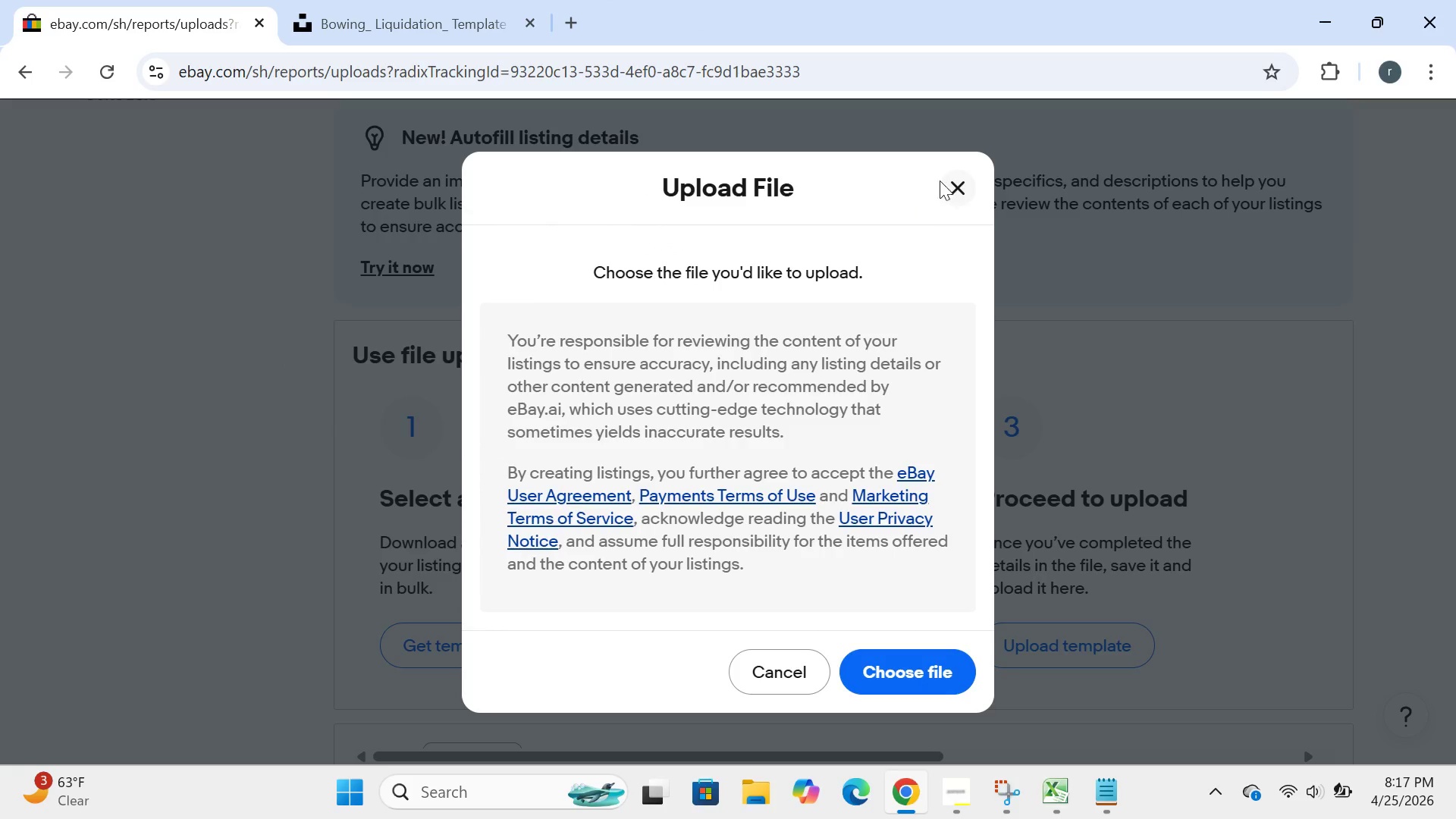 
left_click([951, 170])
 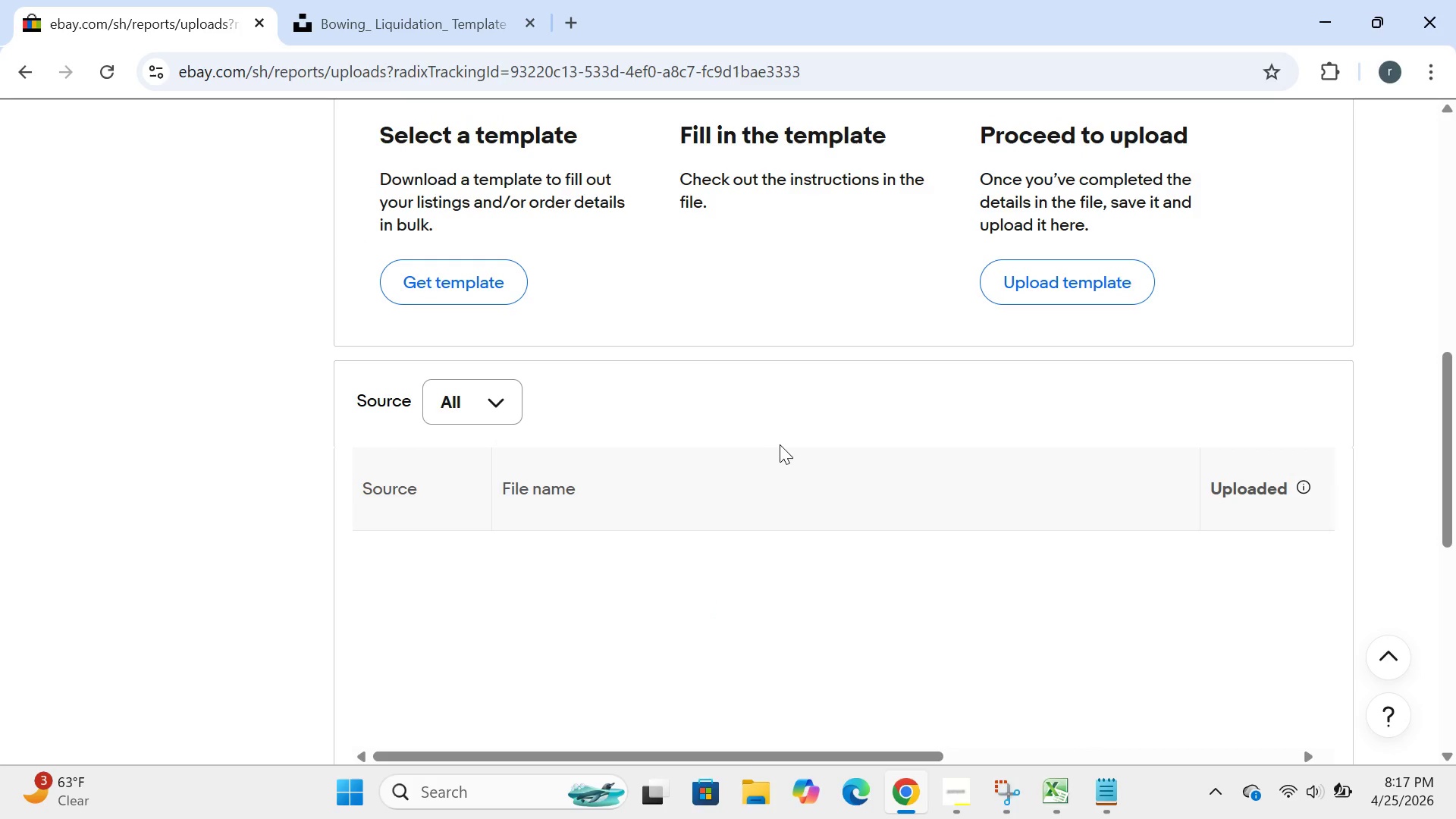 
left_click([504, 287])
 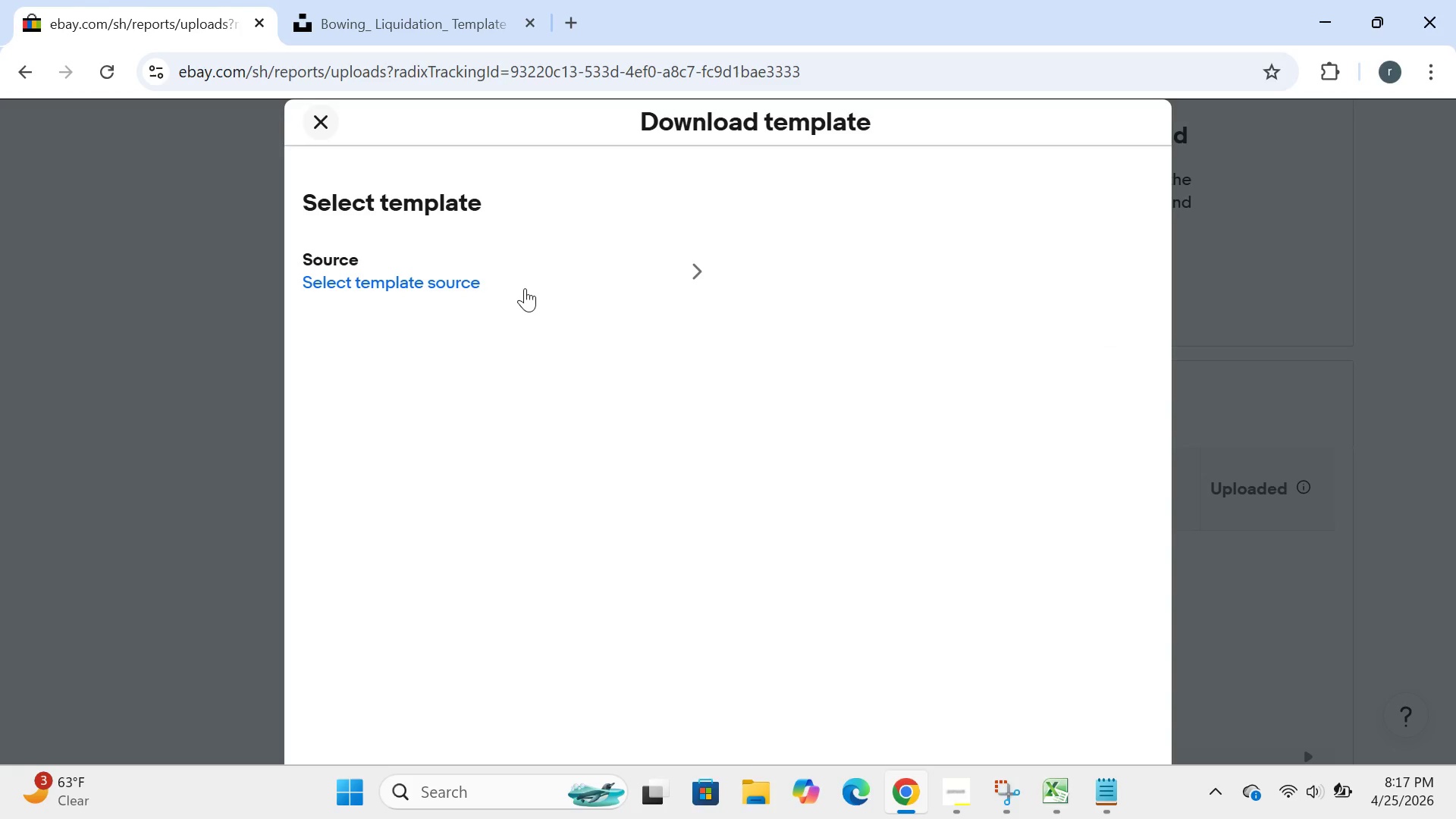 
left_click([447, 296])
 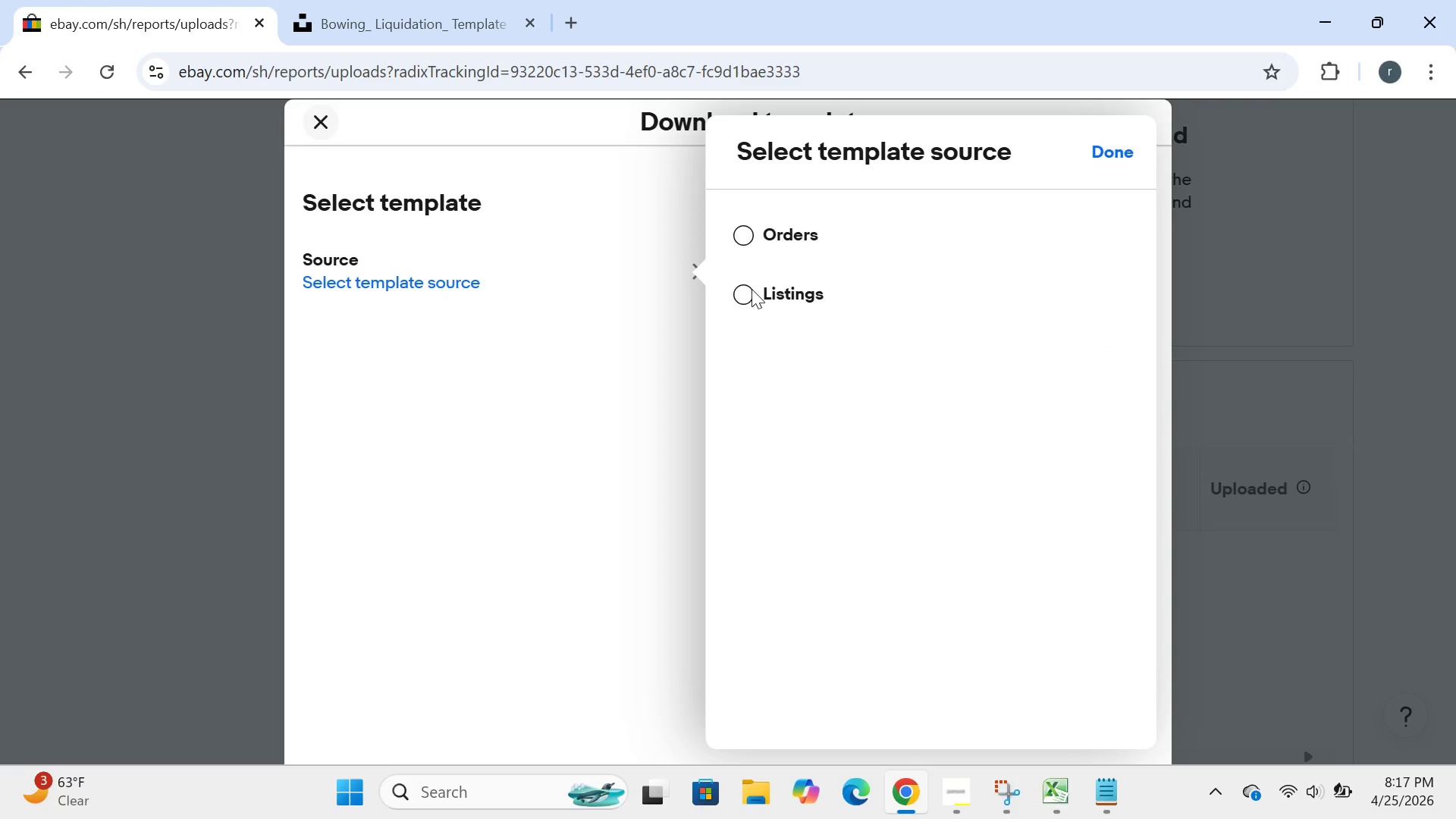 
left_click([752, 287])
 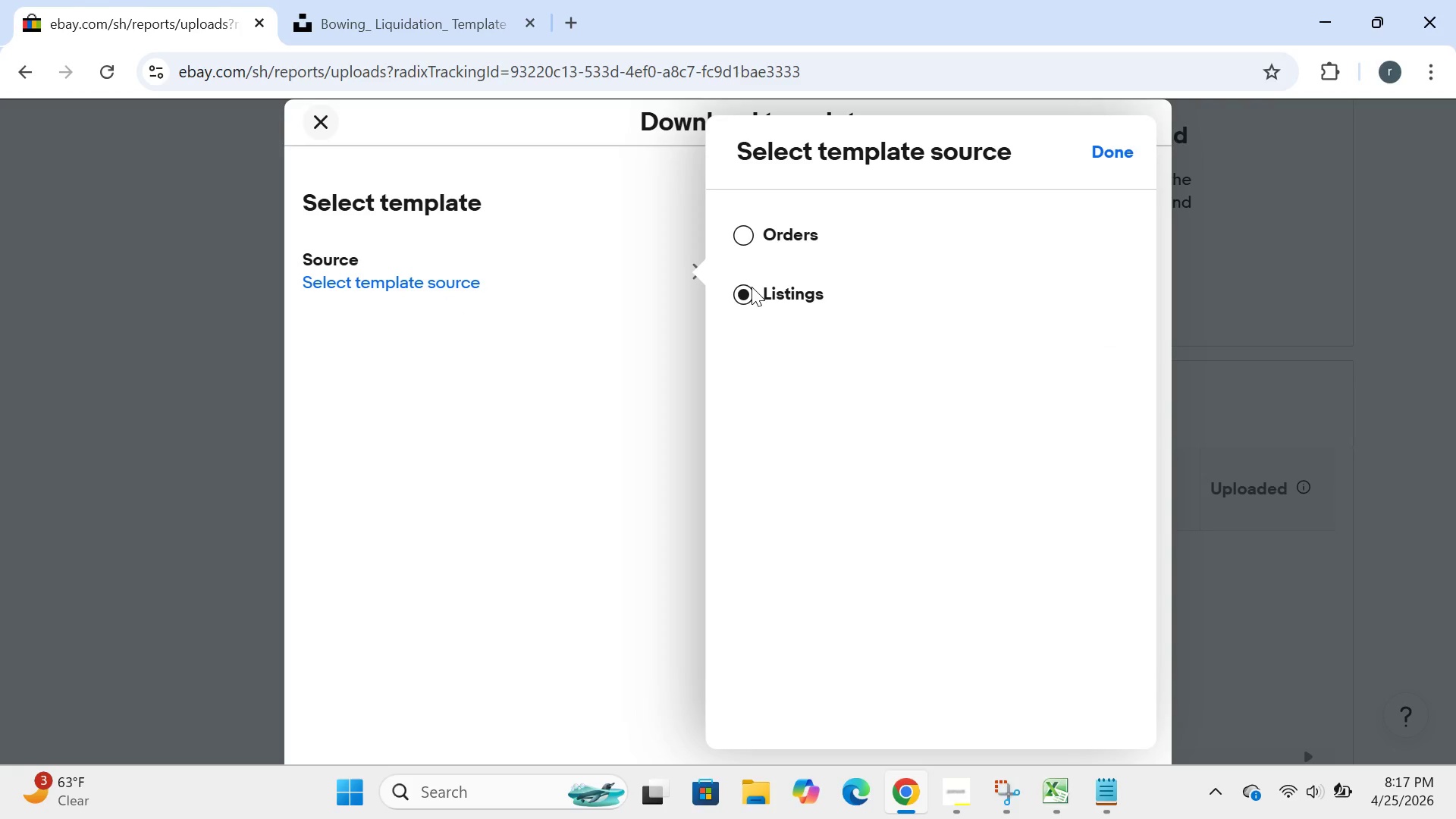 
left_click_drag(start_coordinate=[752, 287], to_coordinate=[857, 409])
 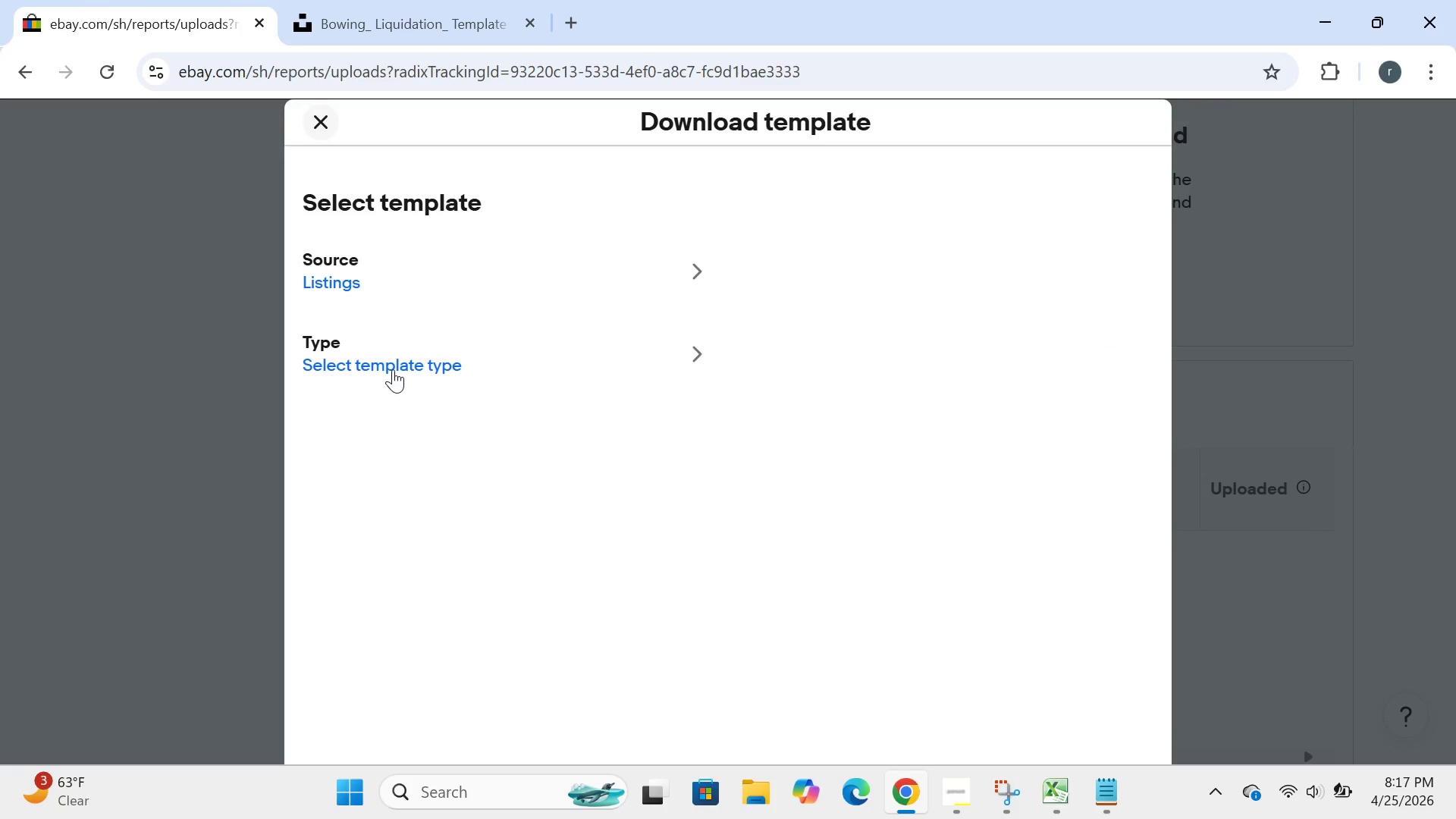 
left_click([393, 369])
 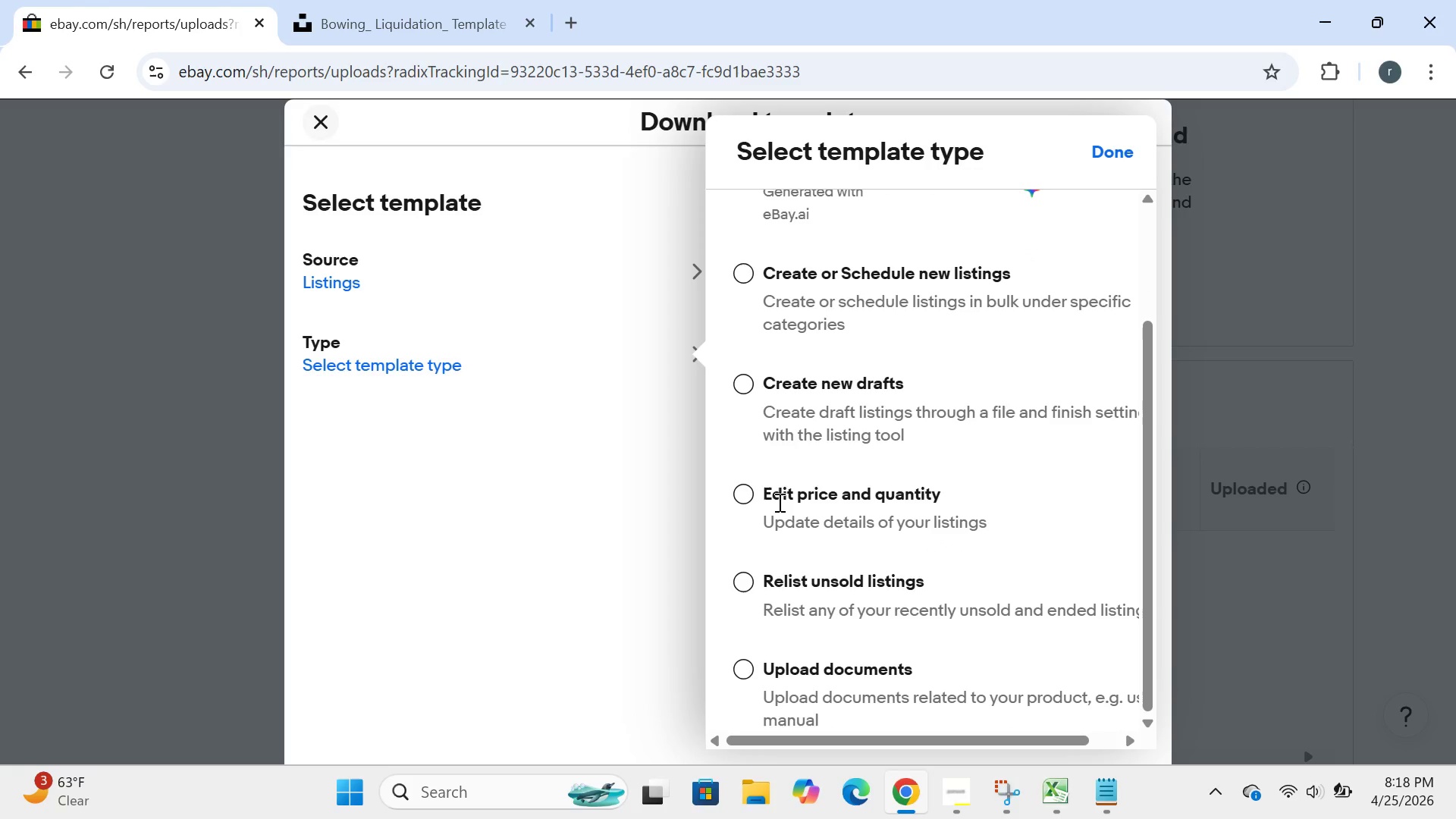 
wait(5.67)
 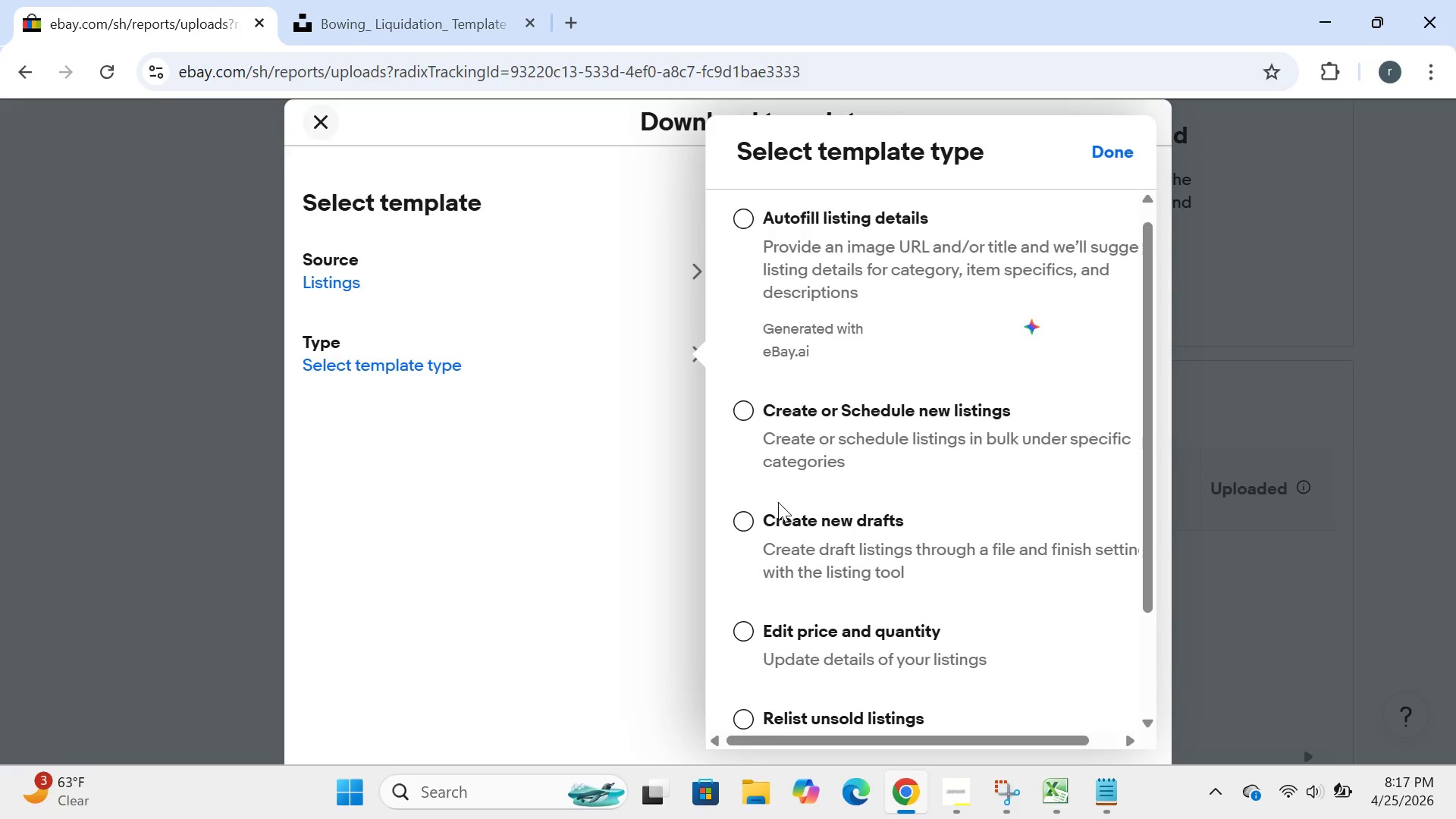 
left_click([742, 663])
 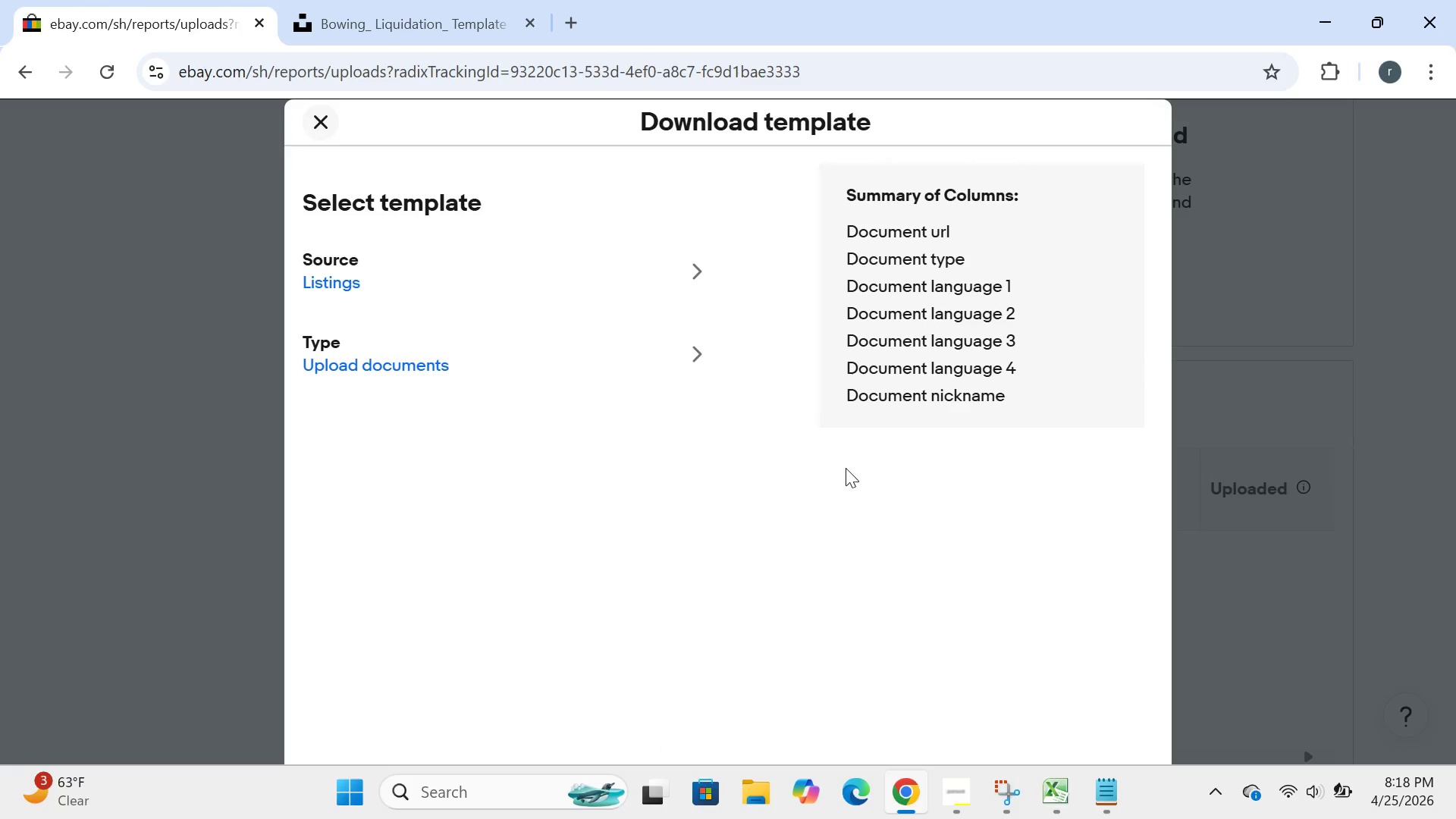 
left_click([975, 234])
 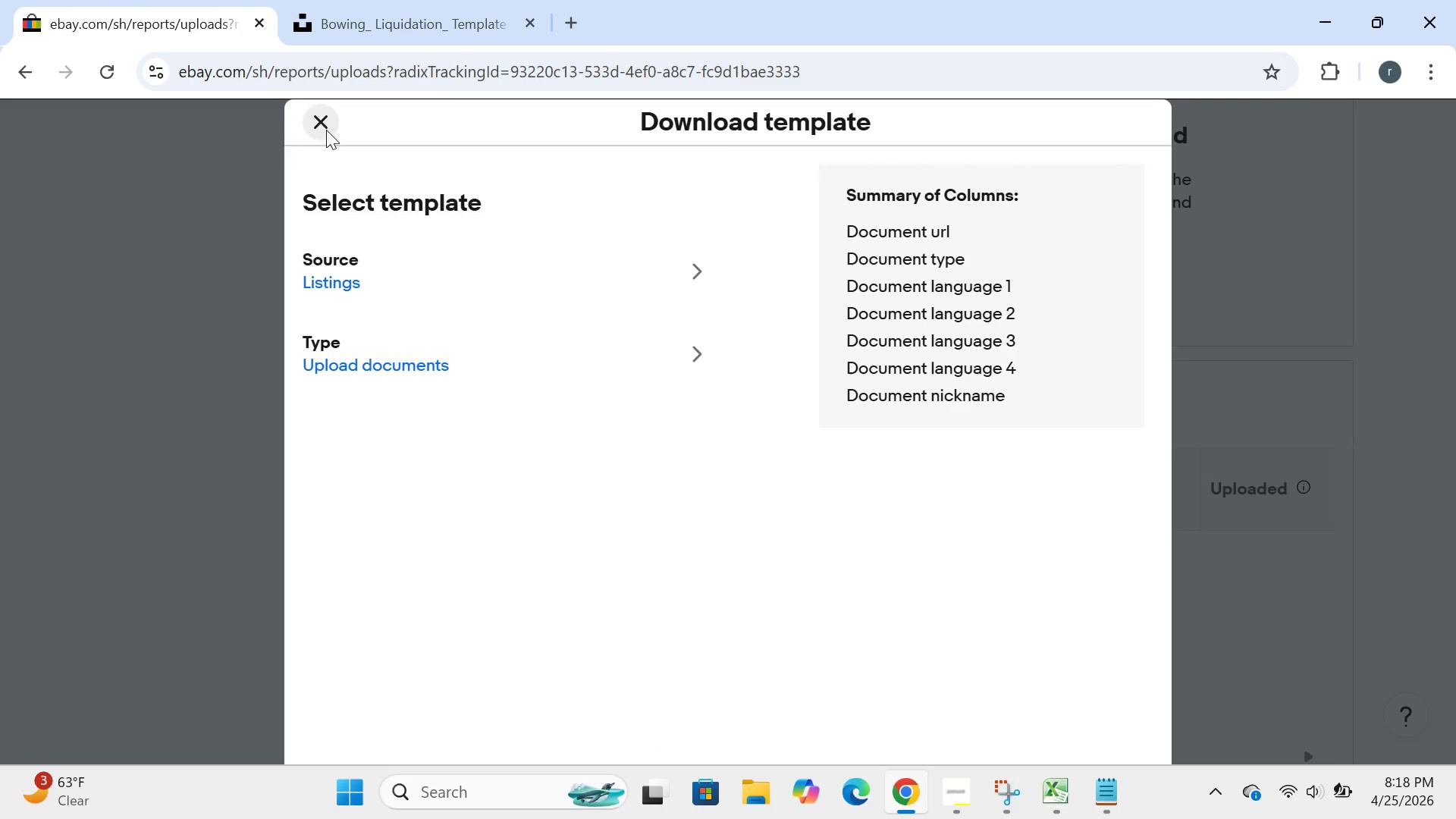 
left_click([334, 126])
 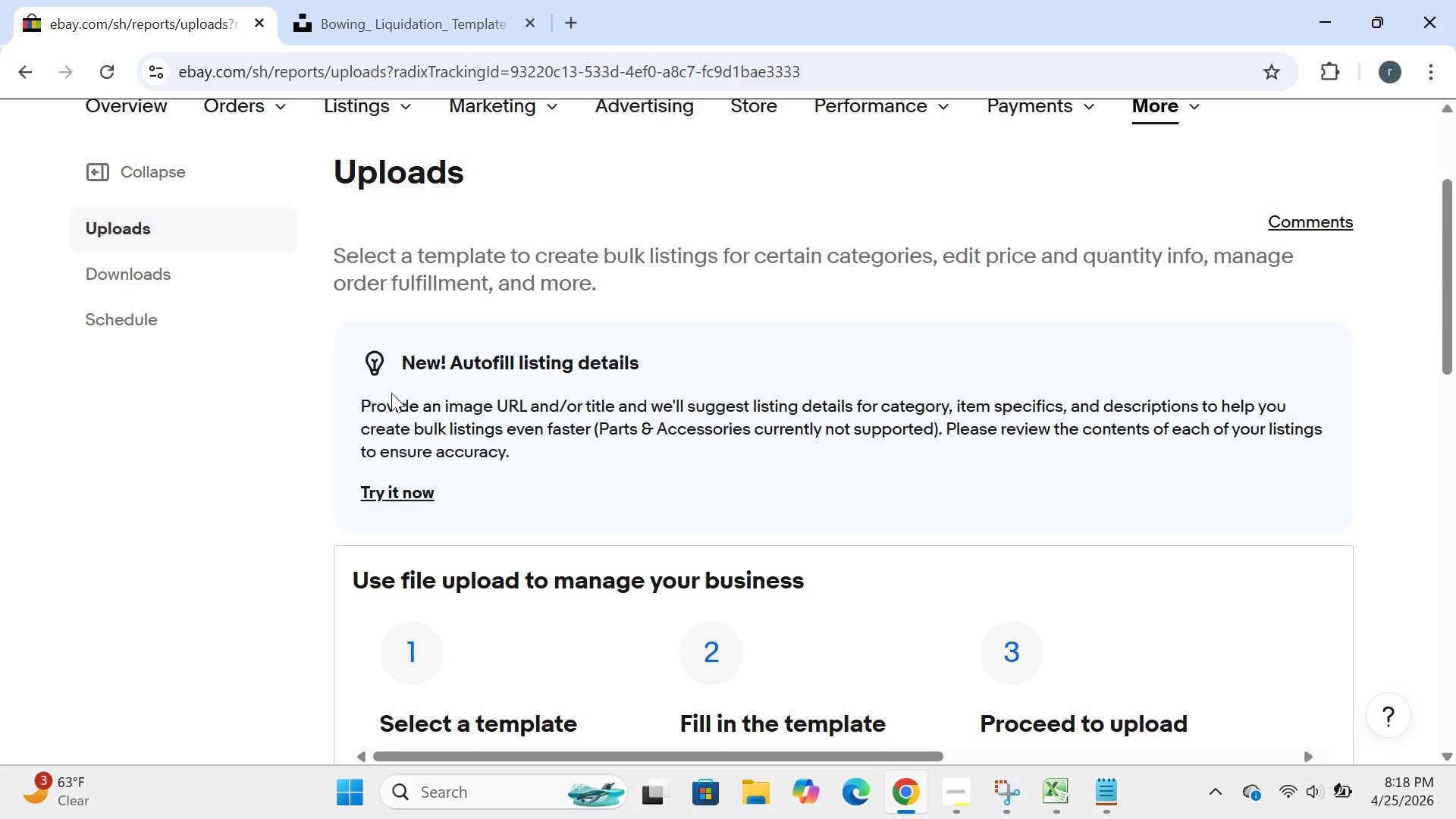 
wait(31.38)
 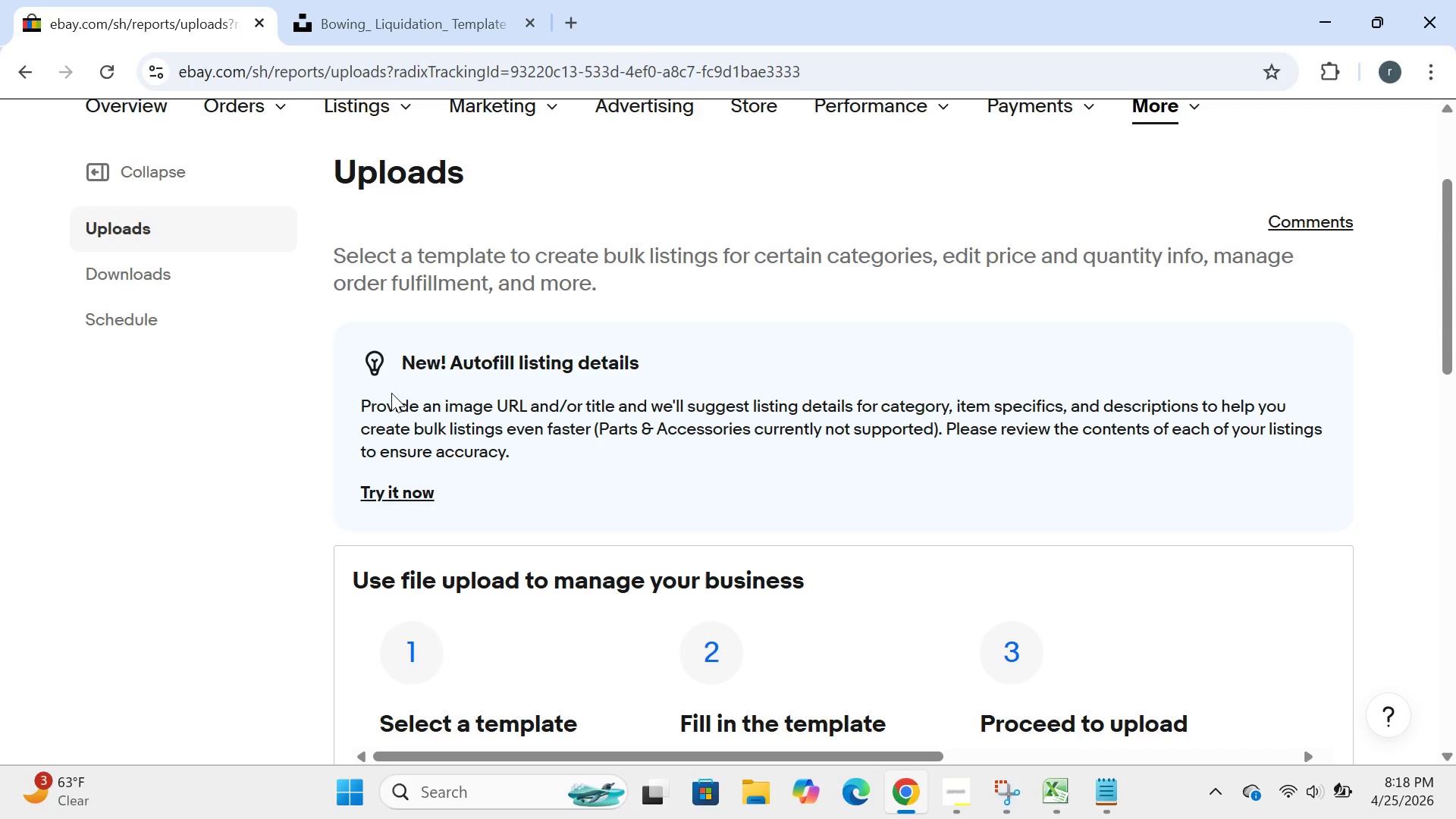 
left_click([457, 617])
 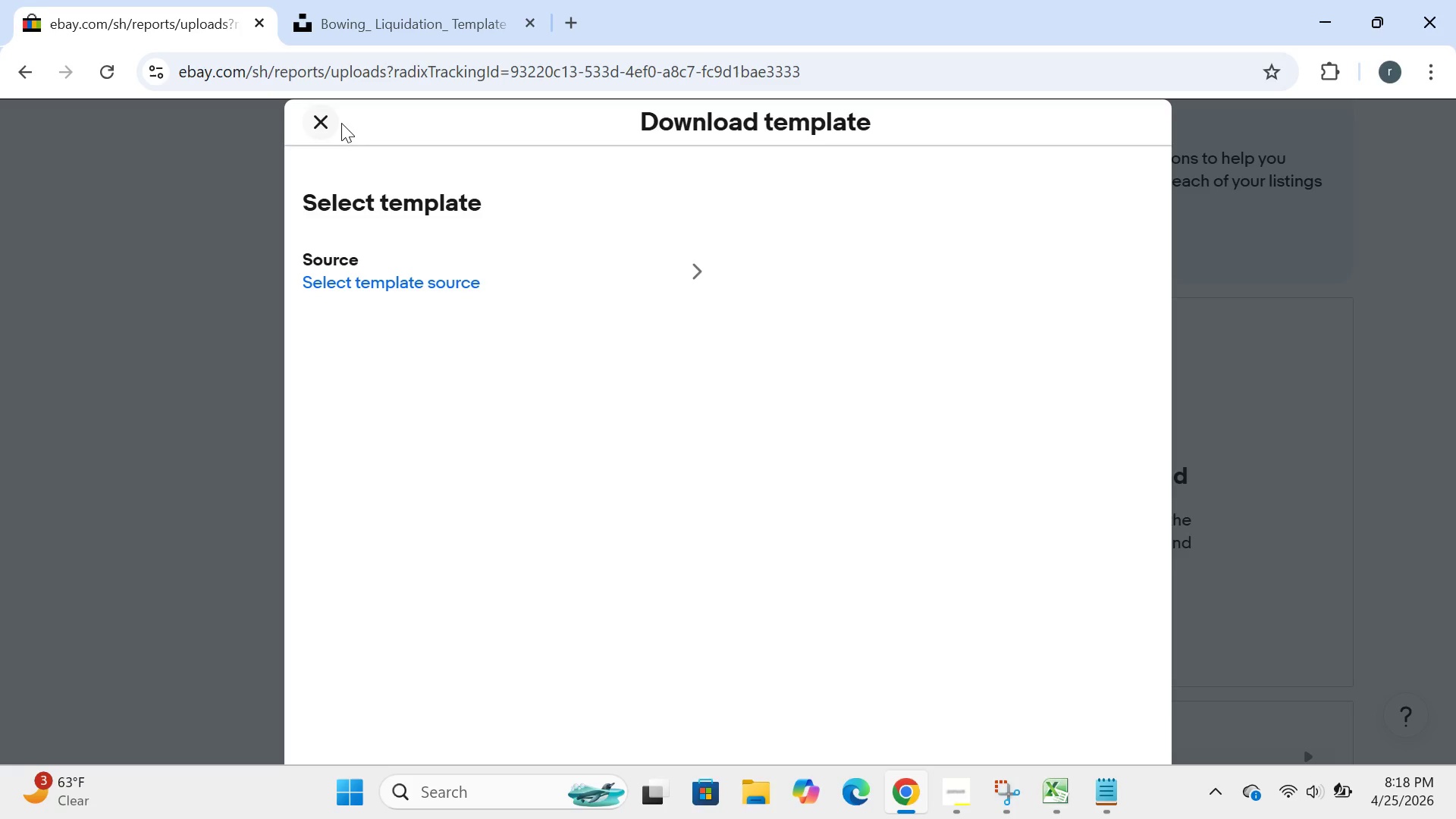 
left_click([314, 150])
 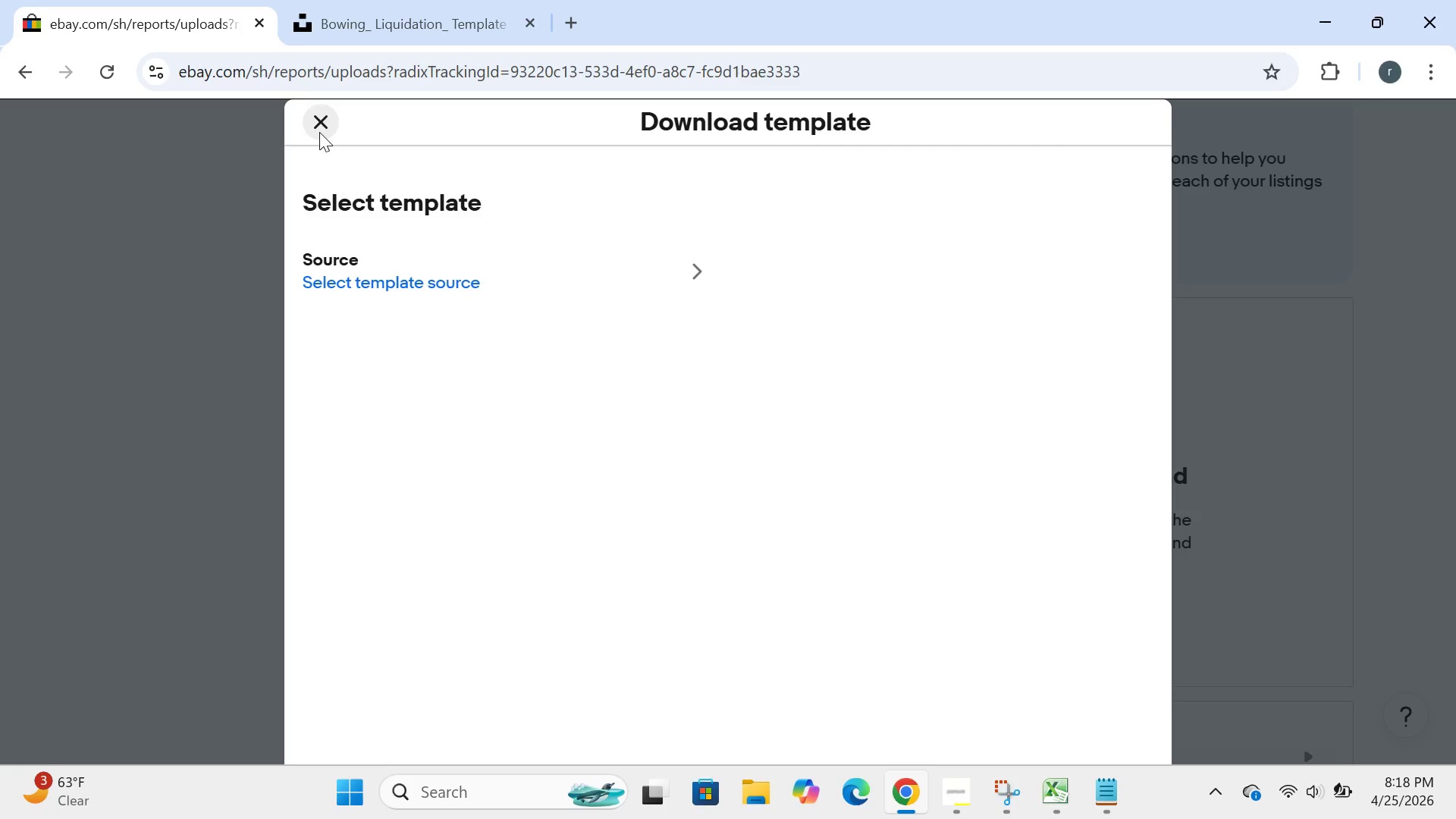 
left_click([319, 132])
 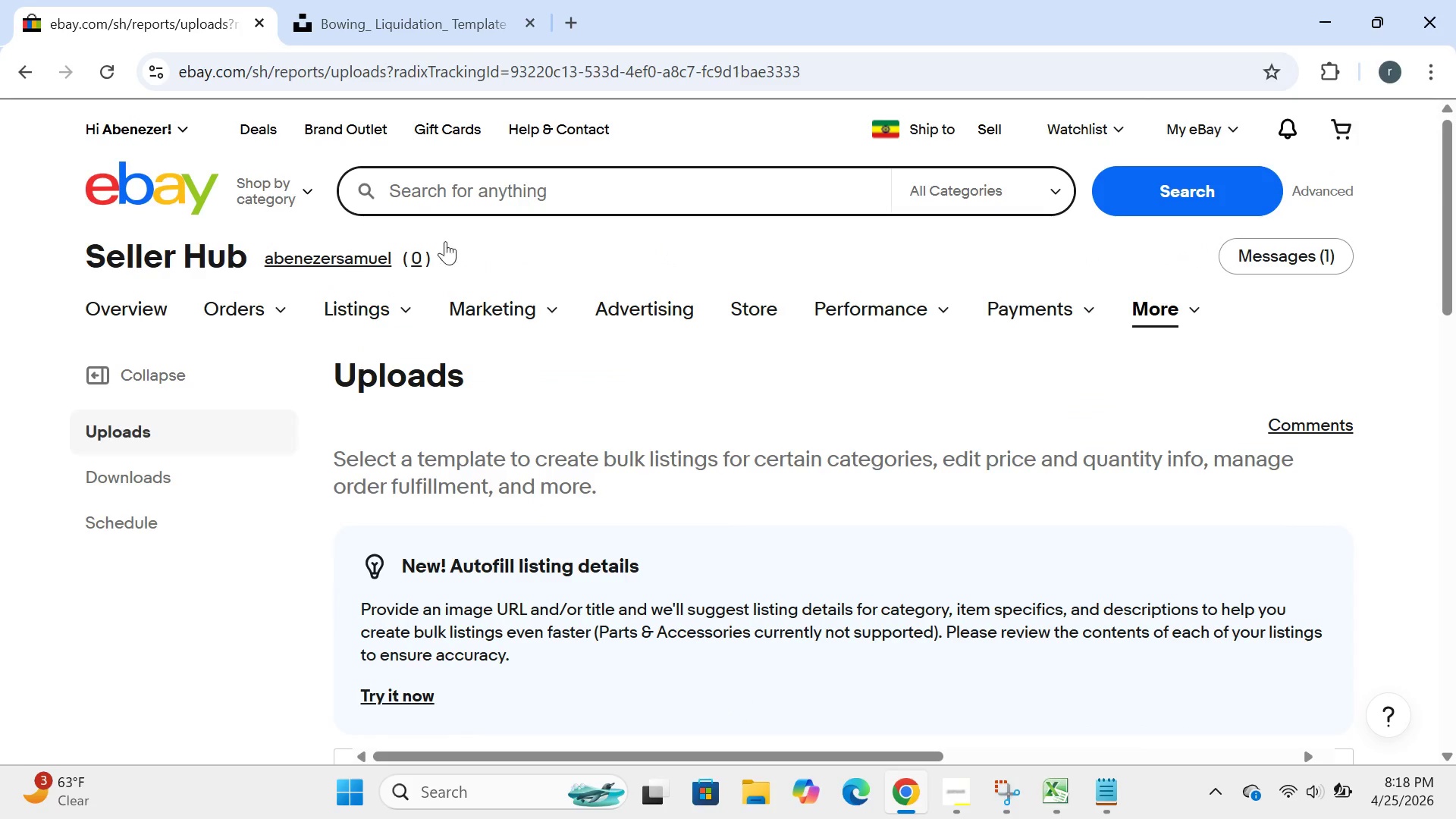 
wait(6.27)
 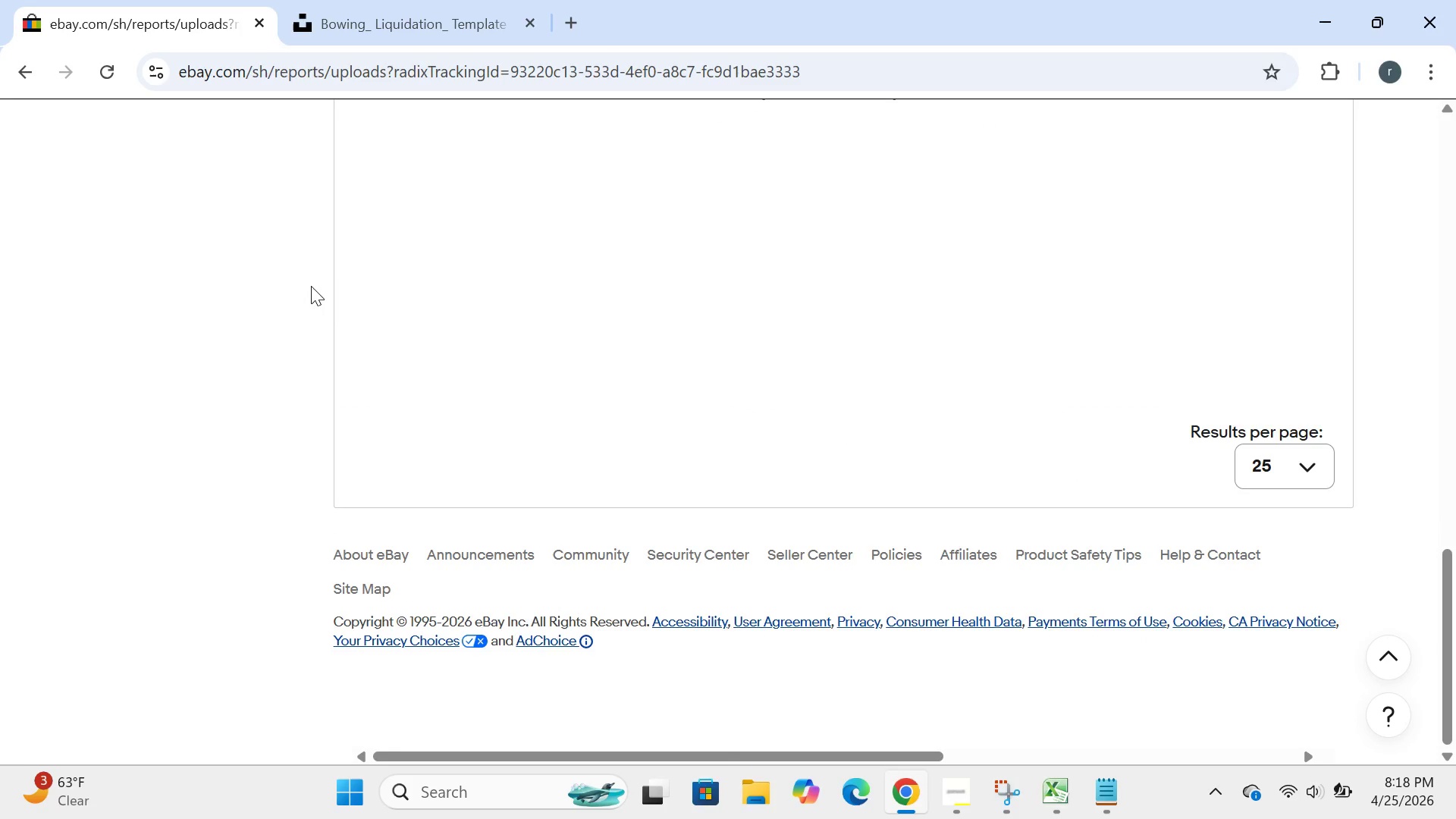 
left_click([622, 417])
 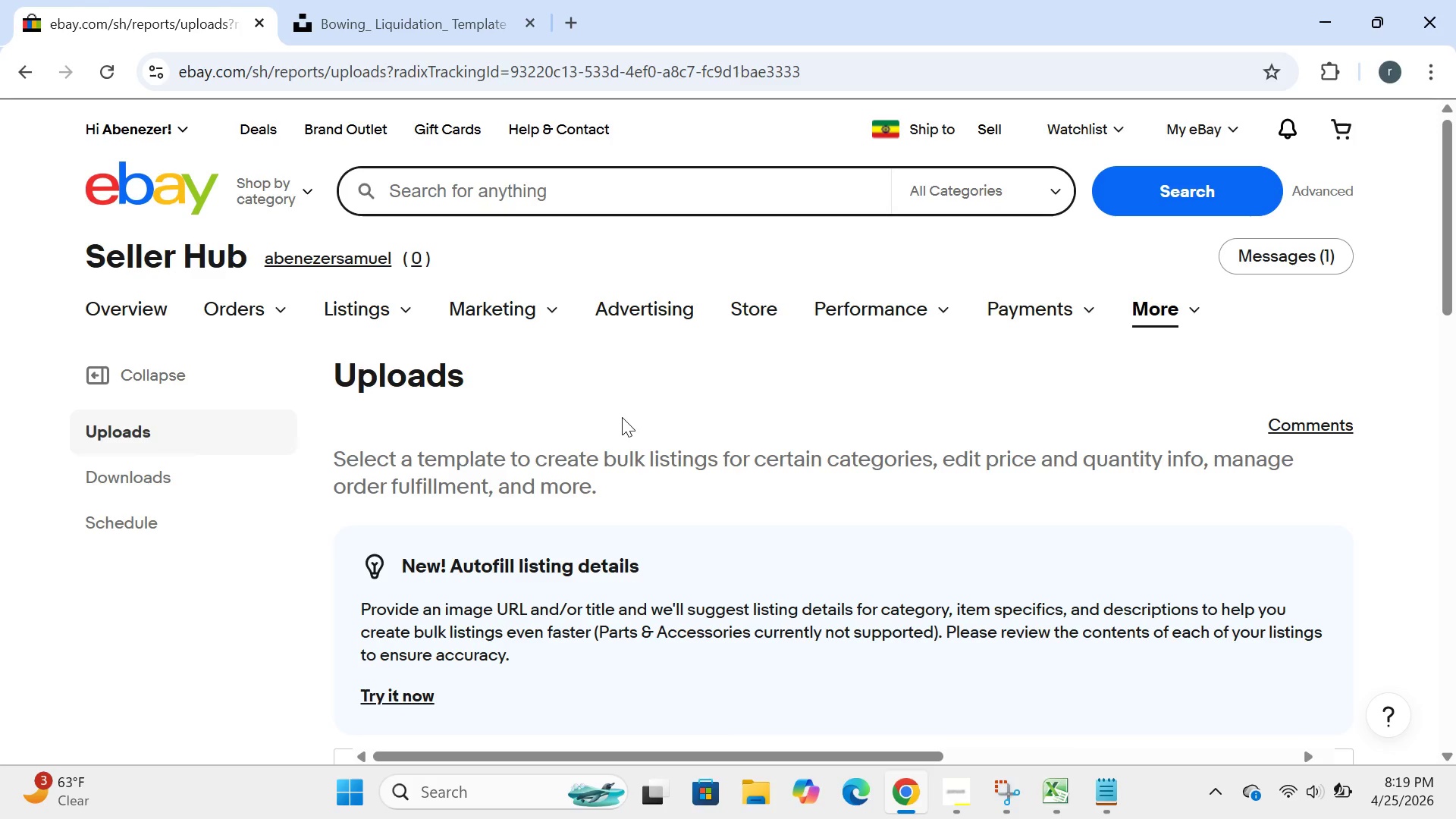 
wait(61.51)
 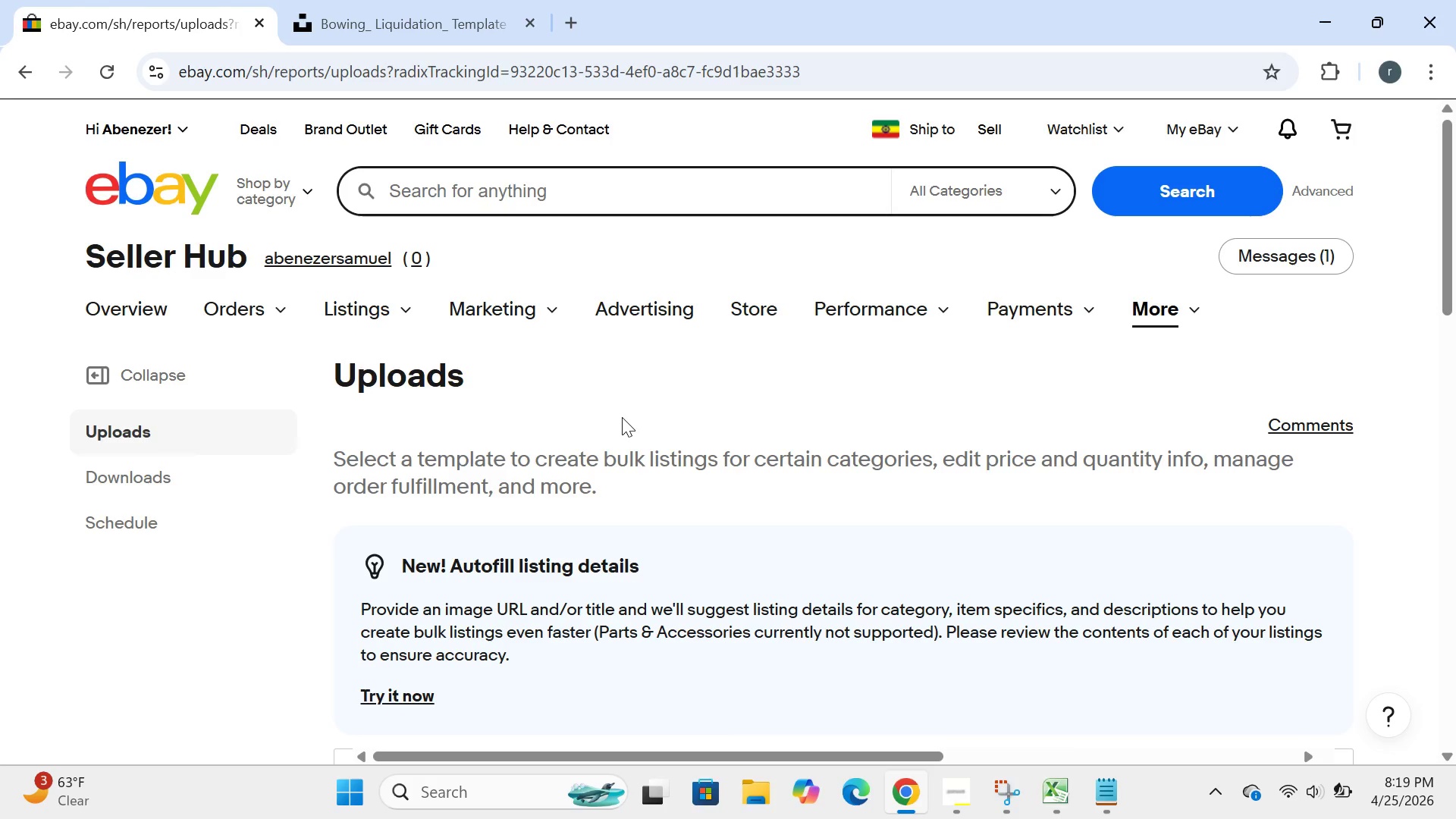 
left_click([384, 371])
 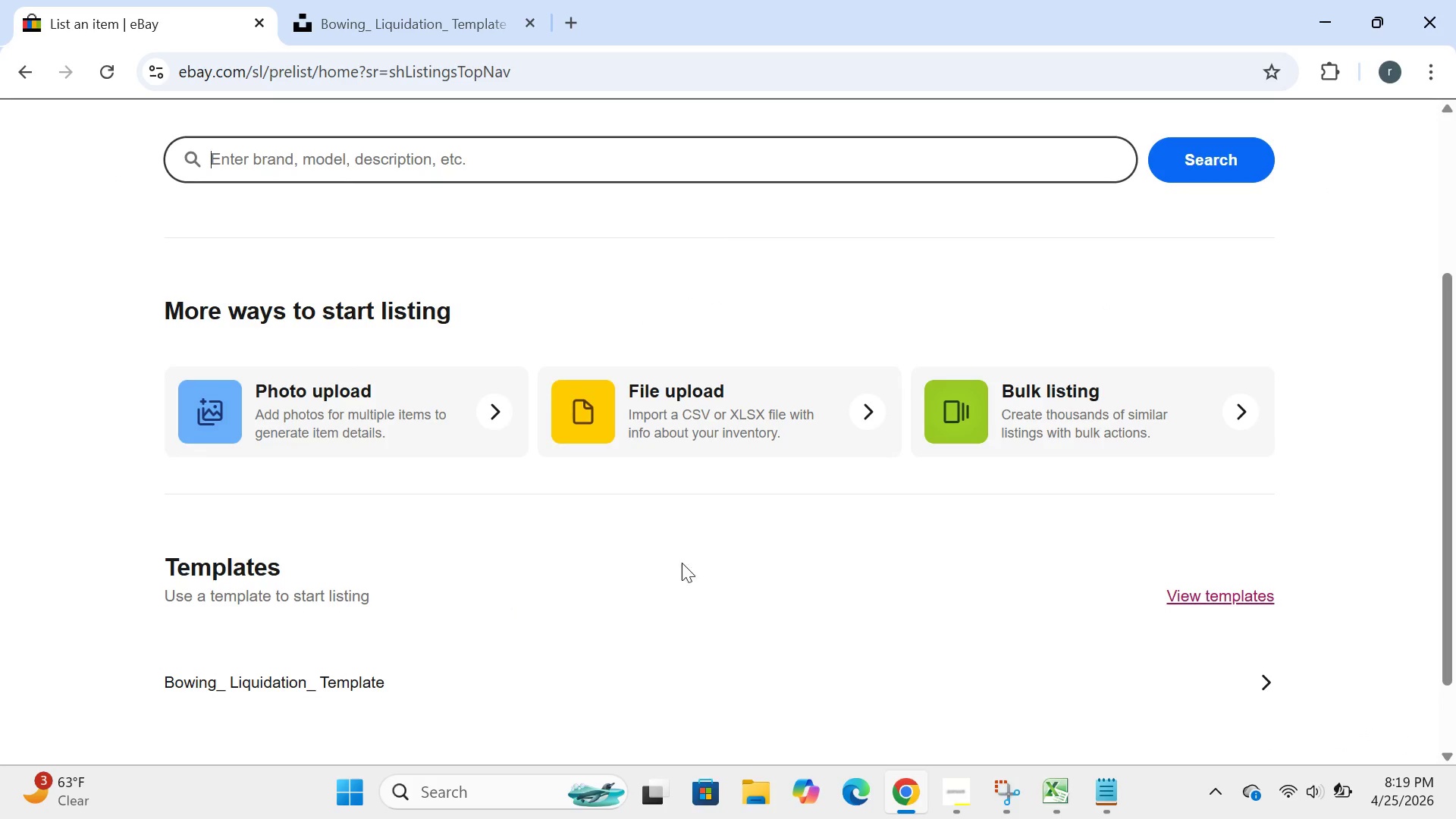 
wait(9.52)
 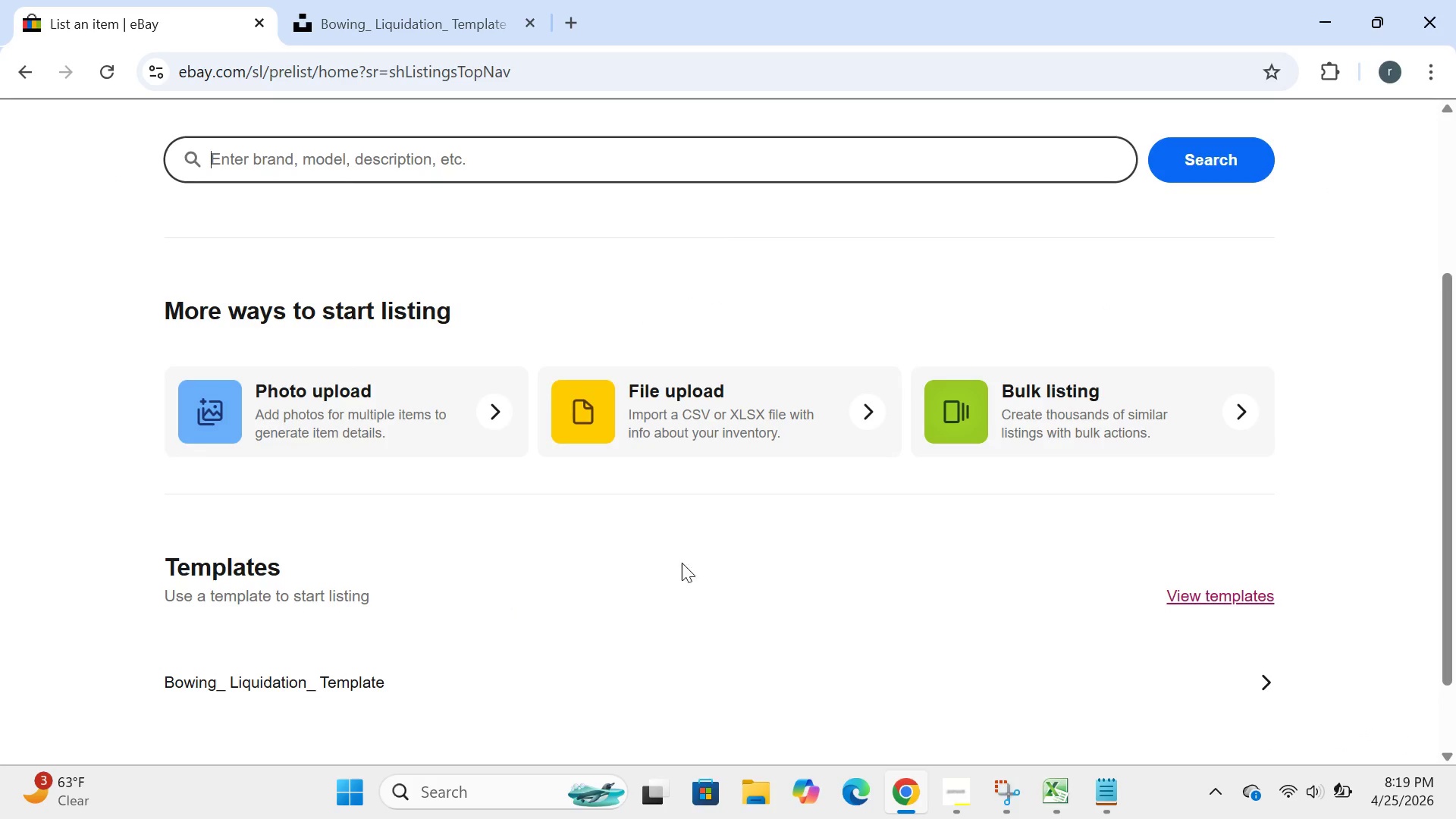 
left_click([1225, 415])
 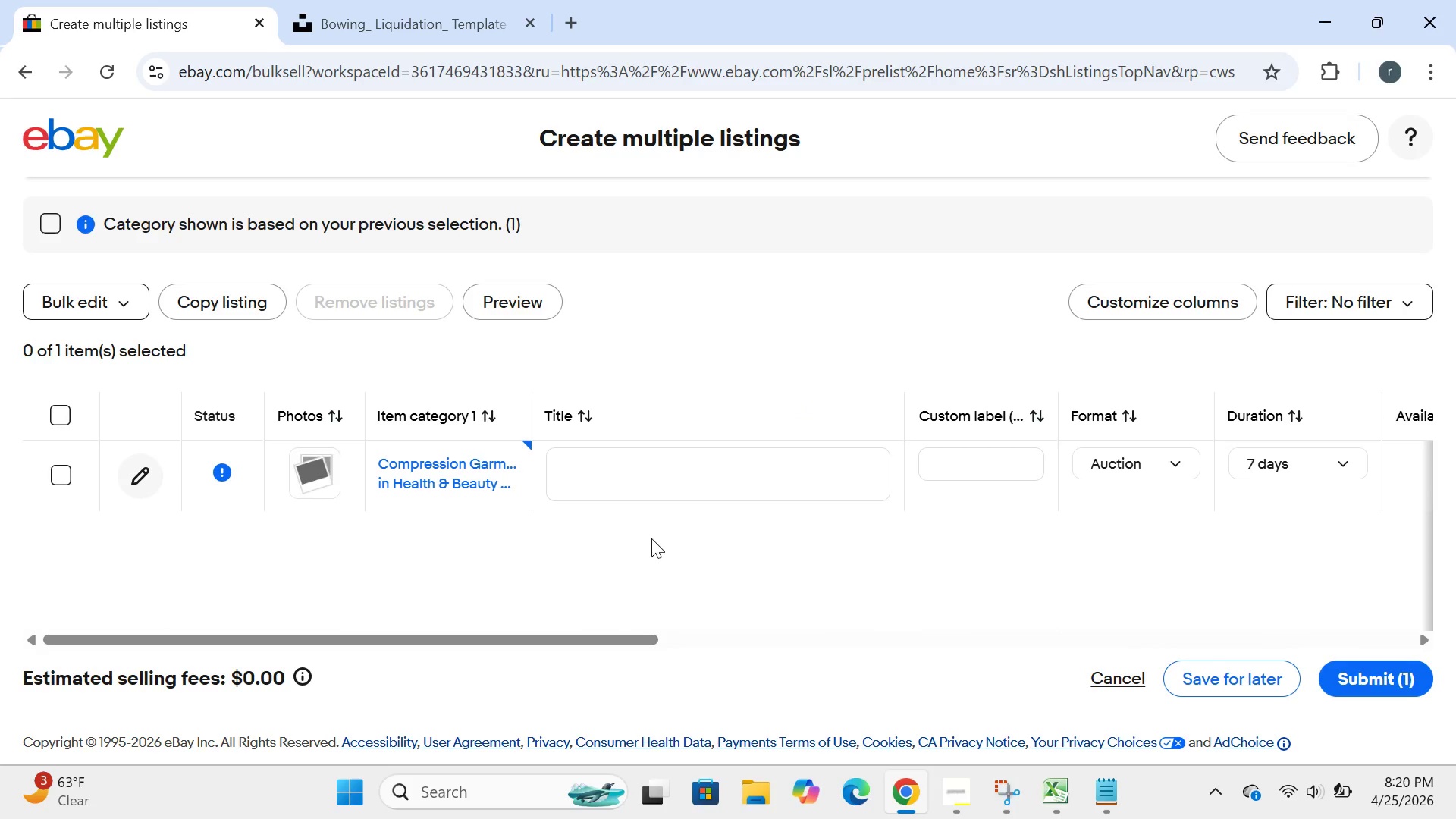 
wait(63.36)
 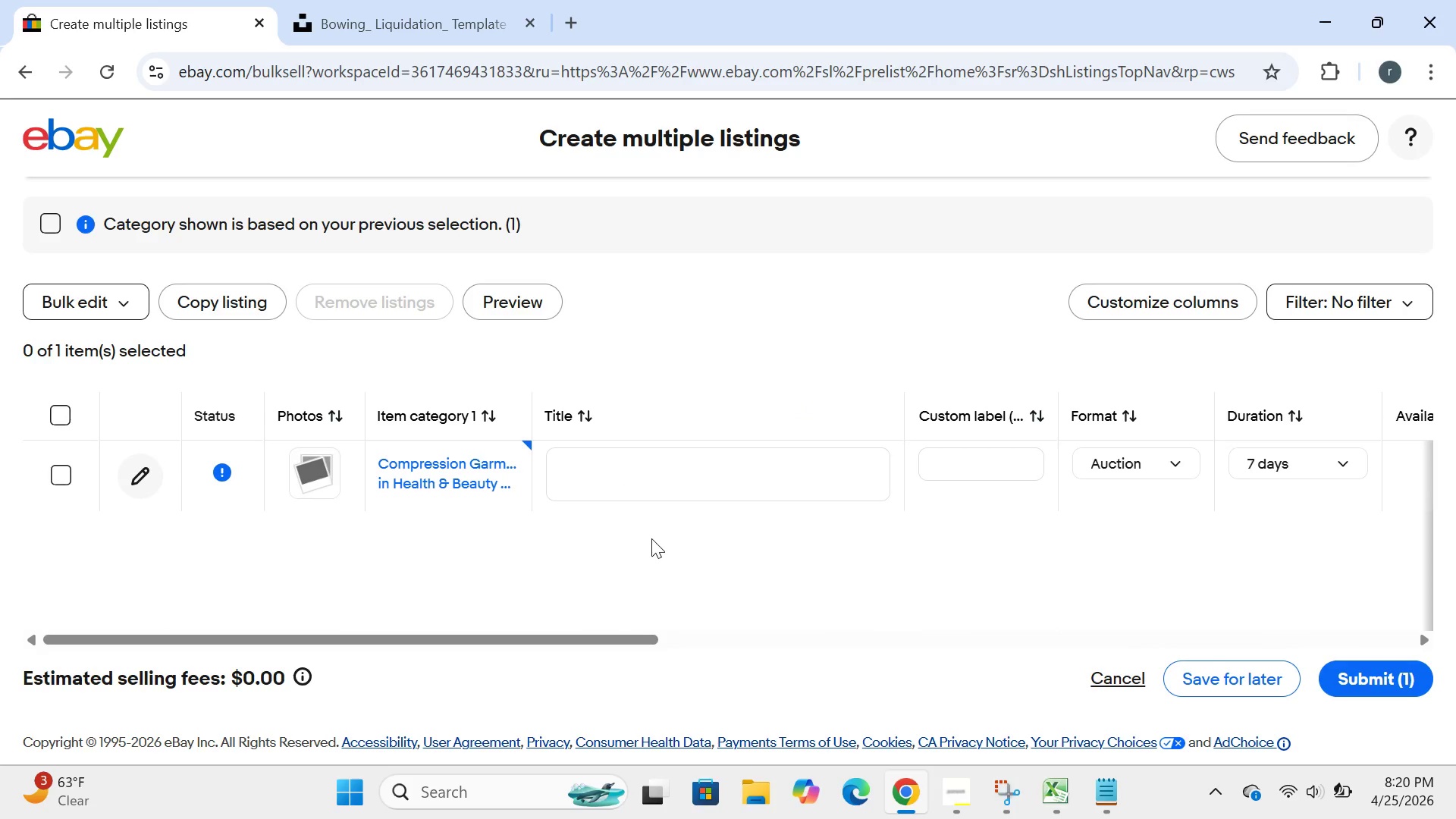 
left_click([1125, 676])
 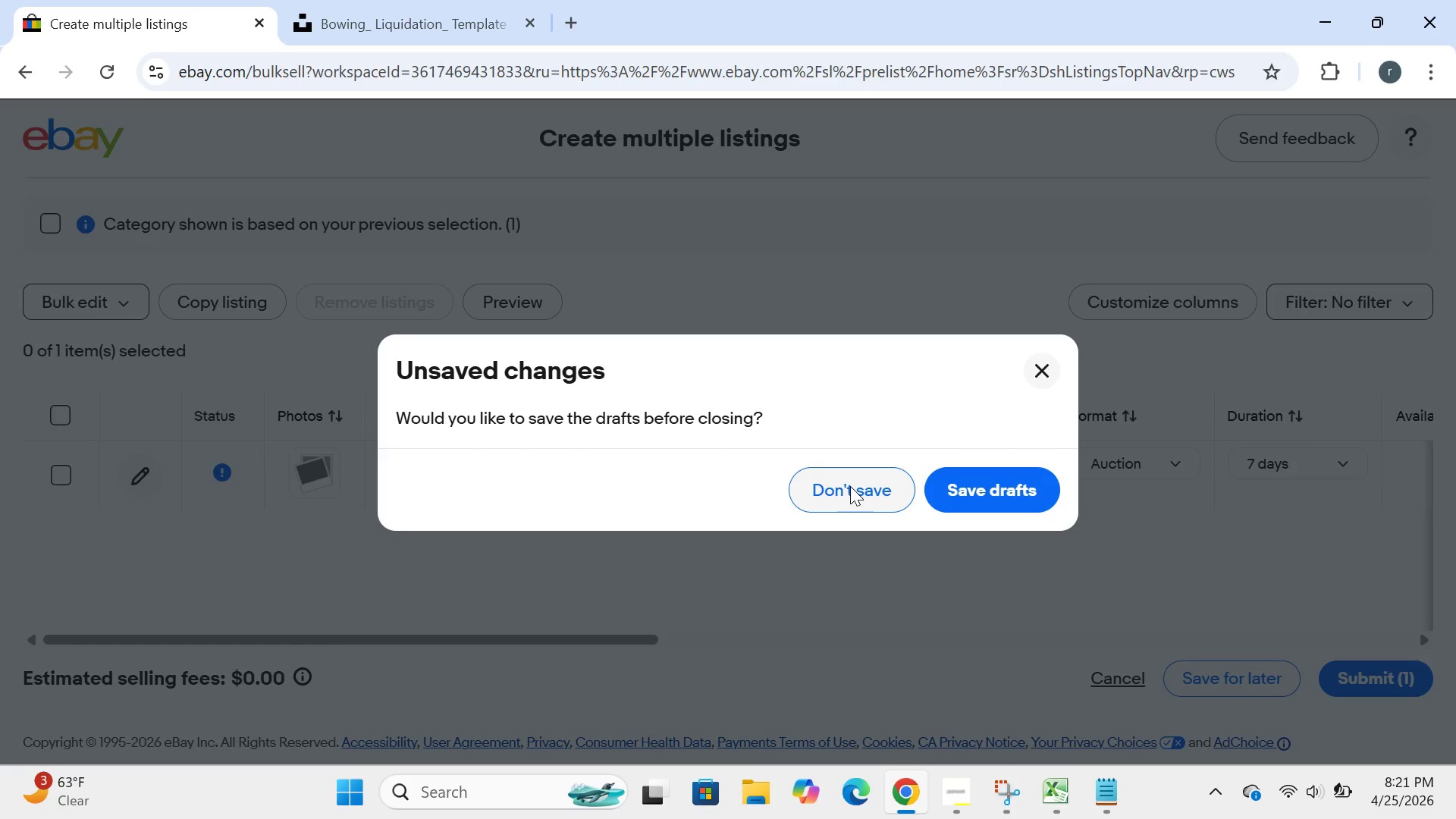 
left_click([850, 486])
 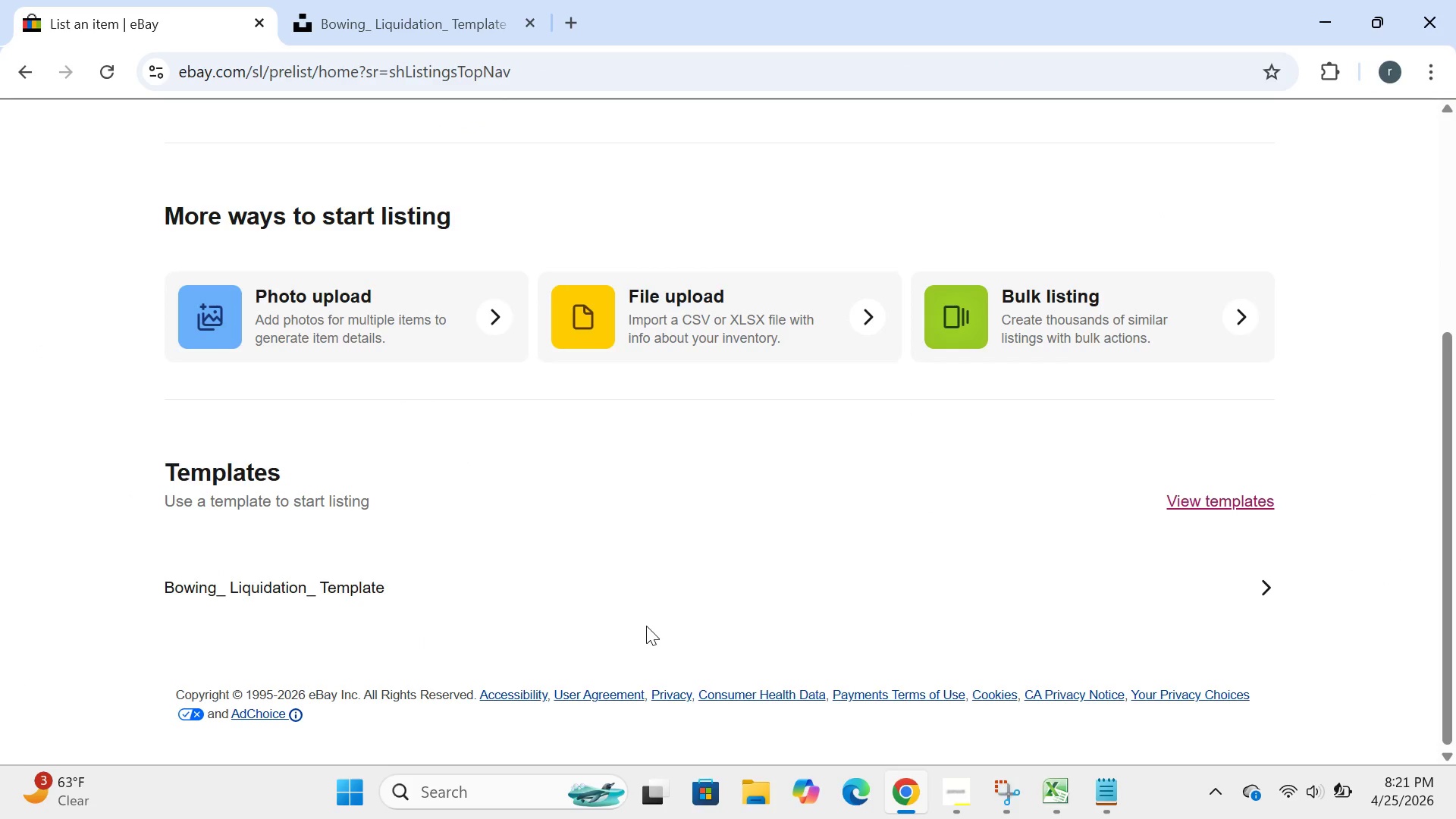 
wait(14.55)
 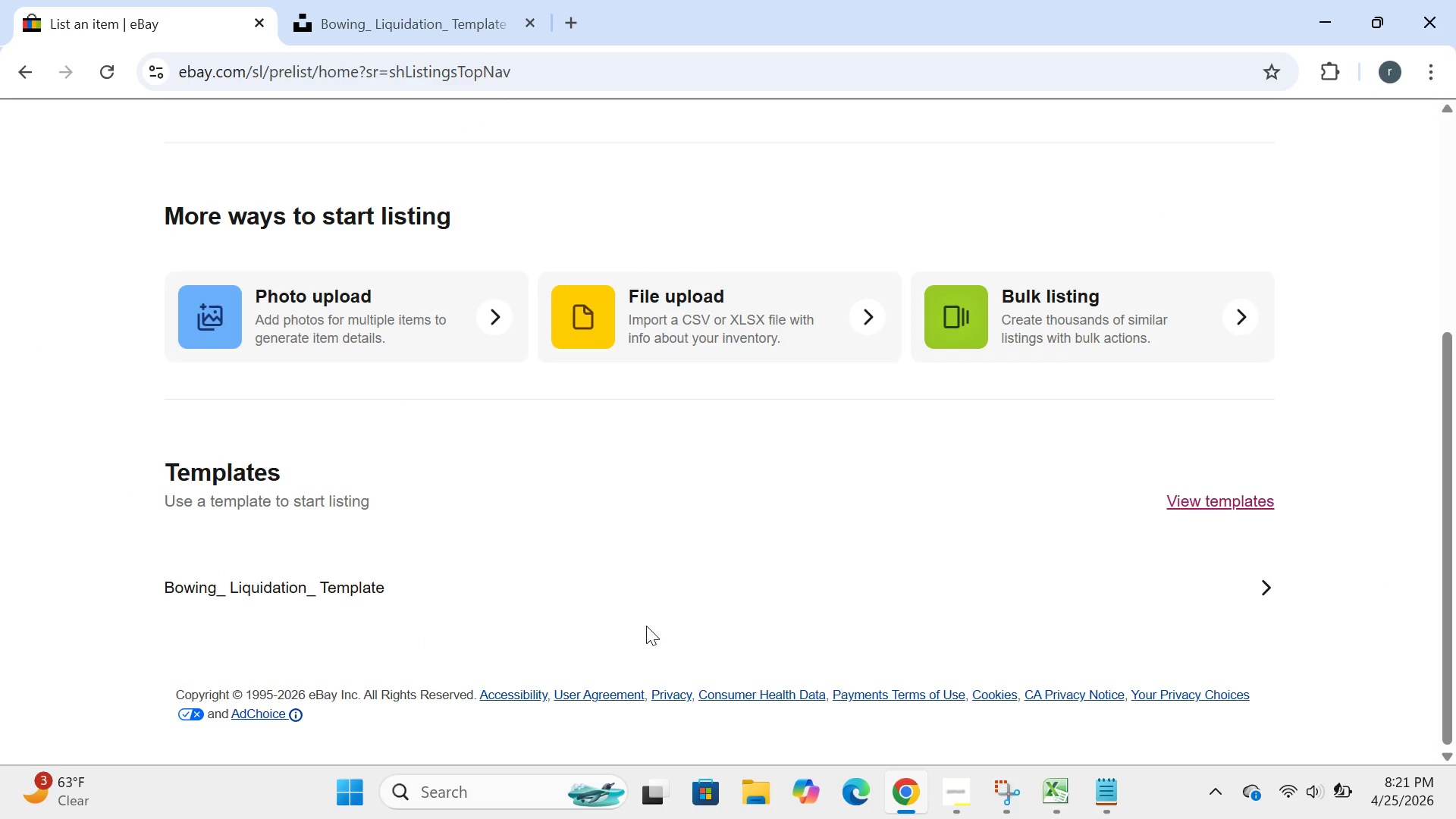 
left_click([1222, 492])
 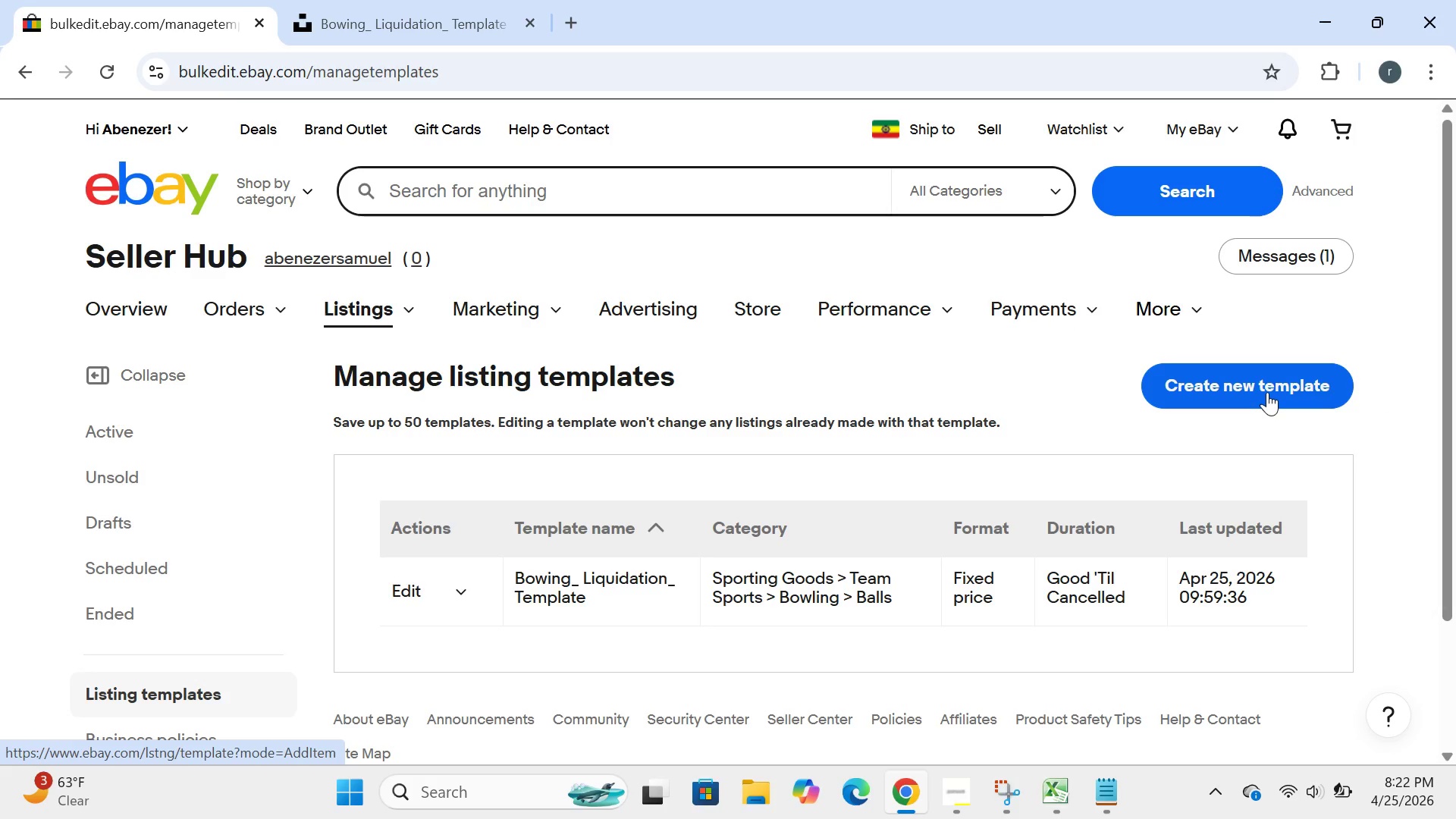 
wait(91.45)
 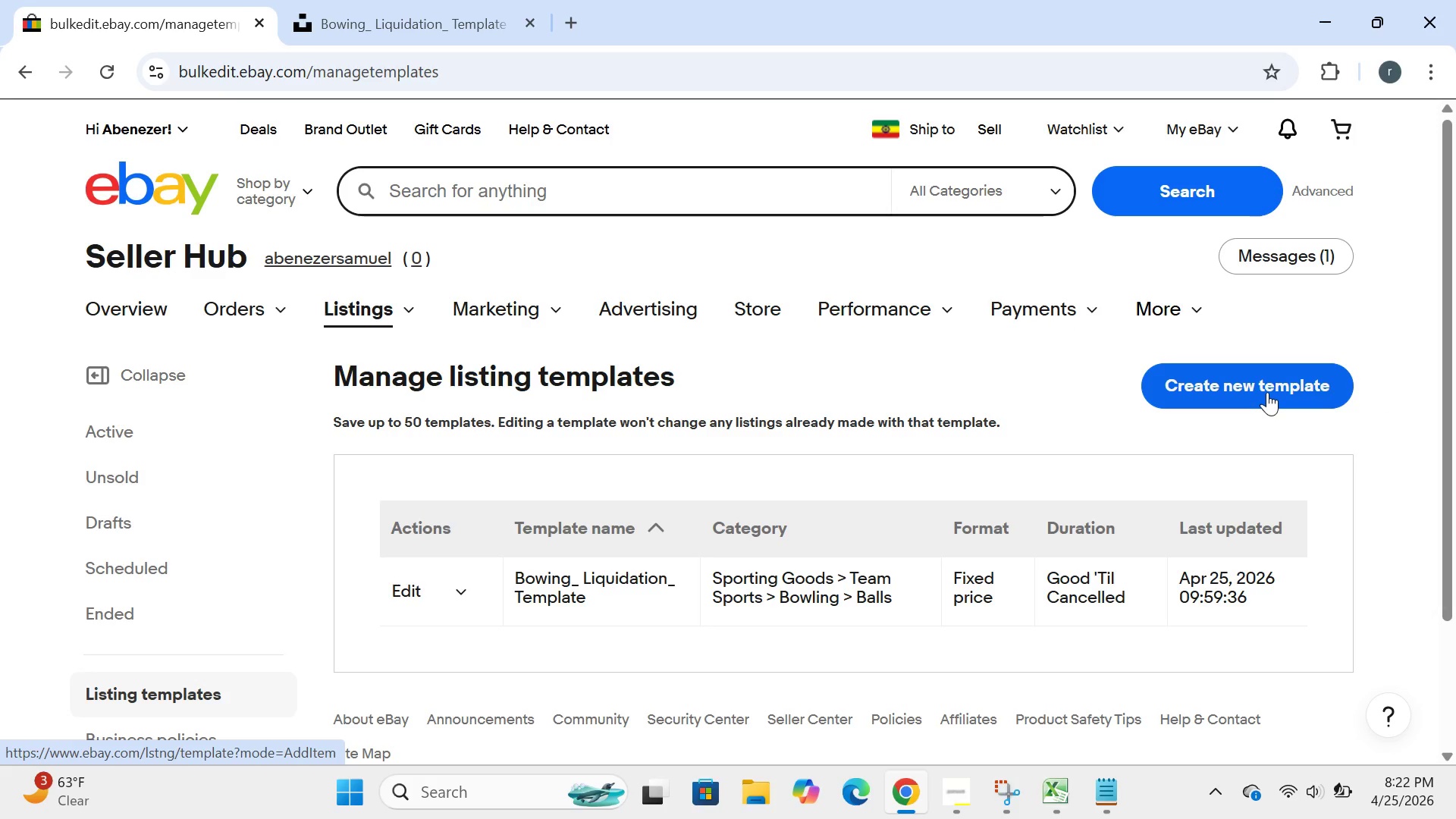 
left_click([110, 435])
 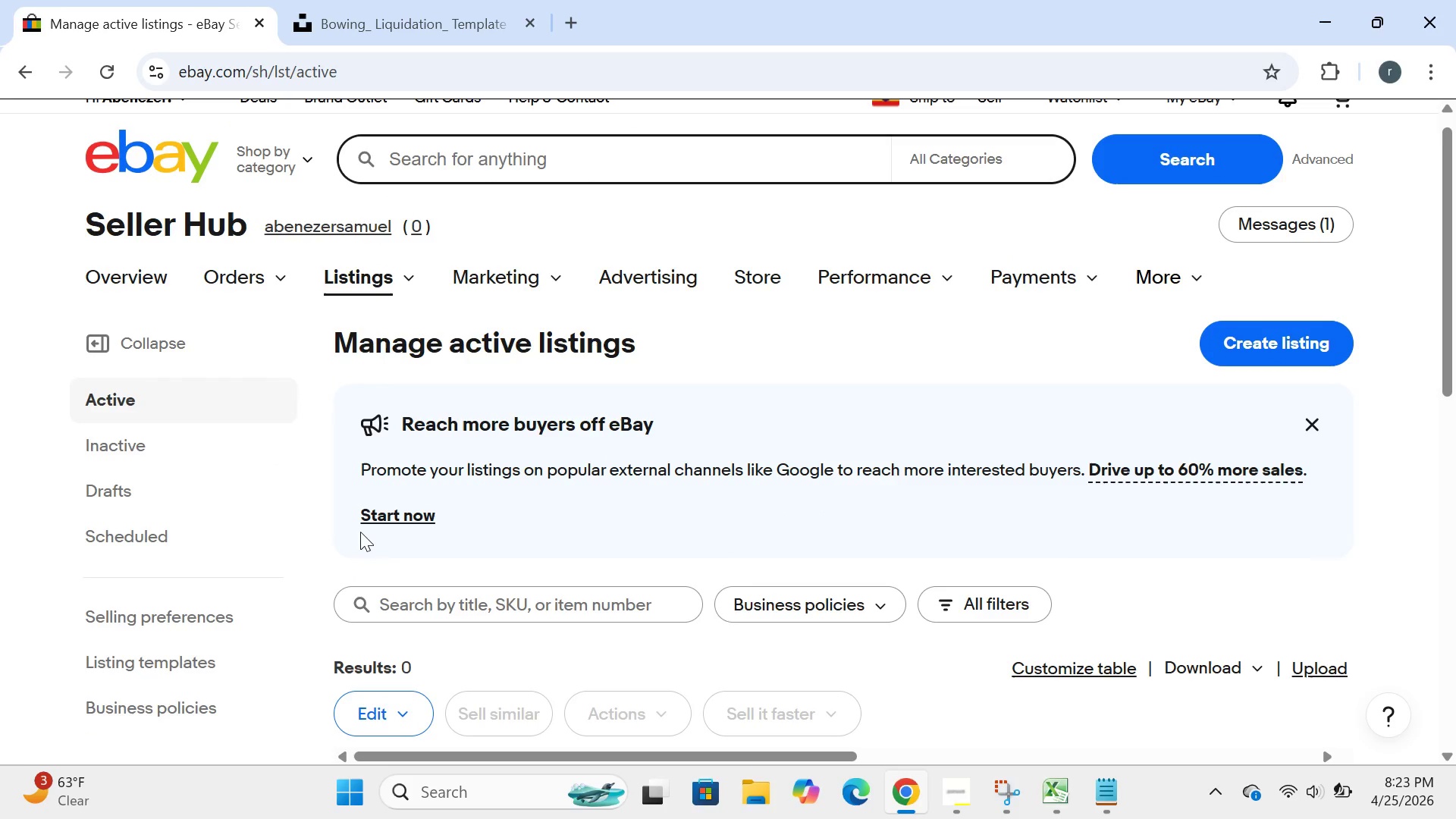 
wait(50.44)
 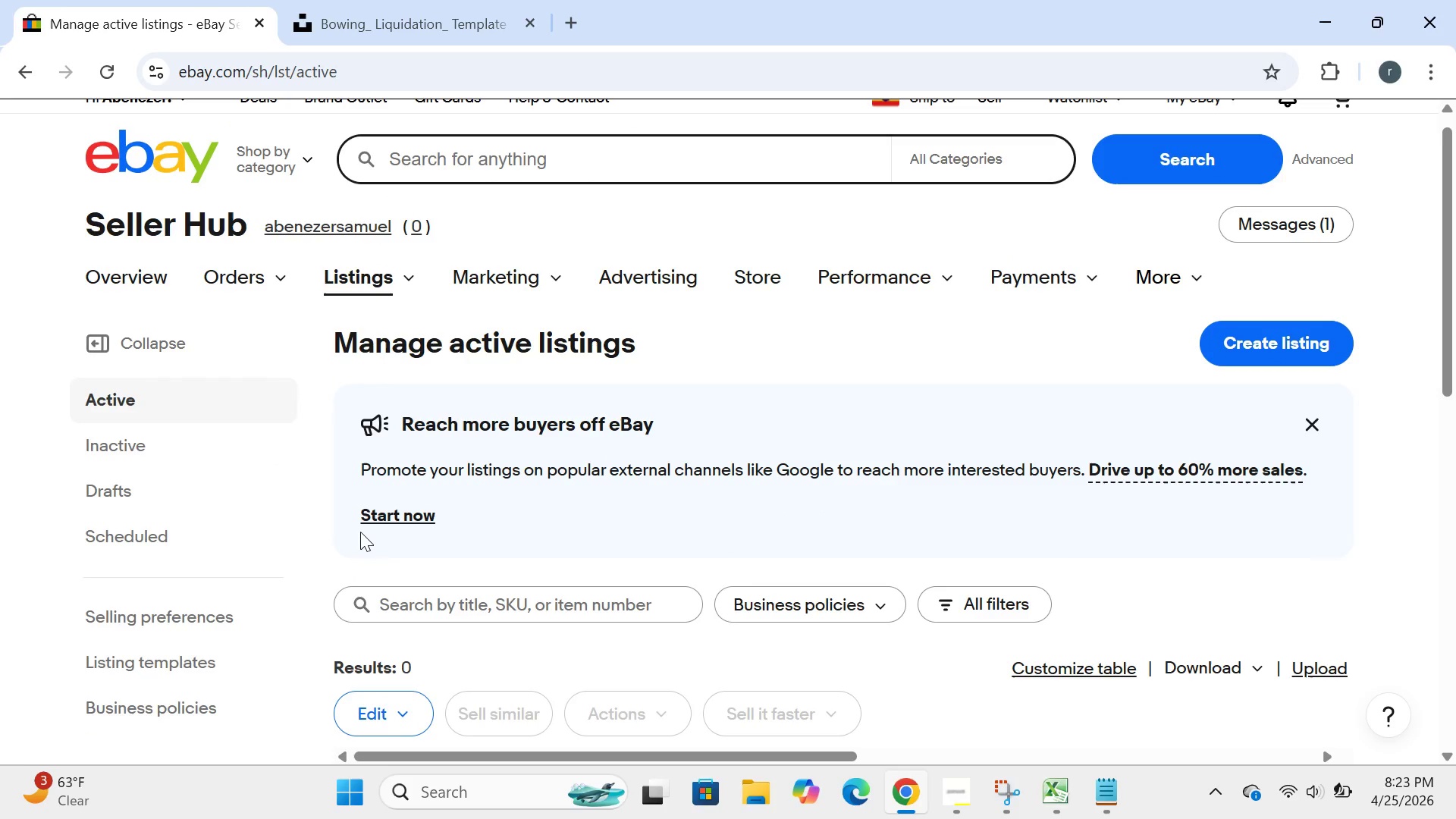 
left_click([171, 663])
 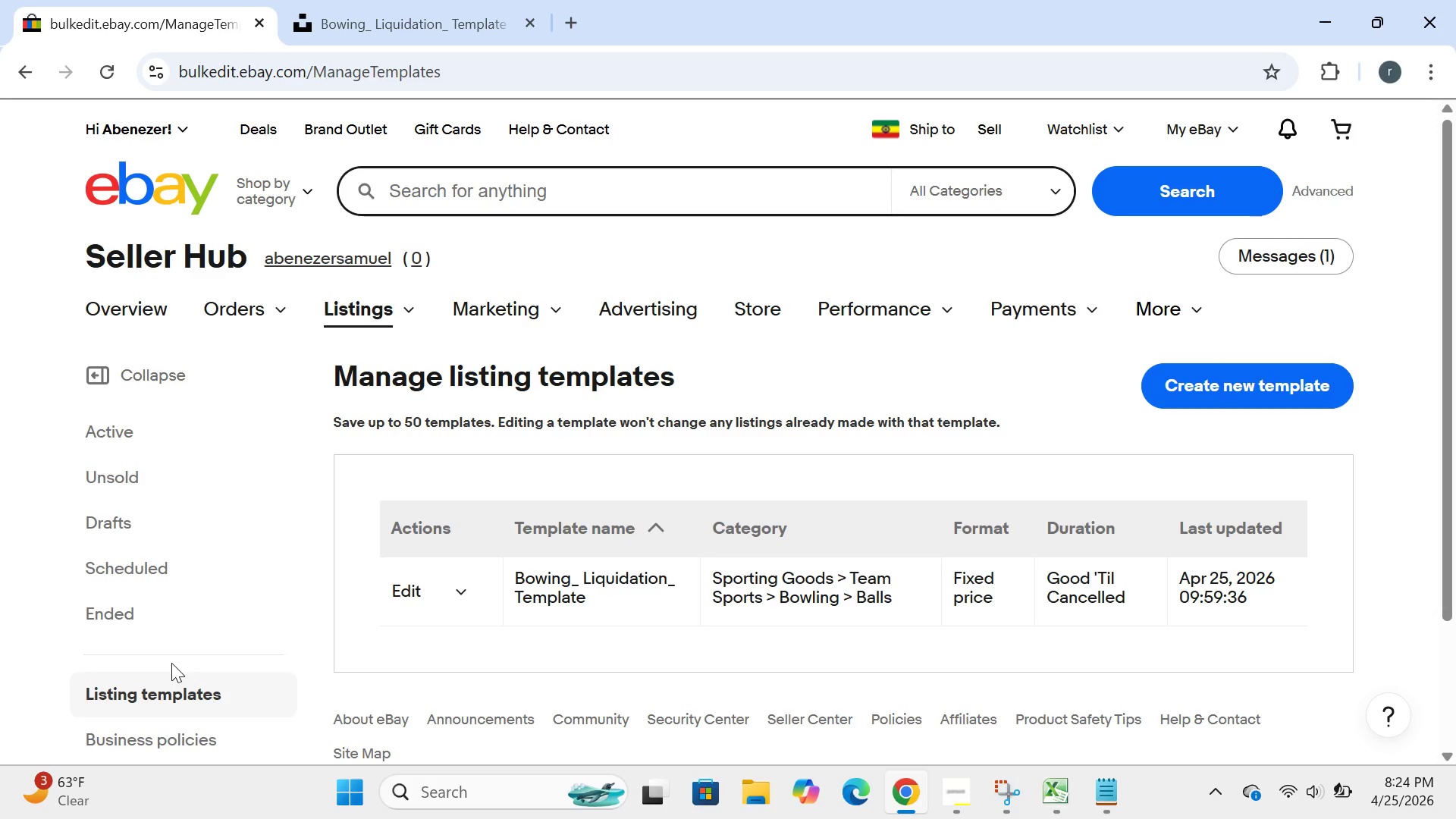 
wait(25.47)
 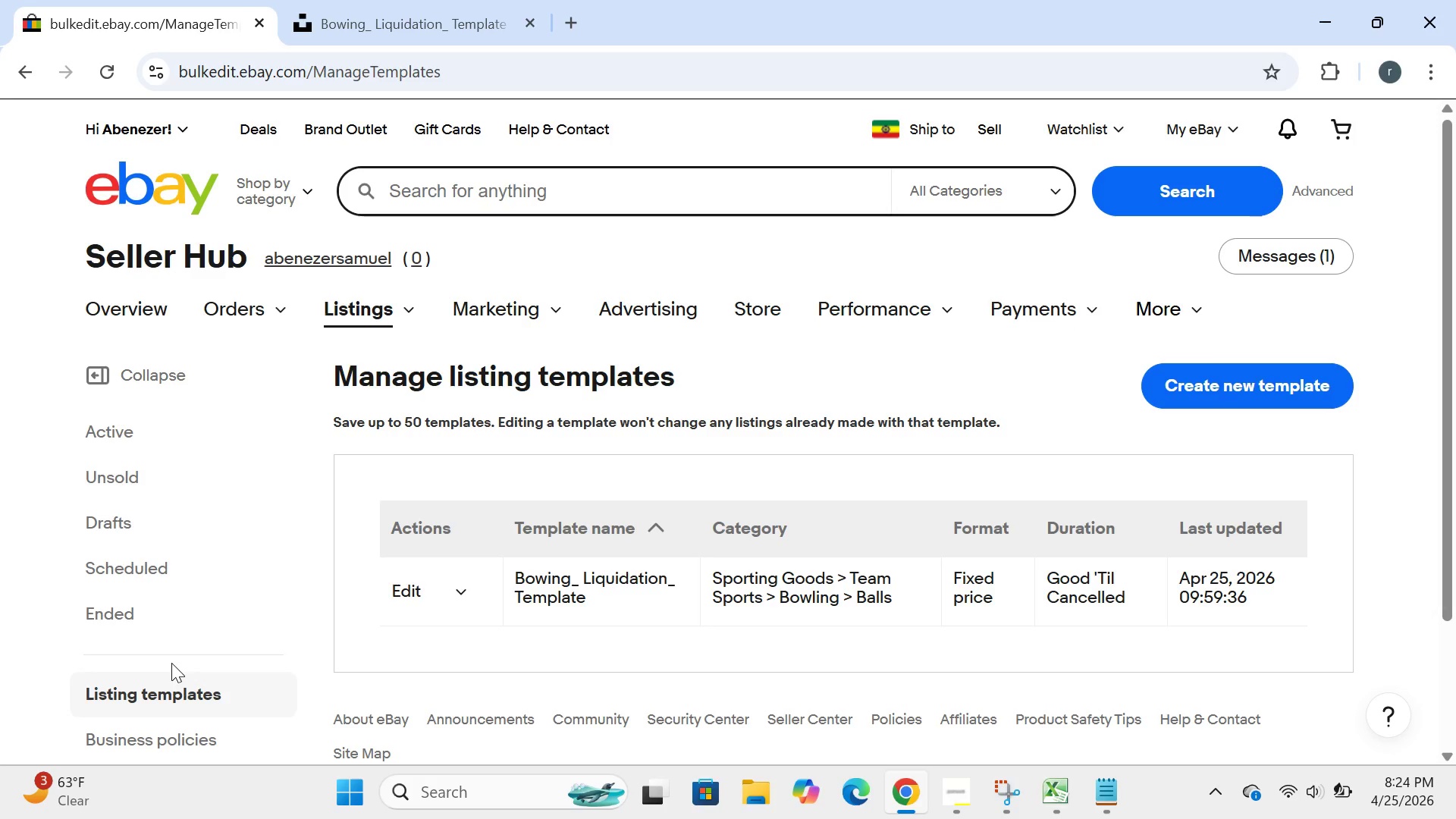 
left_click([457, 593])
 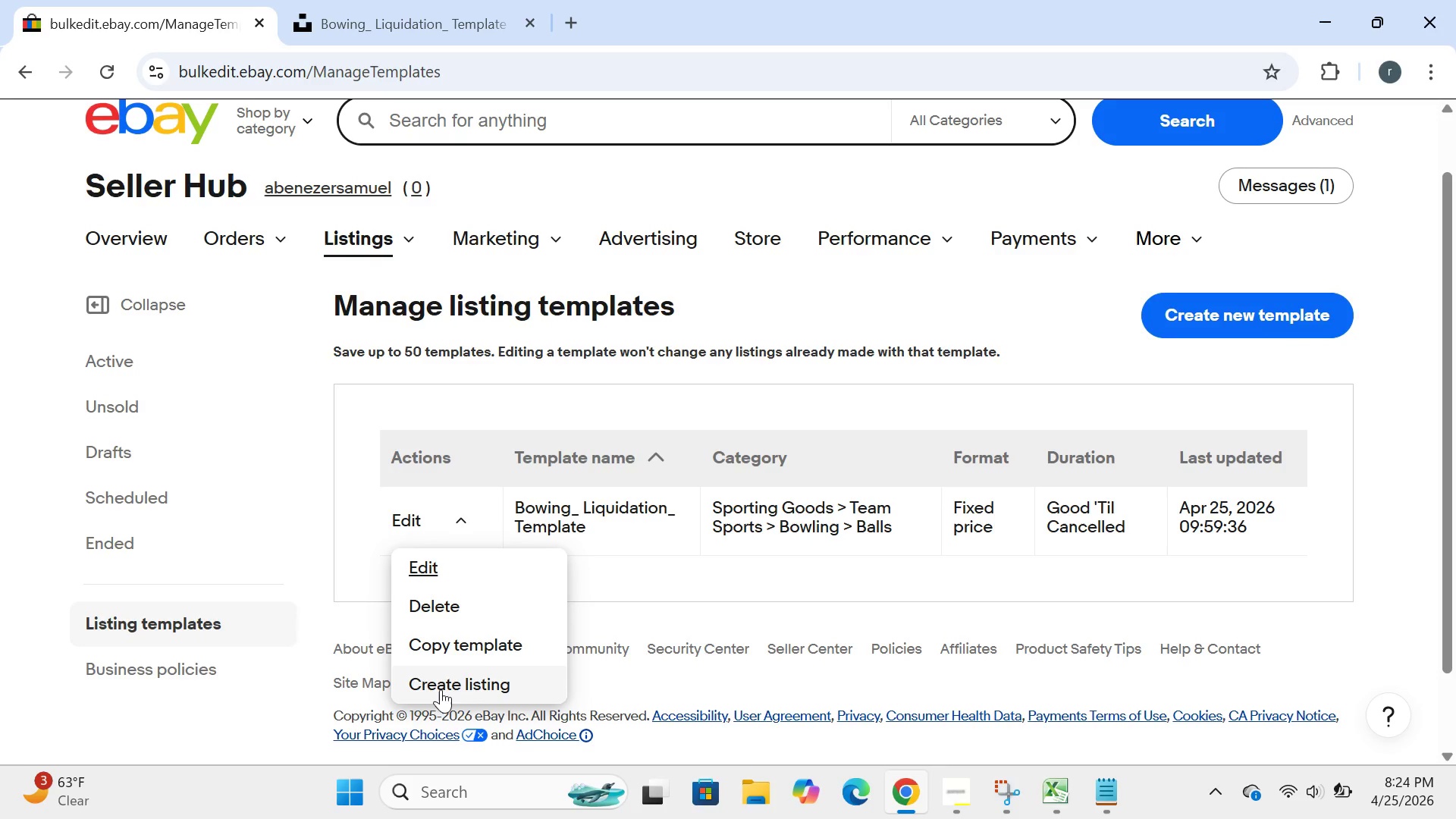 
left_click([441, 689])
 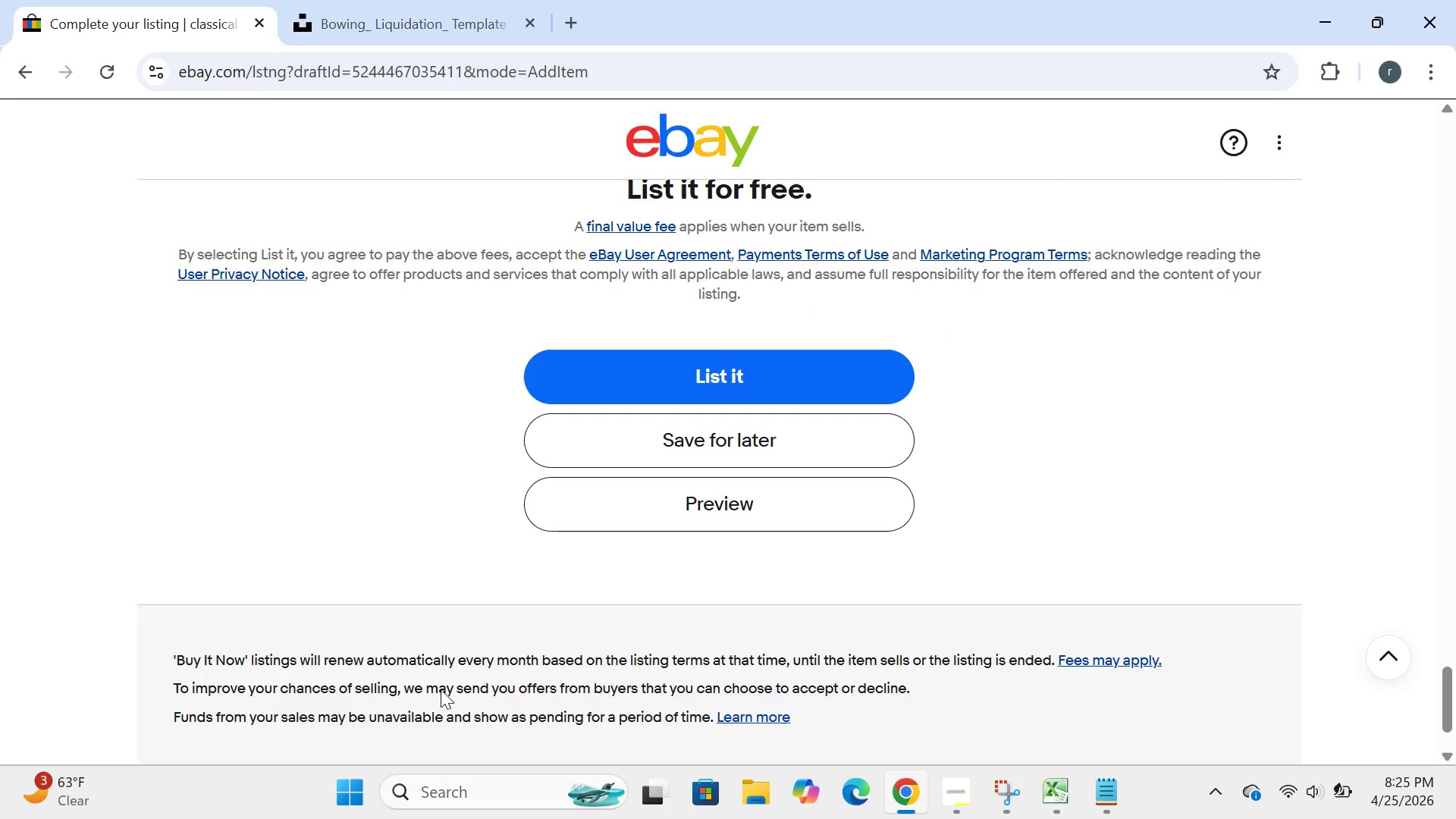 
wait(94.45)
 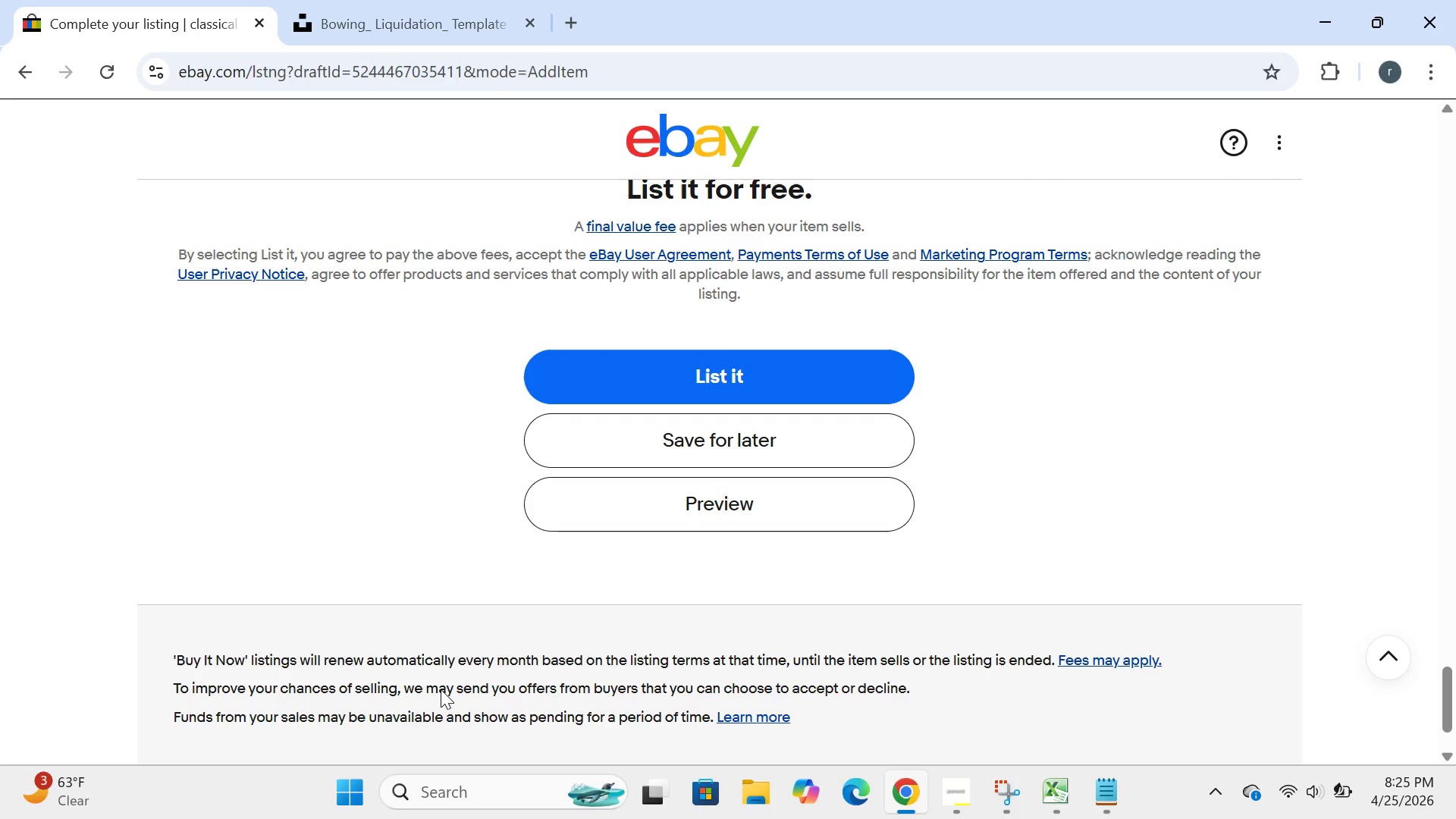 
left_click([790, 363])
 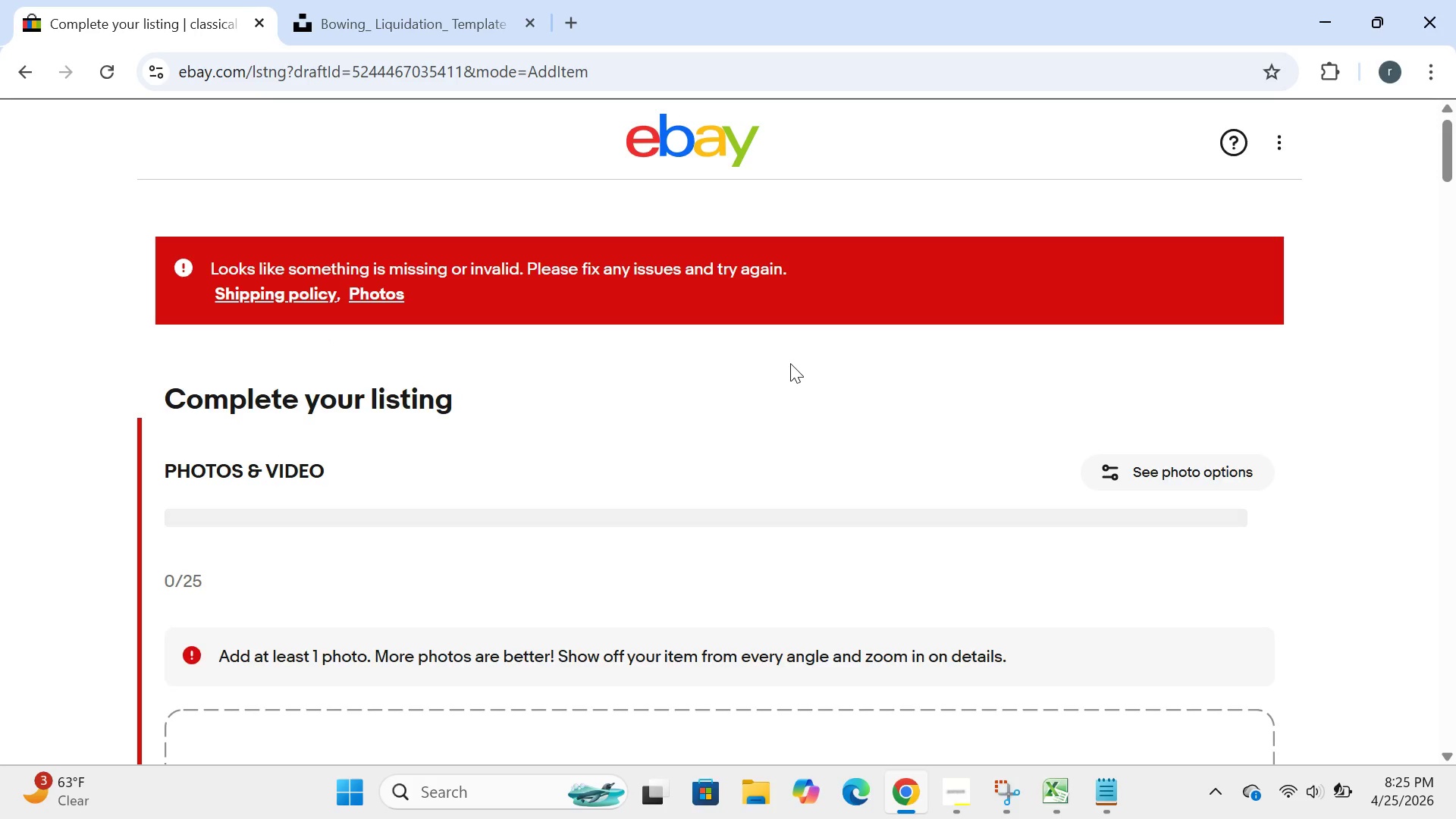 
wait(12.08)
 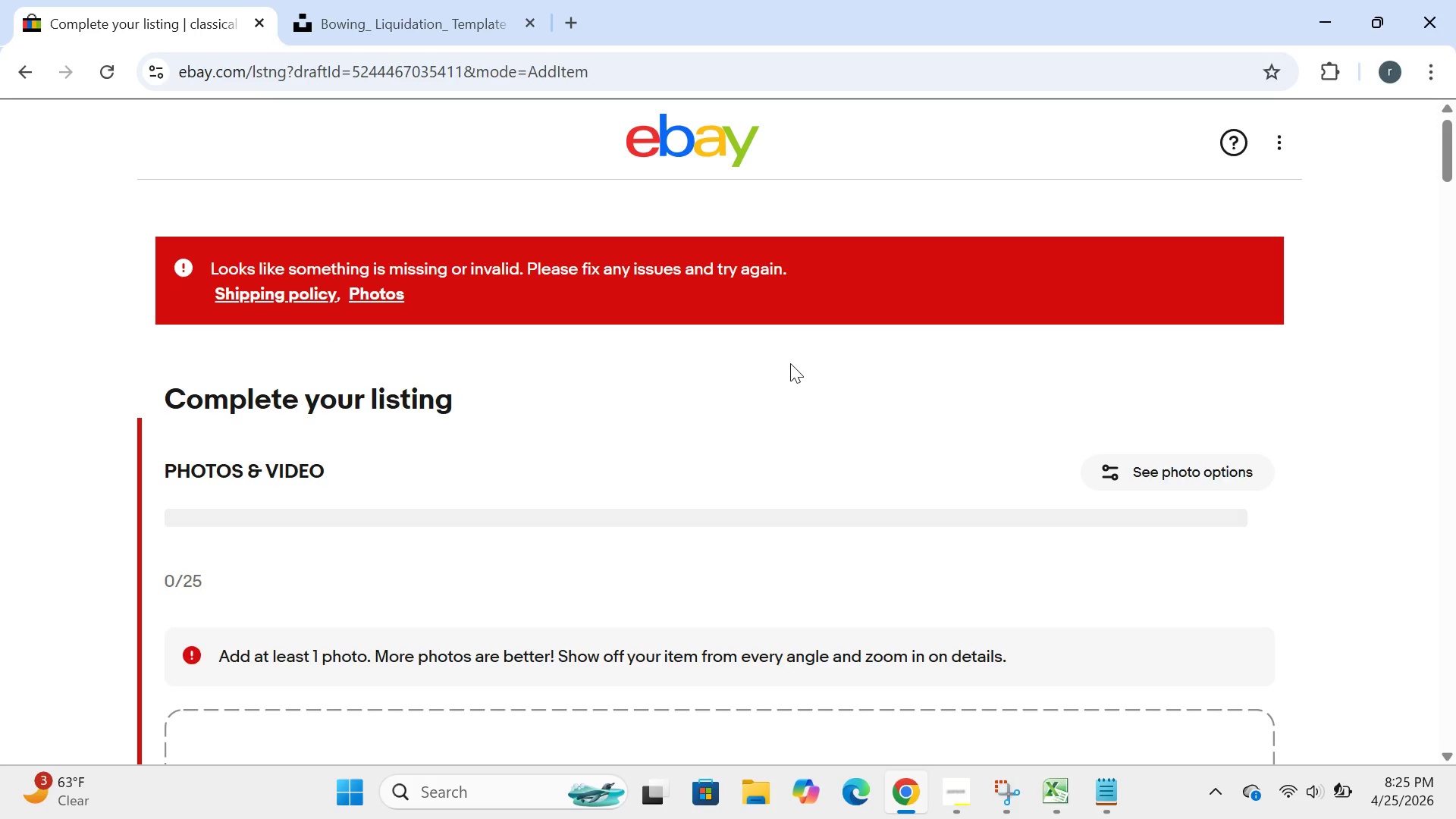 
left_click([261, 291])
 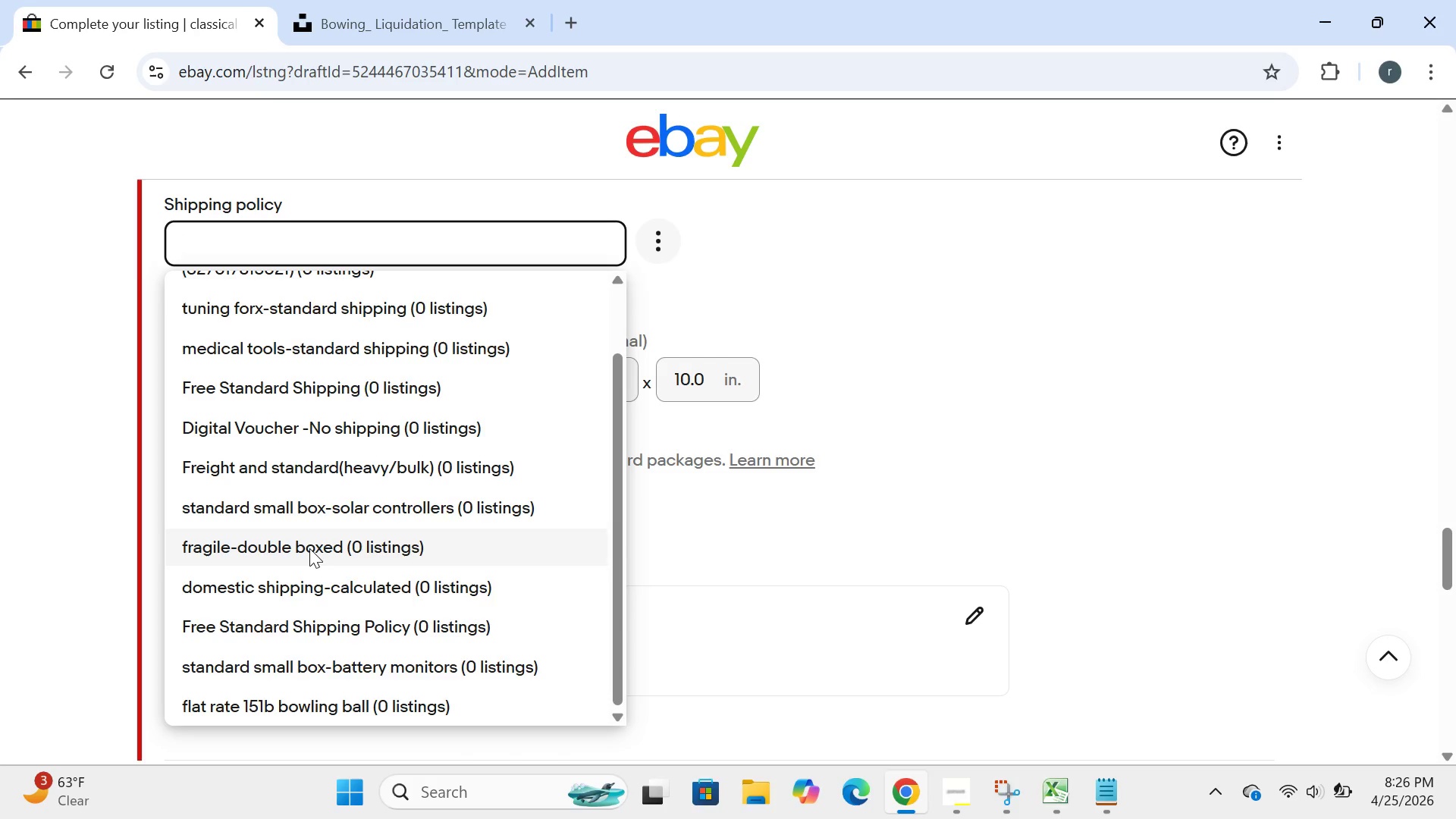 
wait(27.91)
 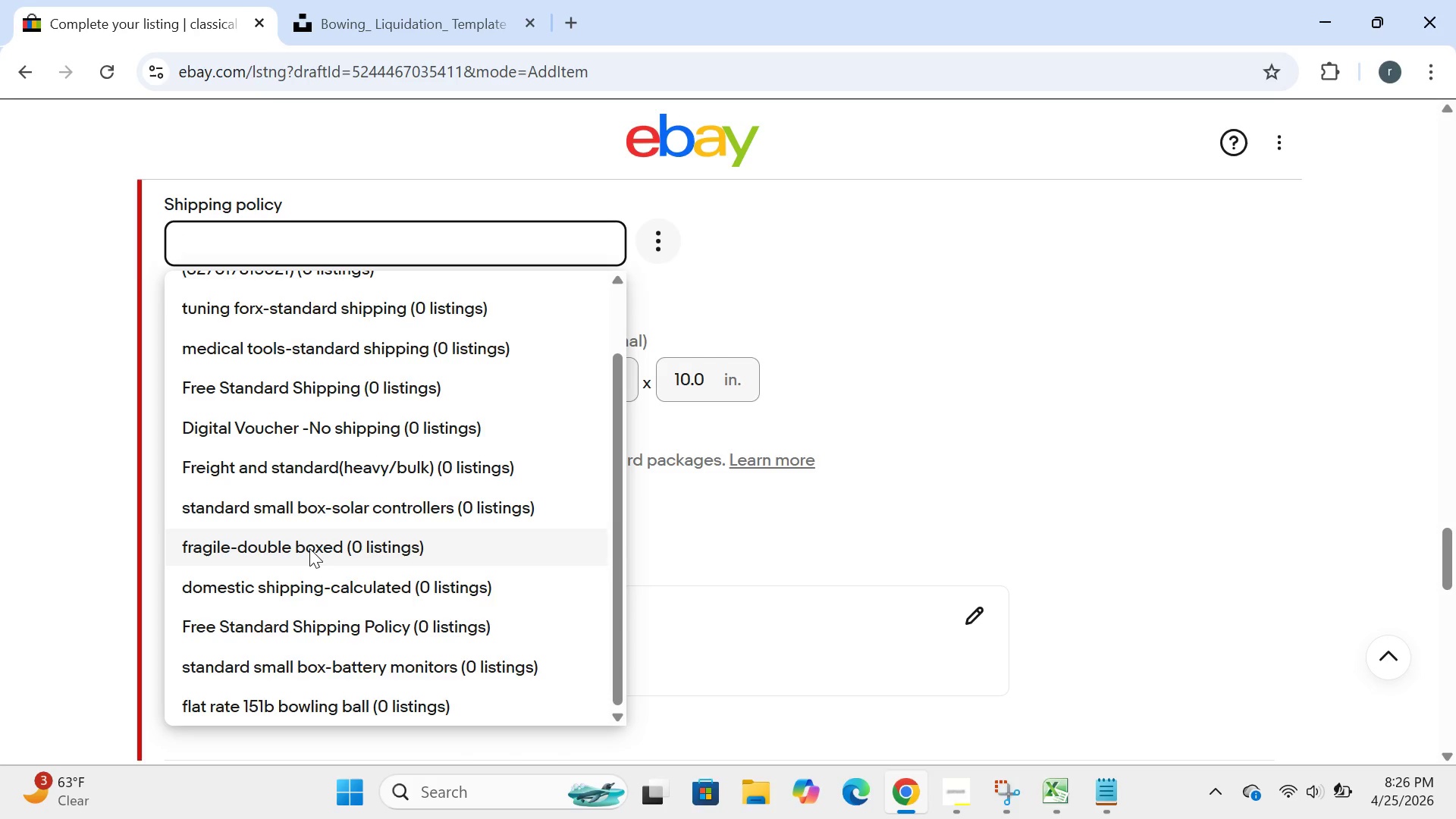 
left_click([314, 708])
 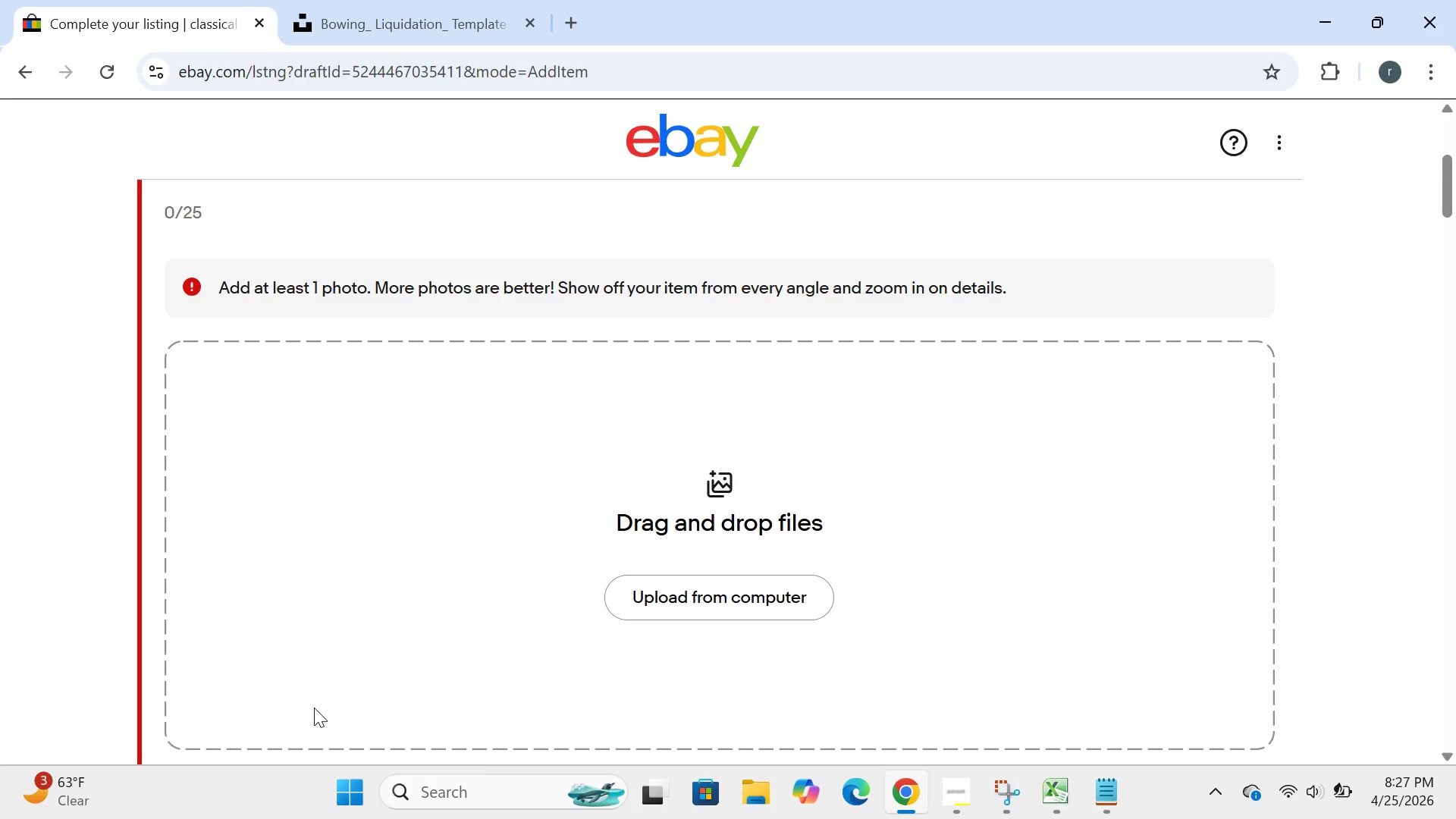 
wait(42.16)
 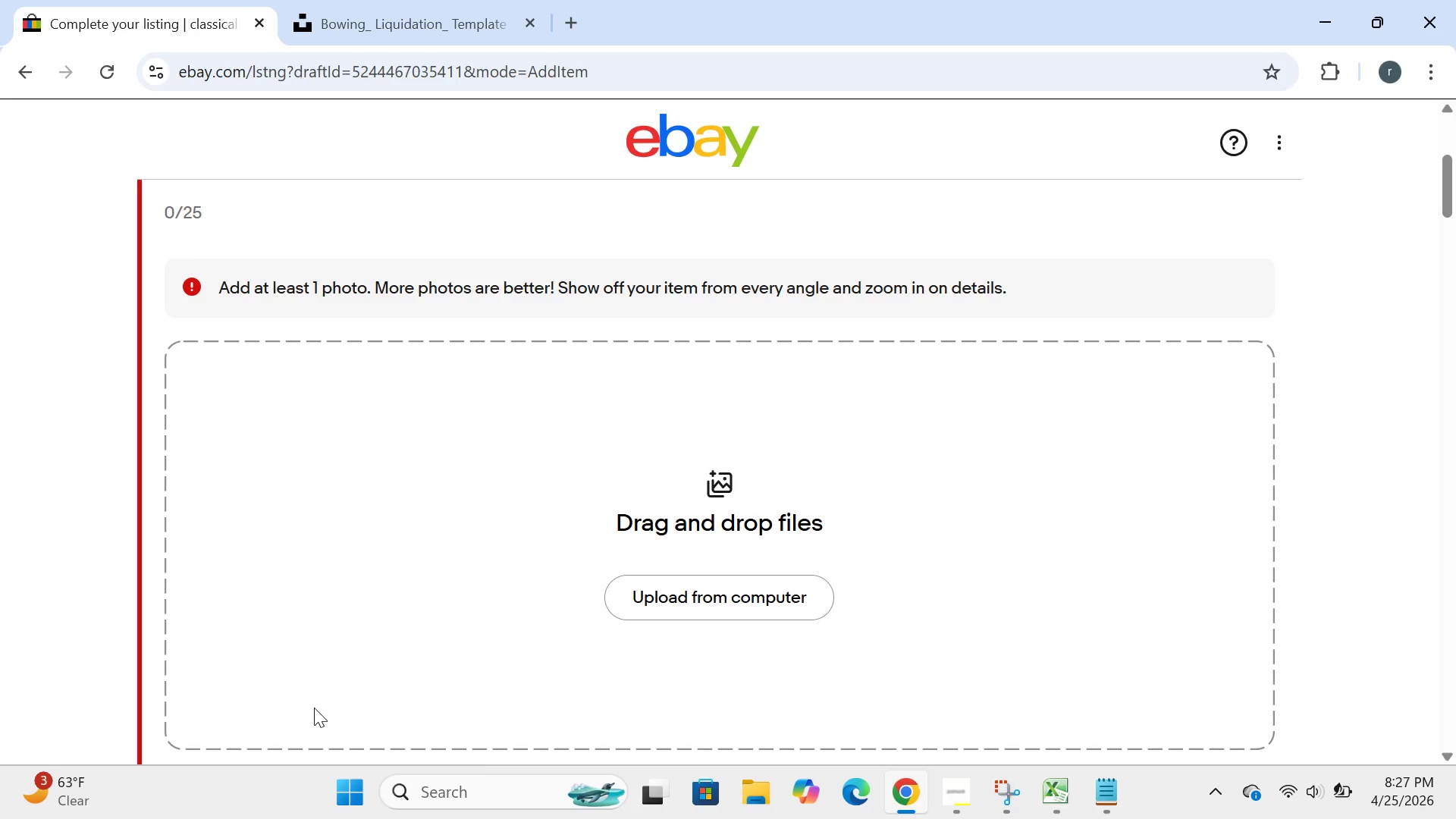 
left_click([402, 30])
 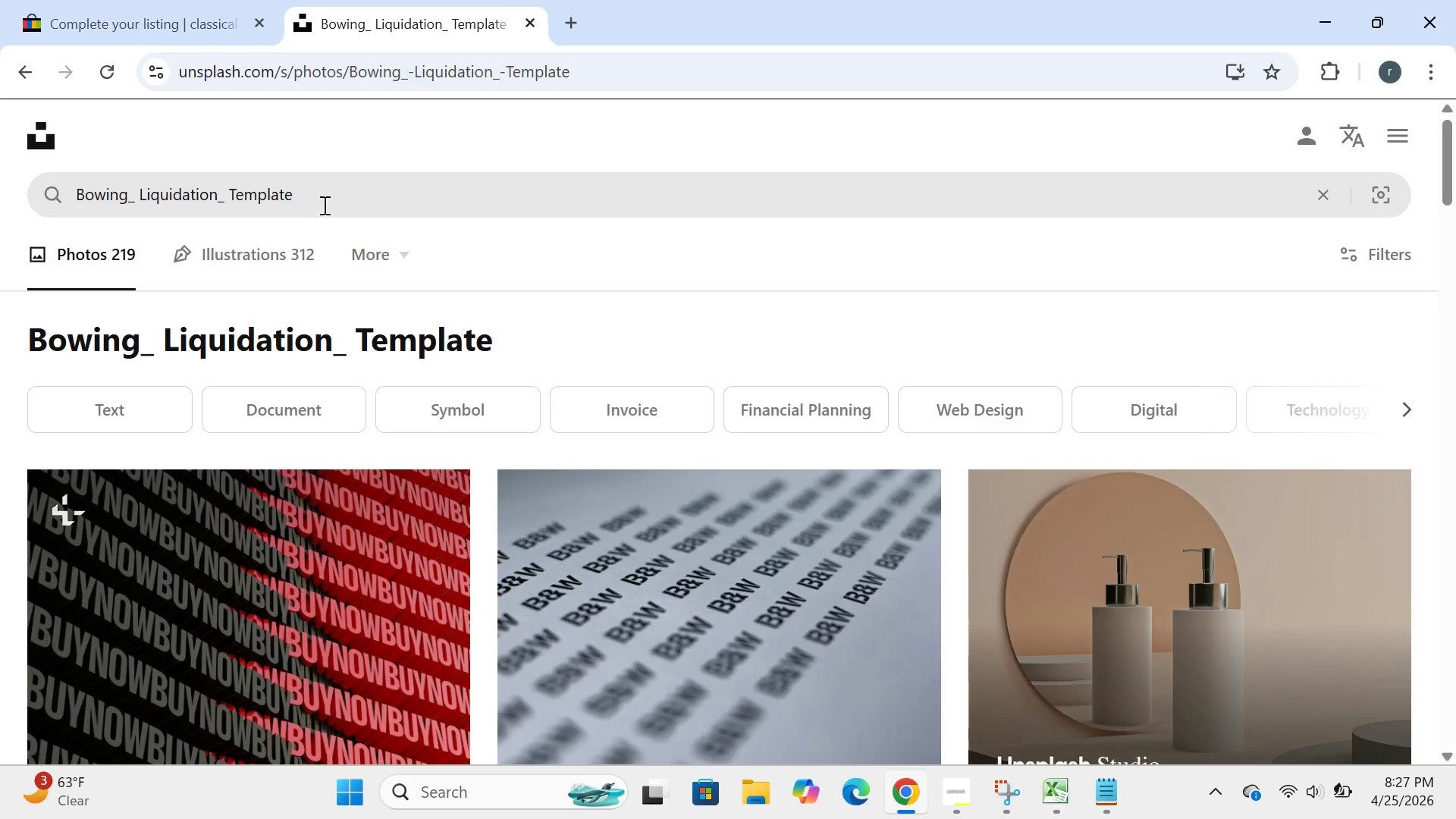 
left_click([323, 205])
 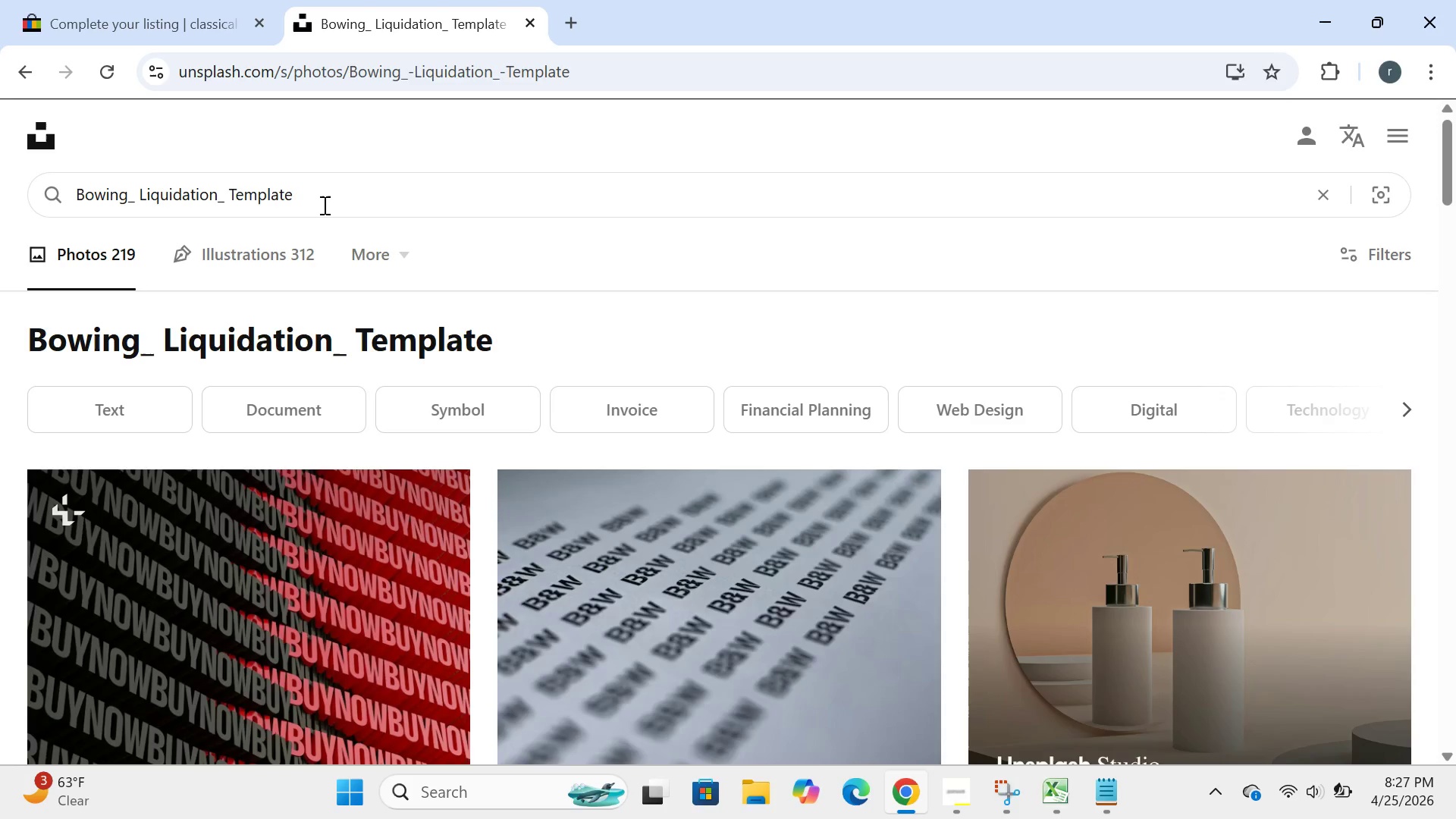 
key(Control+A)
 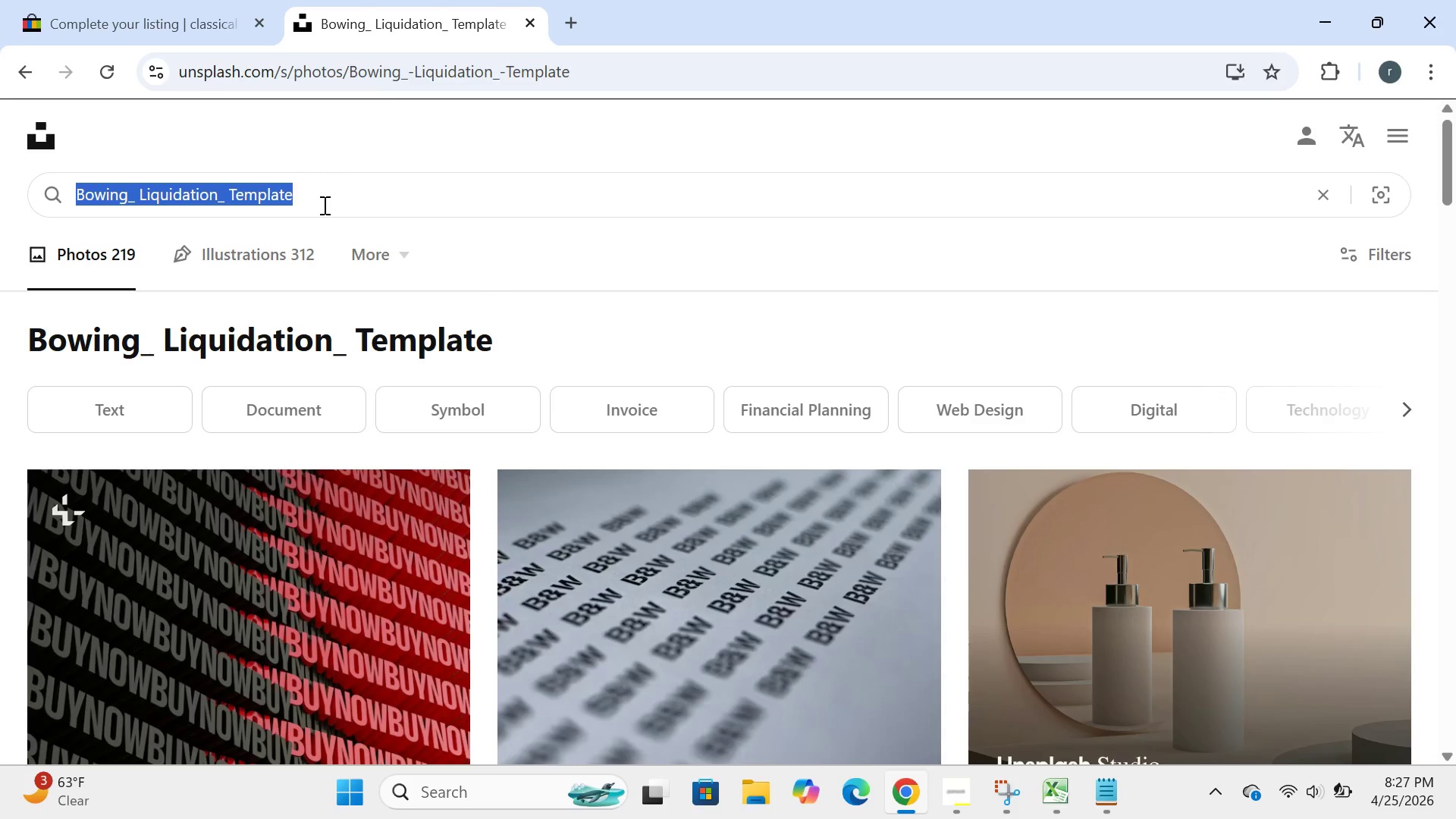 
key(Backspace)
type(bowling )
key(Backspace)
type( ball front)
 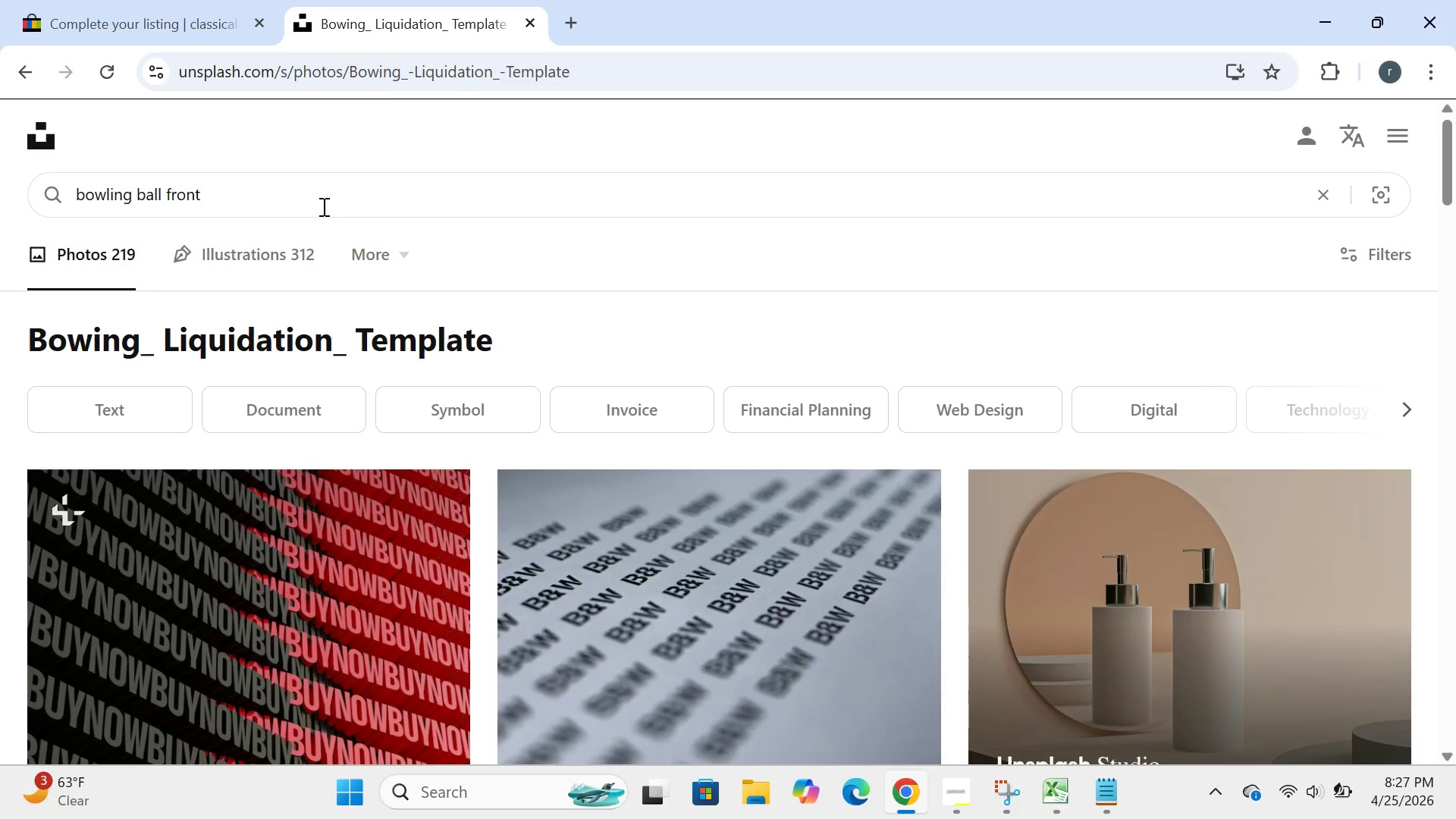 
key(Enter)
 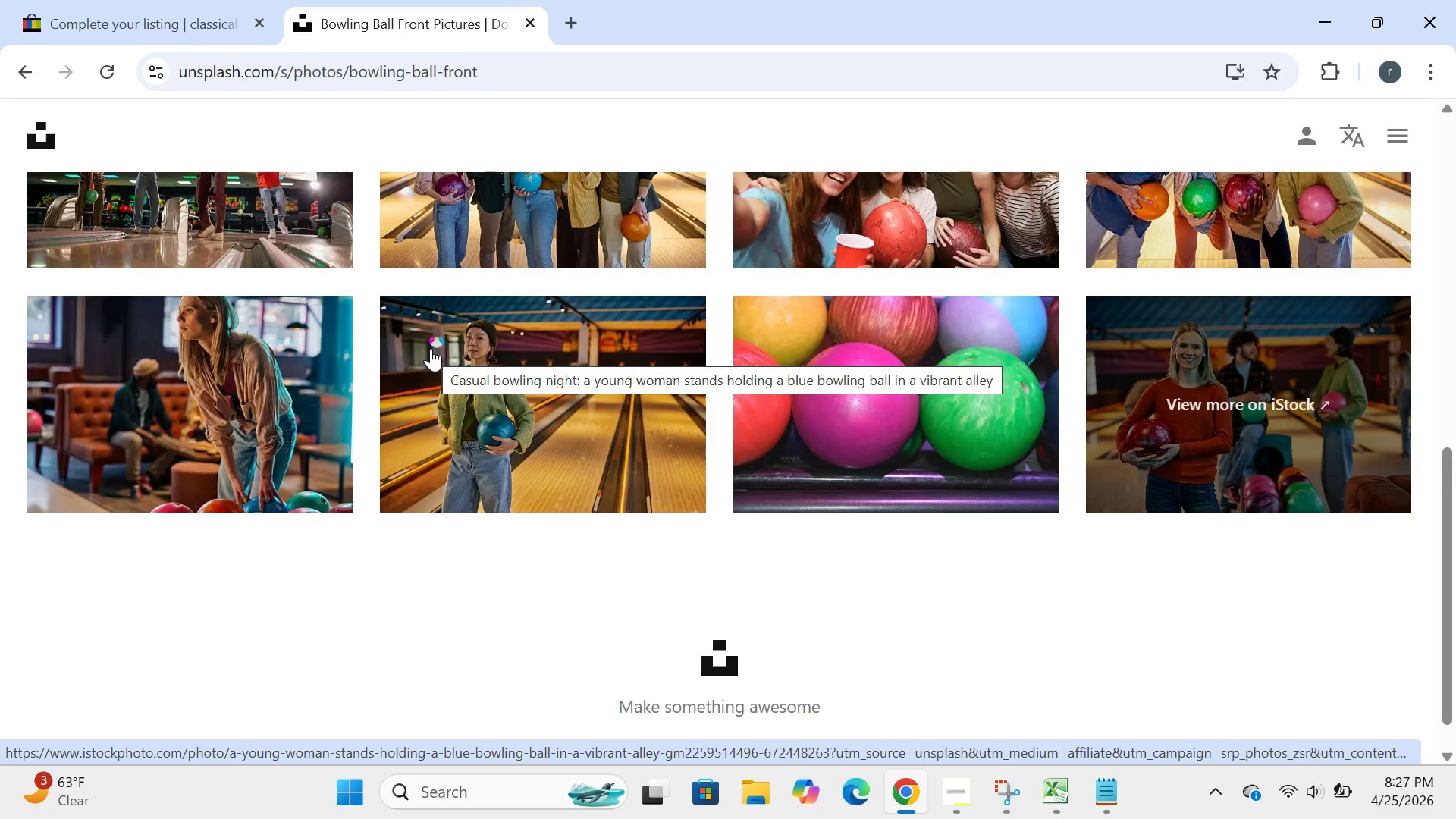 
wait(19.61)
 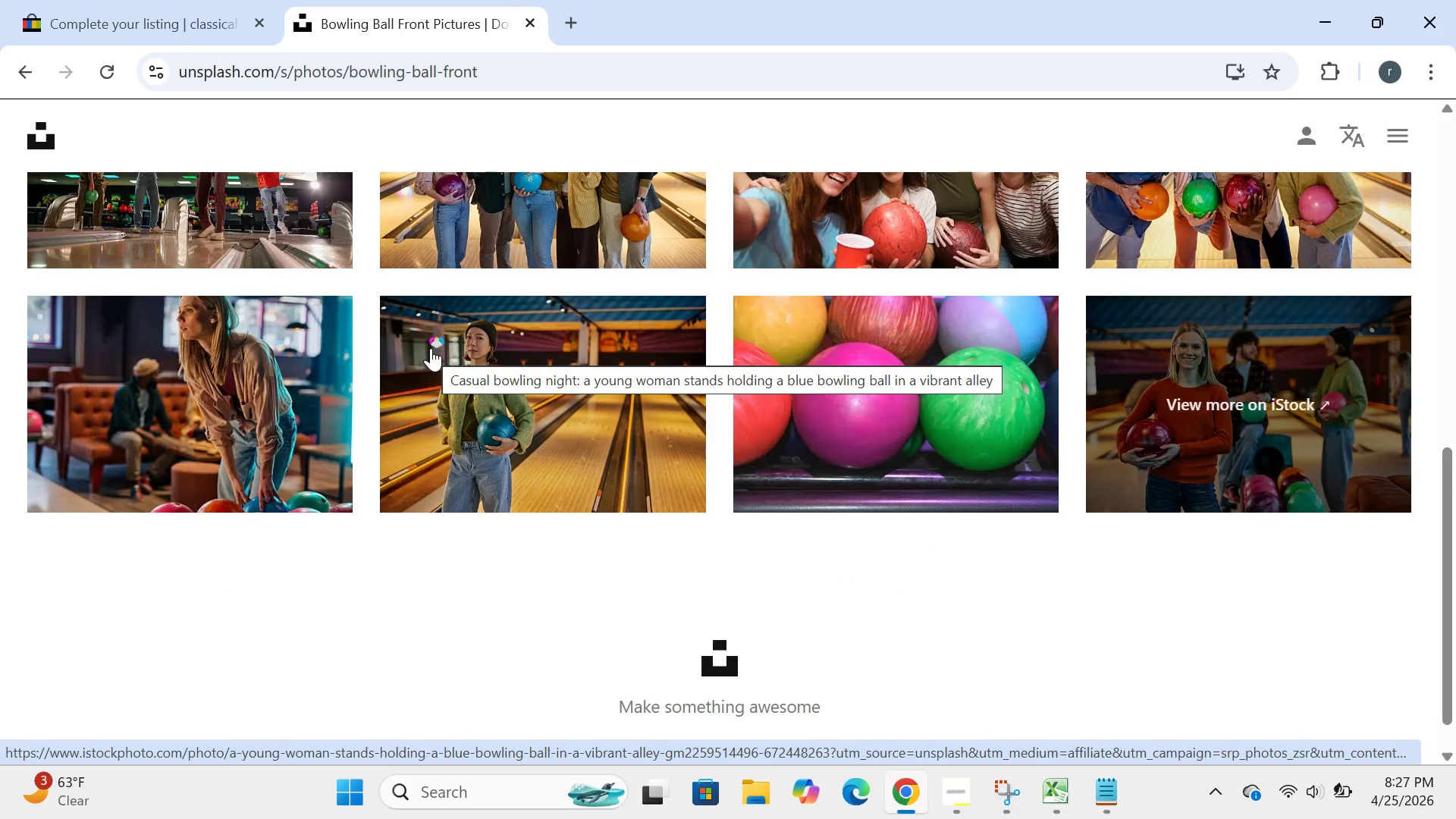 
left_click([387, 196])
 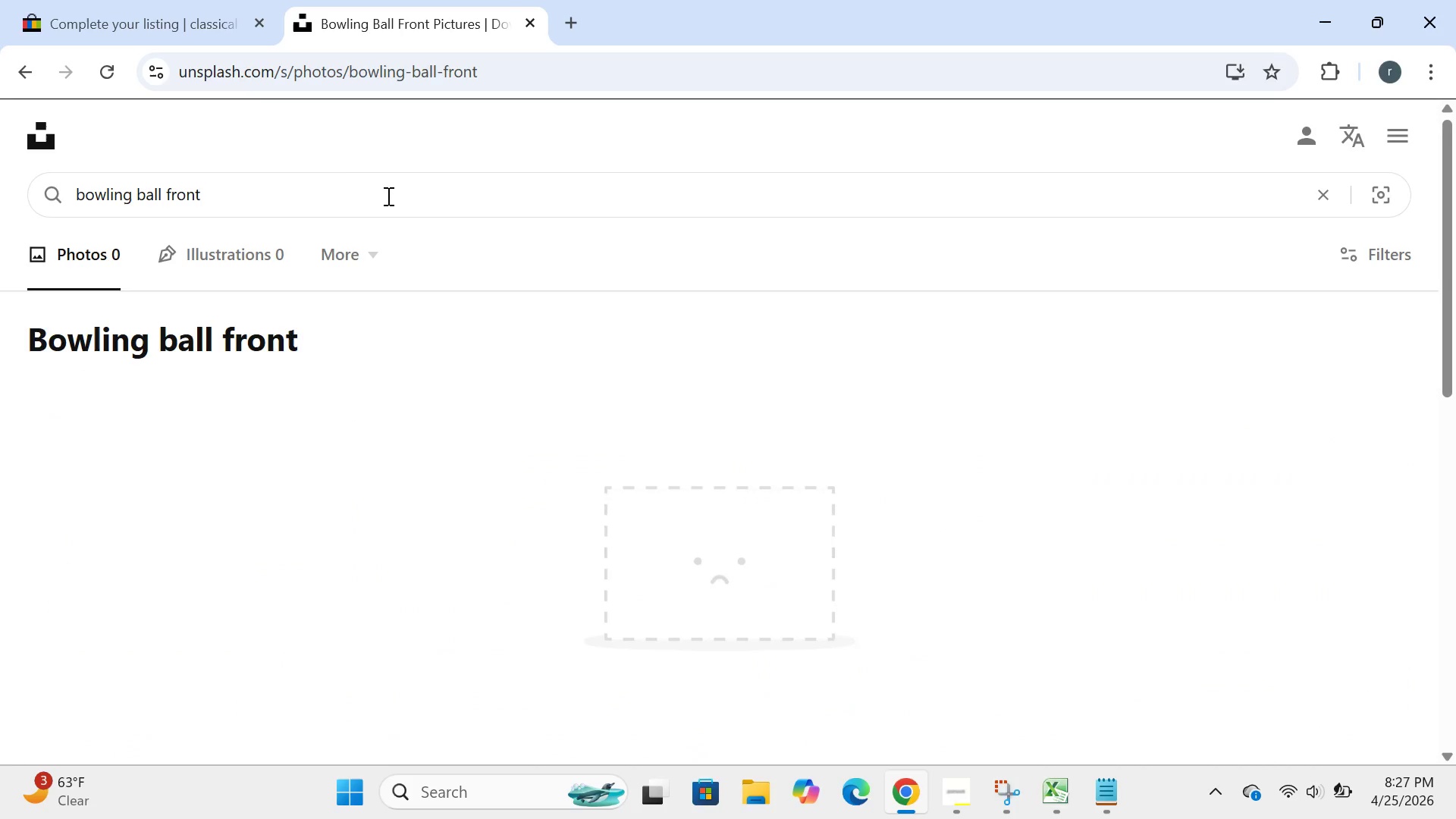 
key(Control+ControlLeft)
 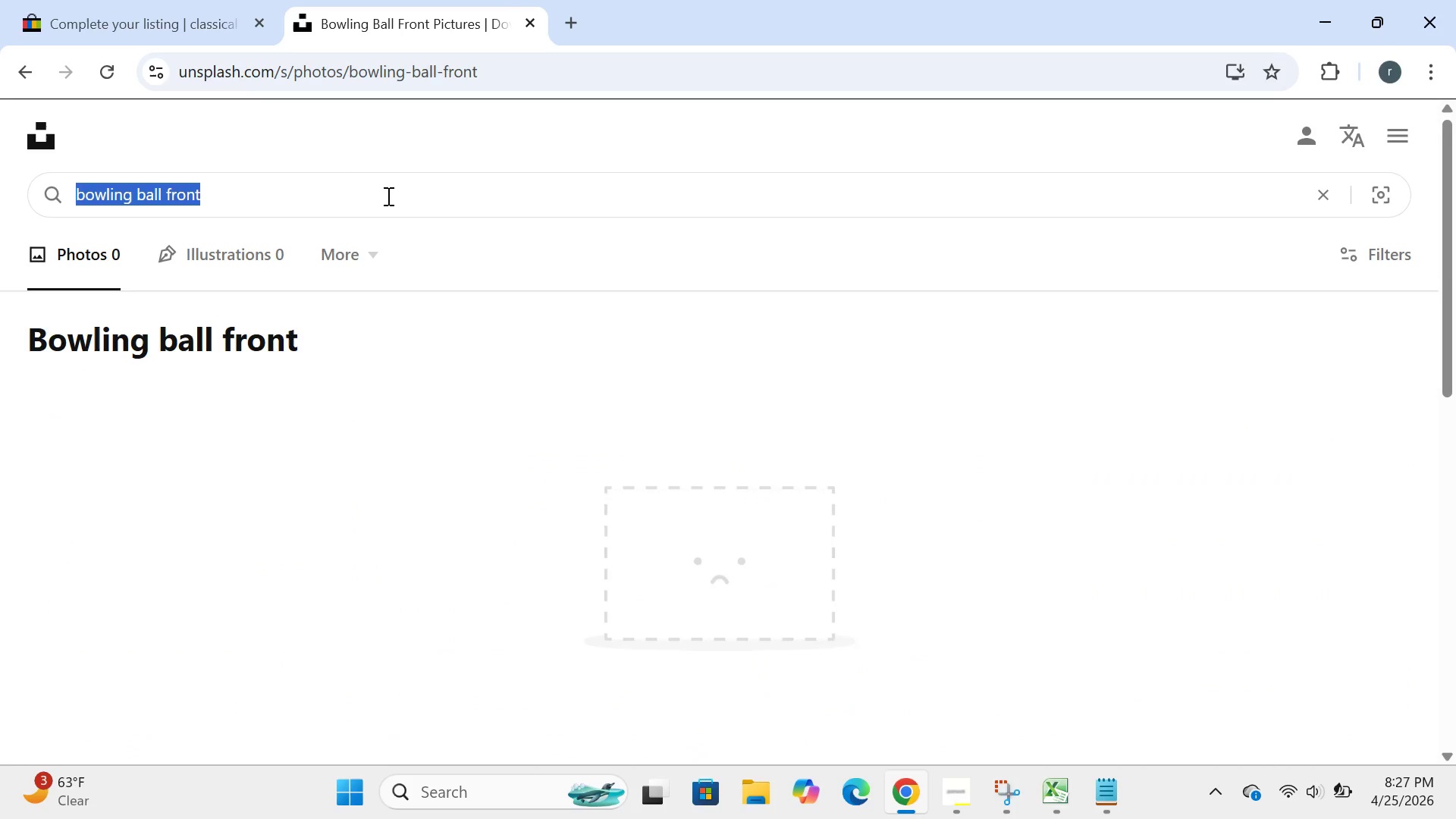 
key(Control+A)
 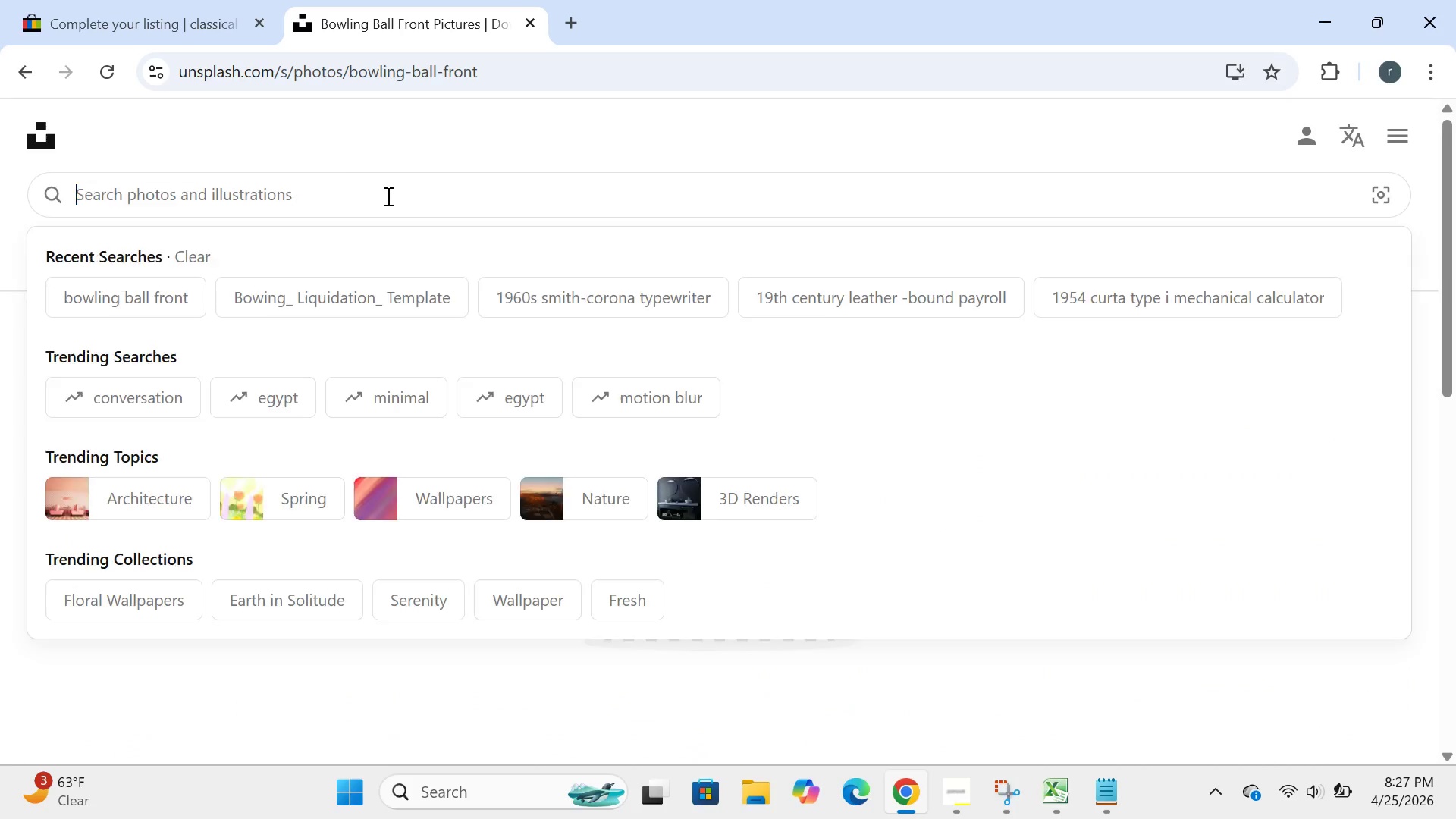 
key(Backspace)
type(strm )
key(Backspace)
key(Backspace)
type(i)
key(Backspace)
type(orm phaze ii bowling  ball)
 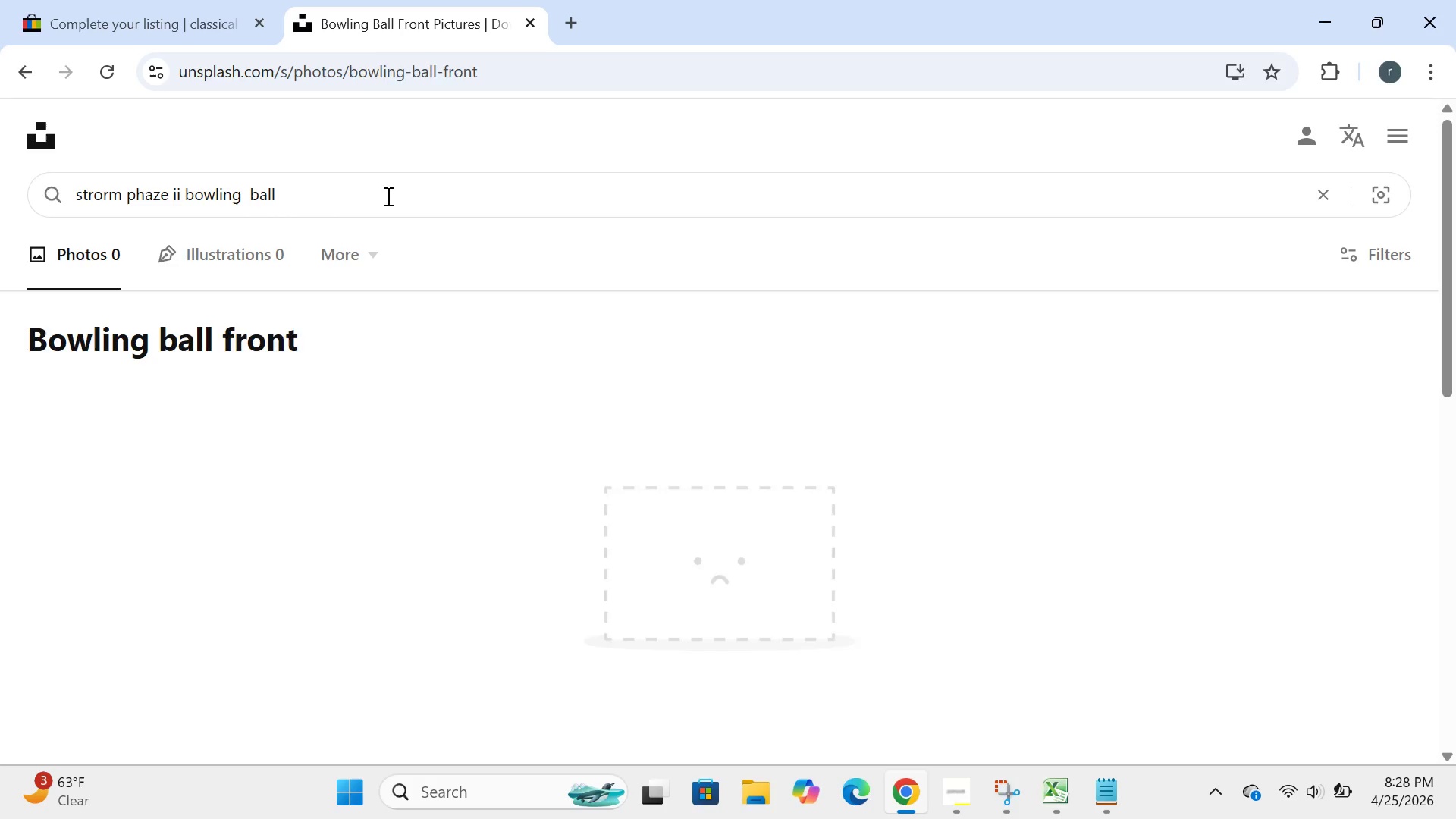 
key(Enter)
 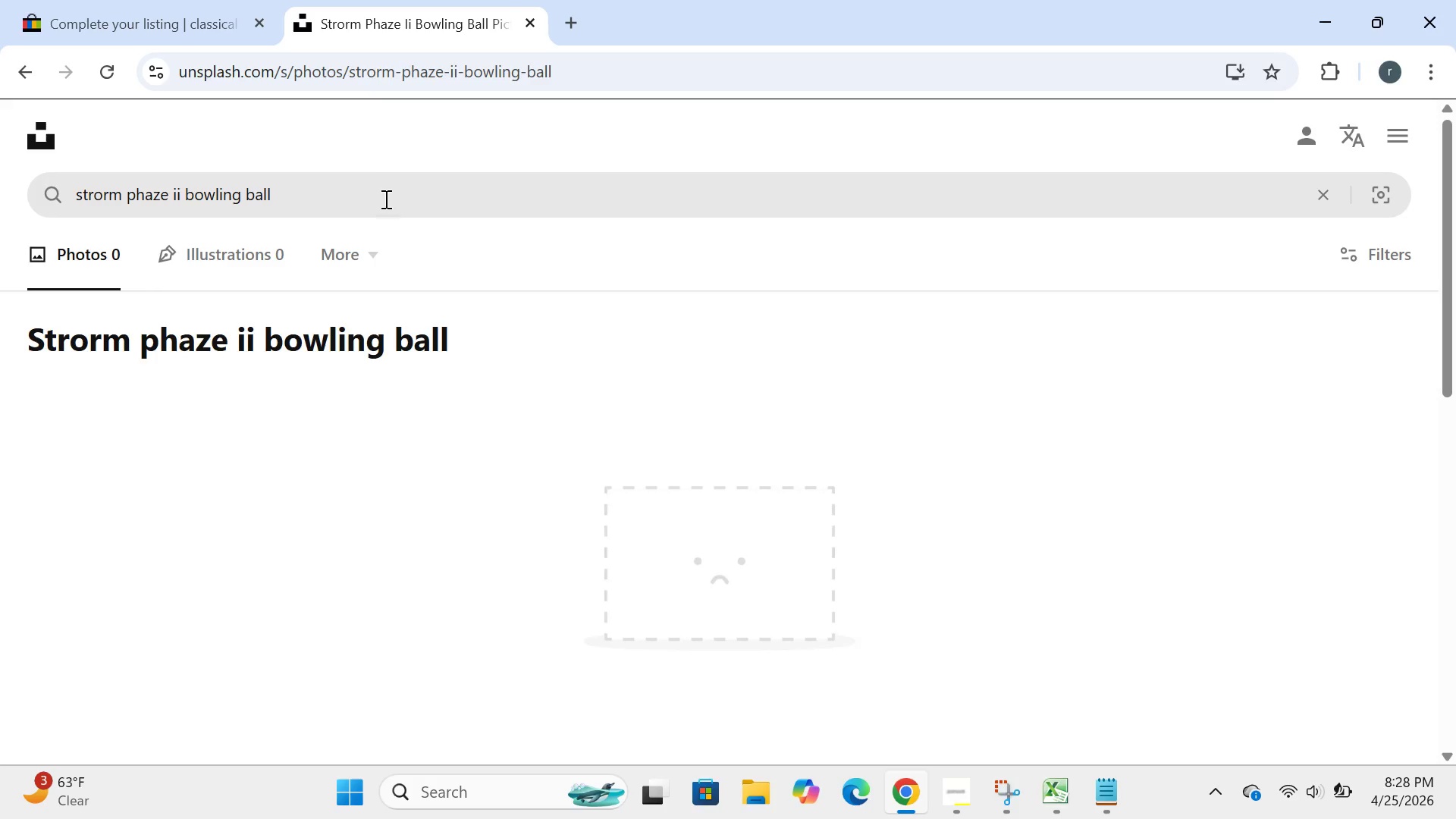 
mouse_move([135, 190])
 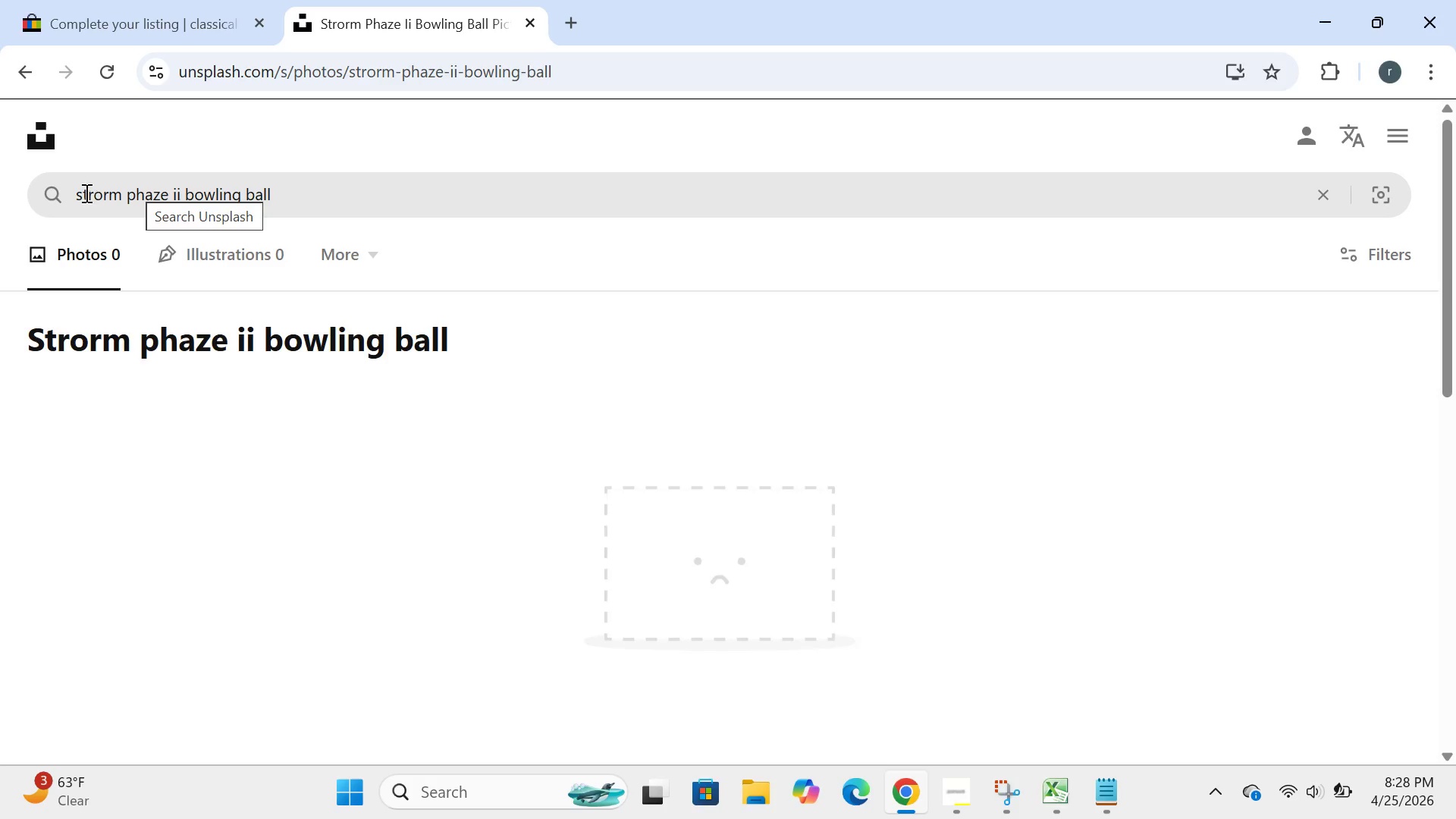 
left_click([95, 191])
 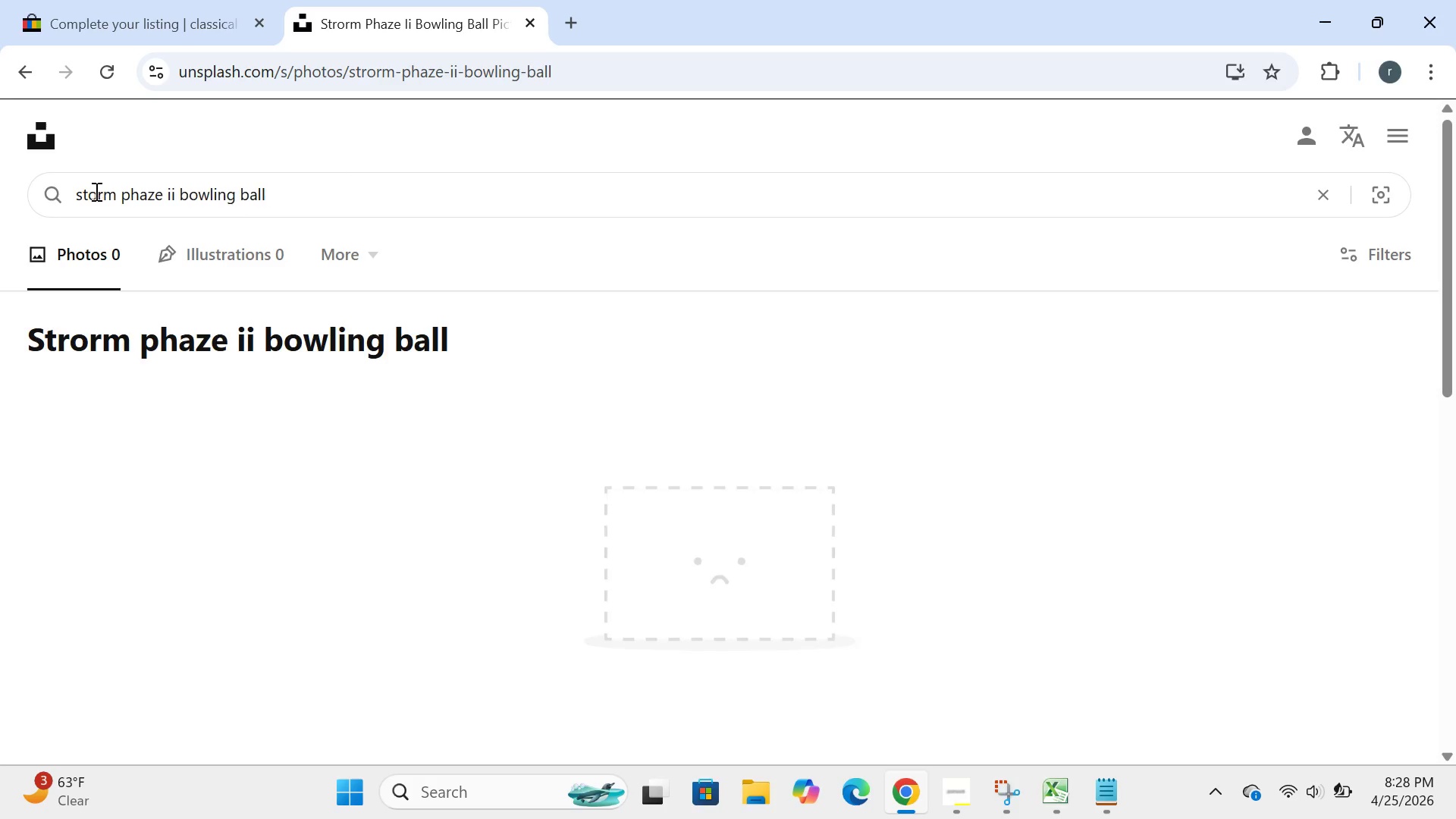 
key(Backspace)
 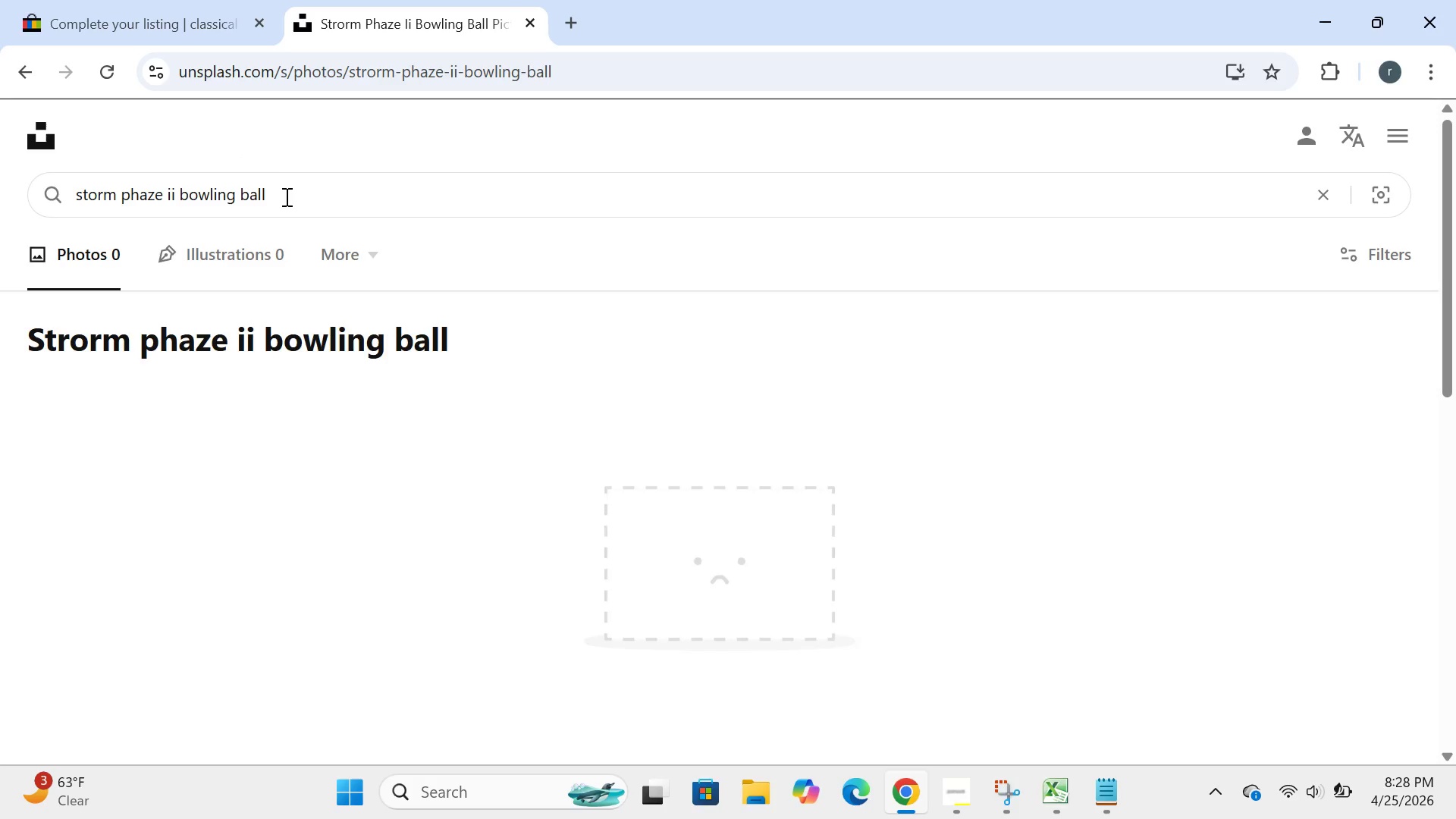 
left_click([285, 196])
 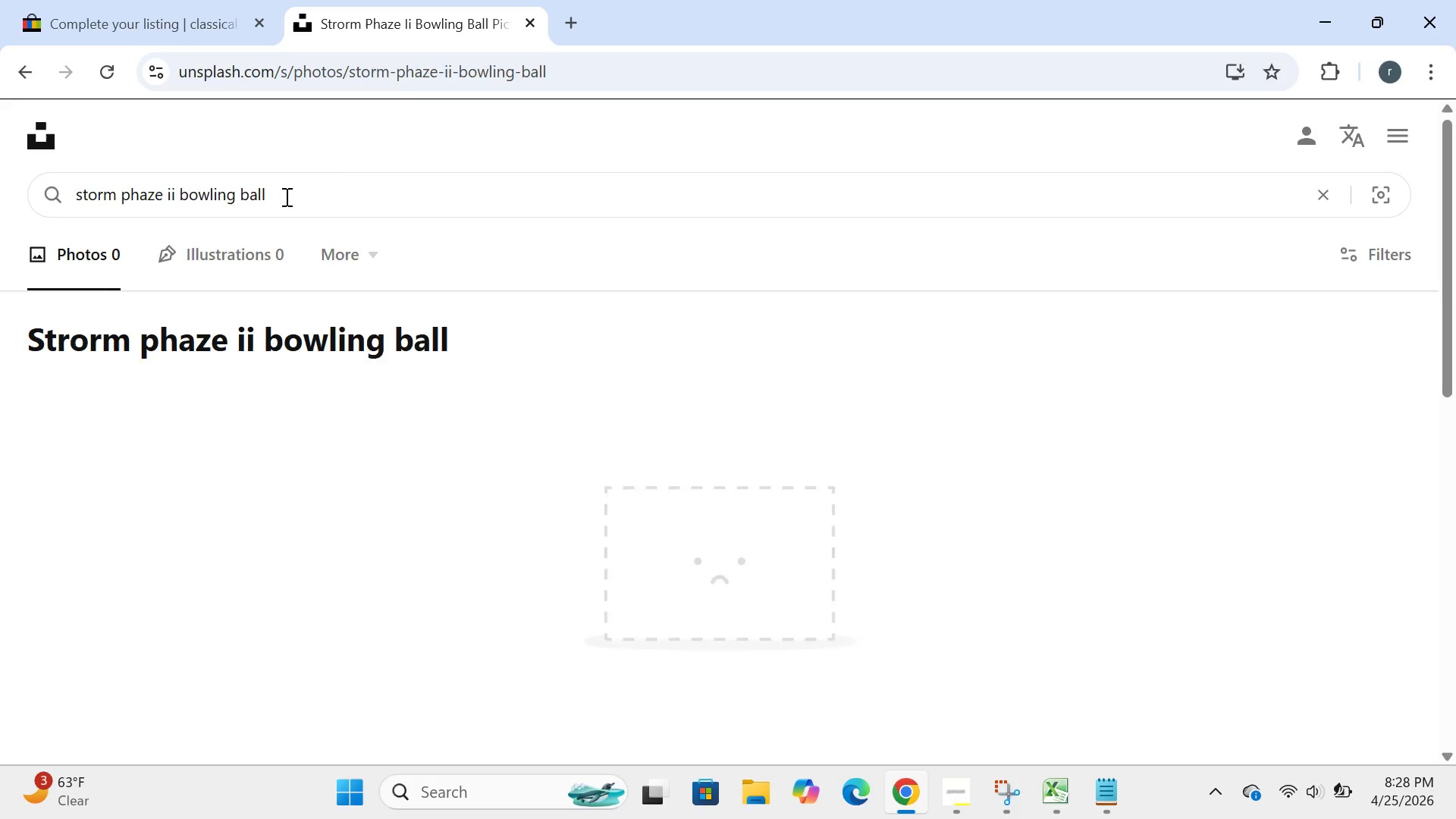 
key(Enter)
 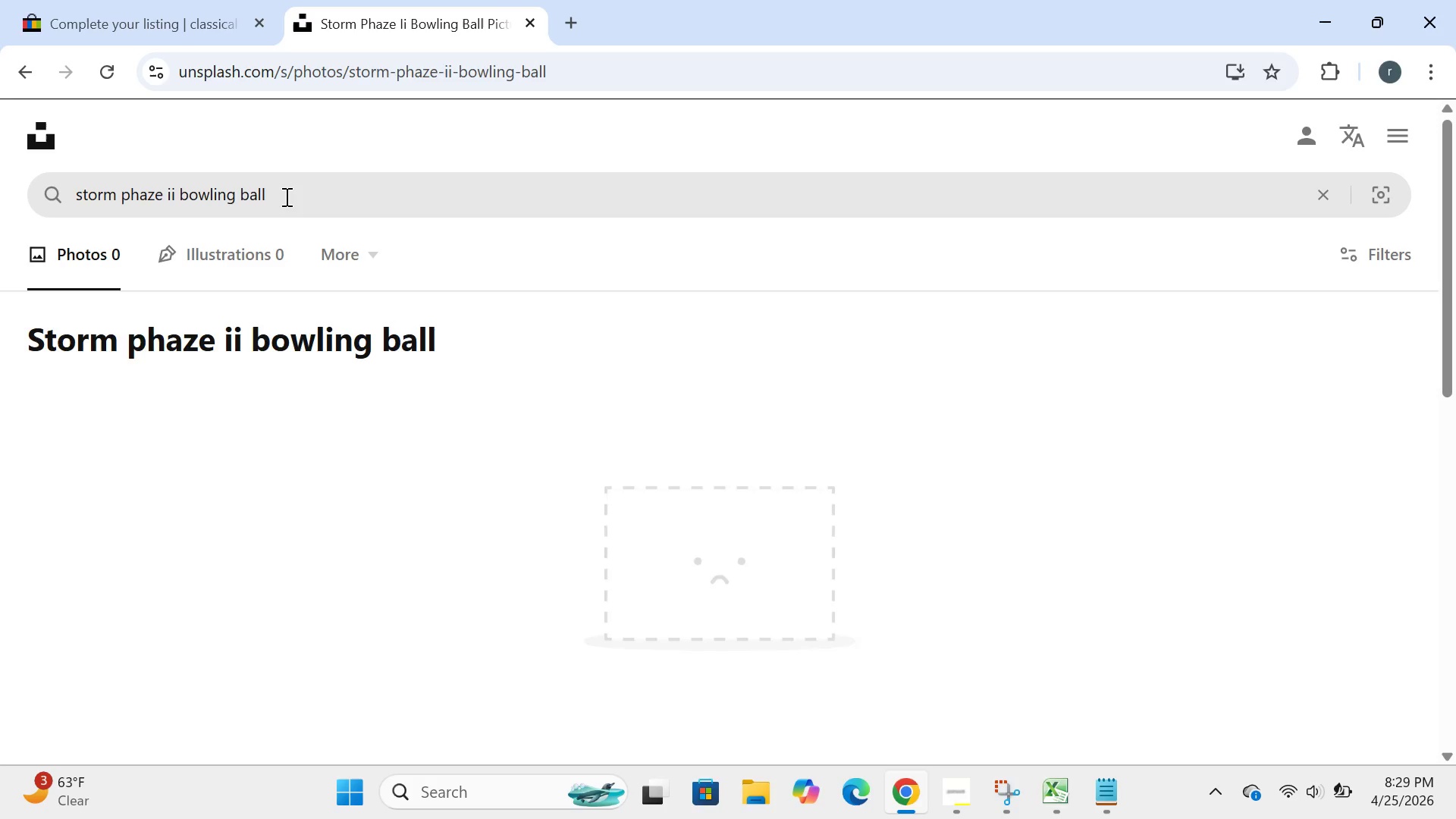 
wait(49.62)
 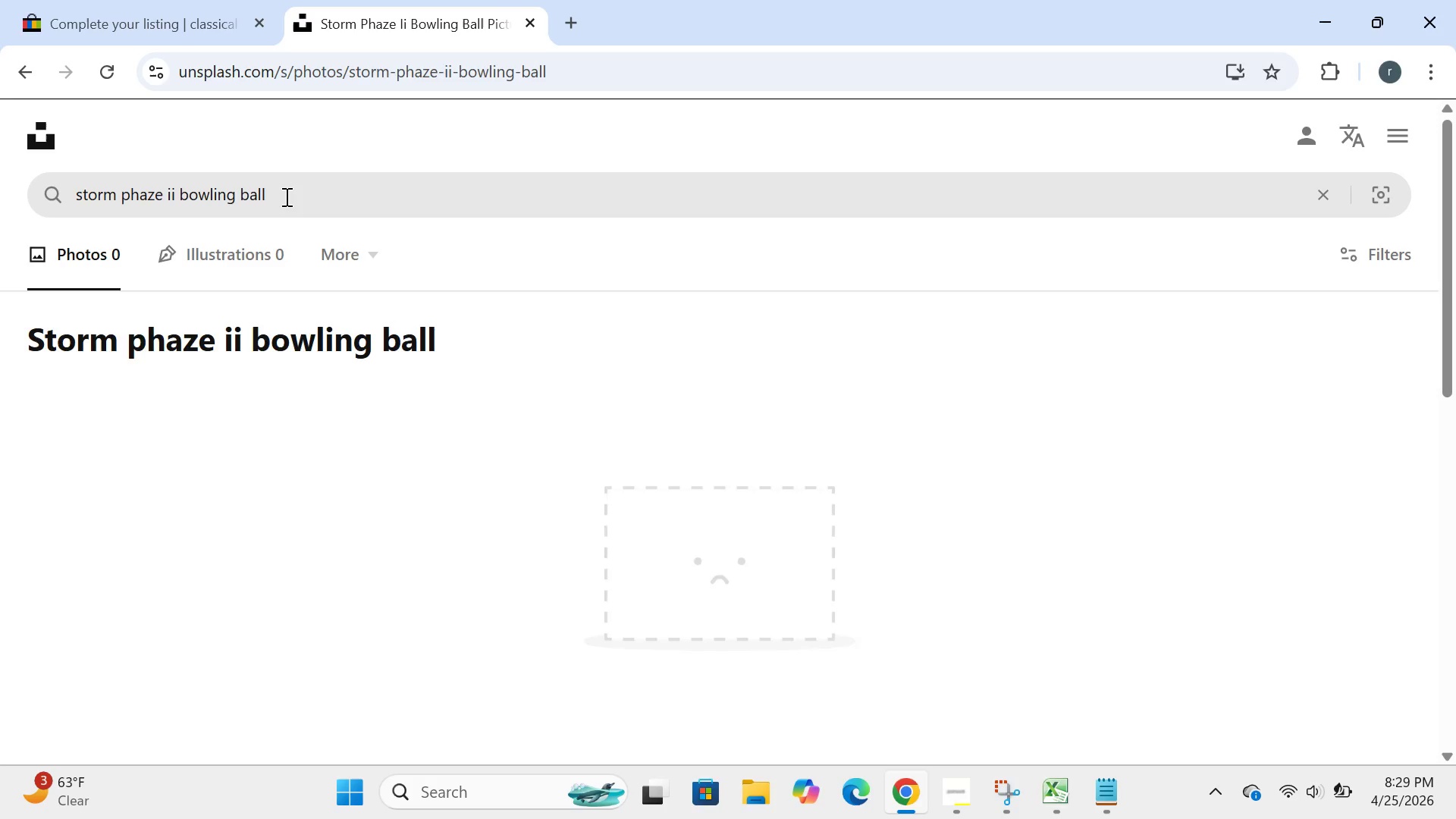 
left_click([582, 24])
 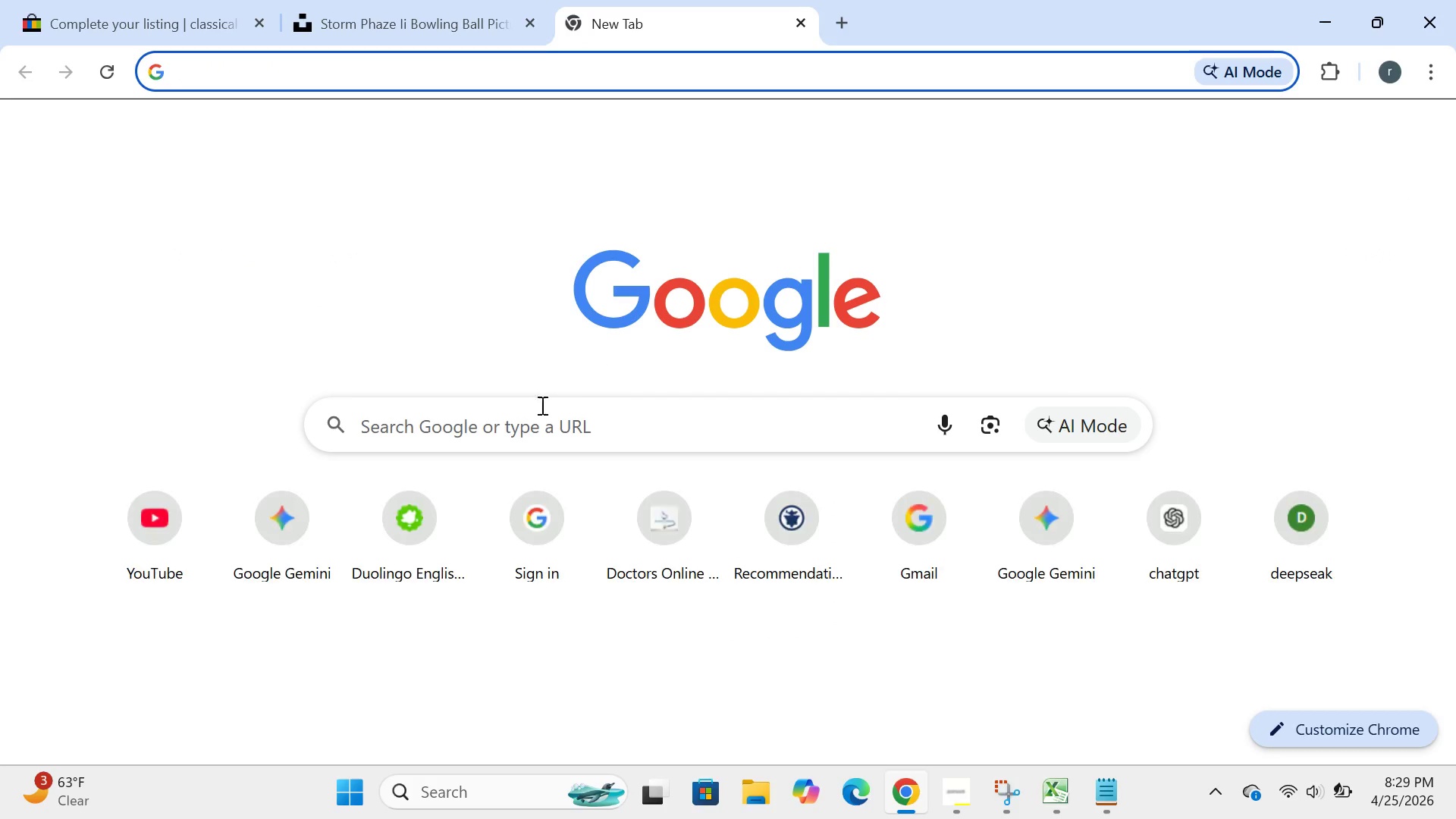 
left_click([533, 409])
 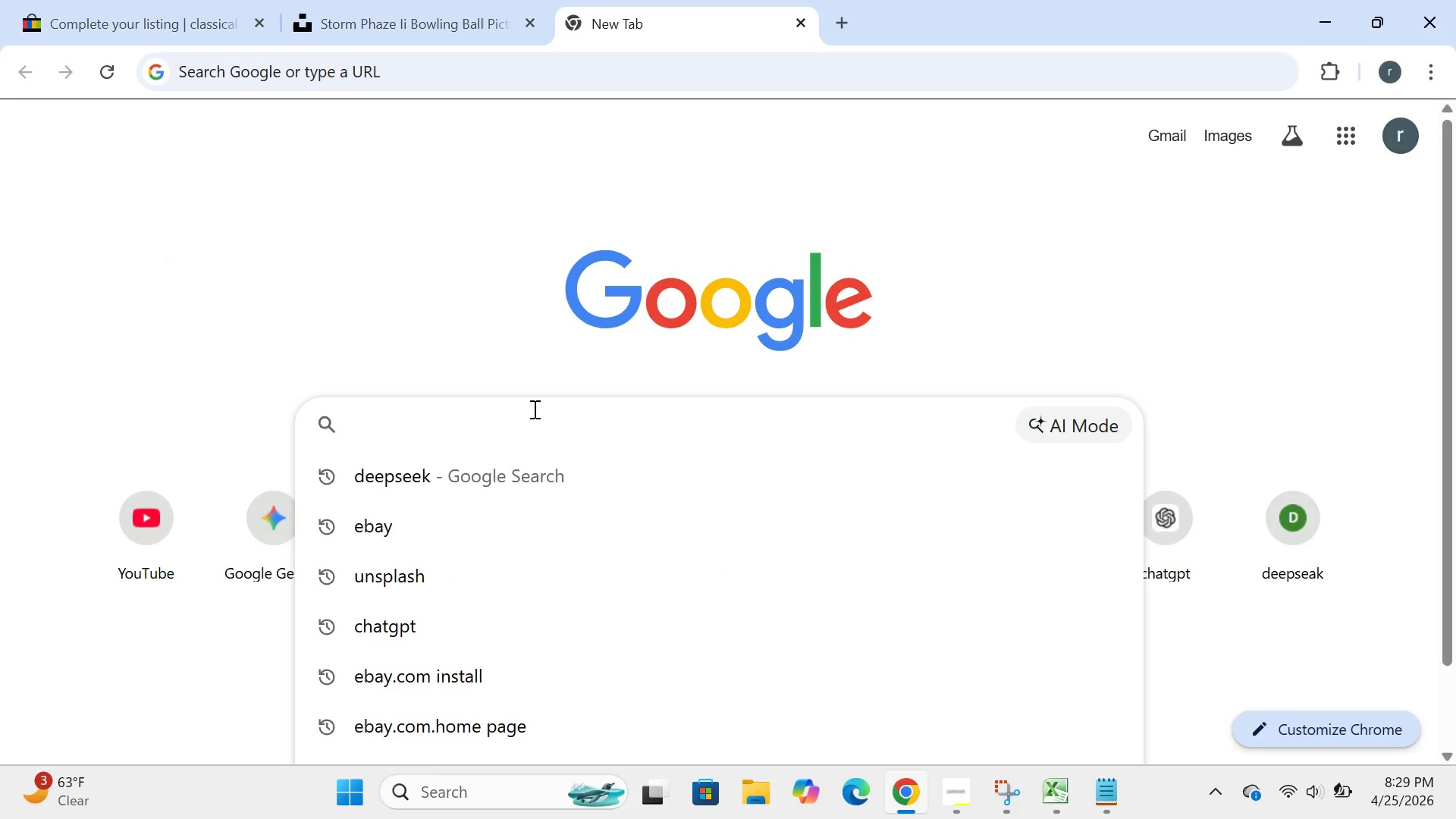 
type(sto[Delete]rm ophaze ii)
key(Backspace)
type(2 bowlin ball)
 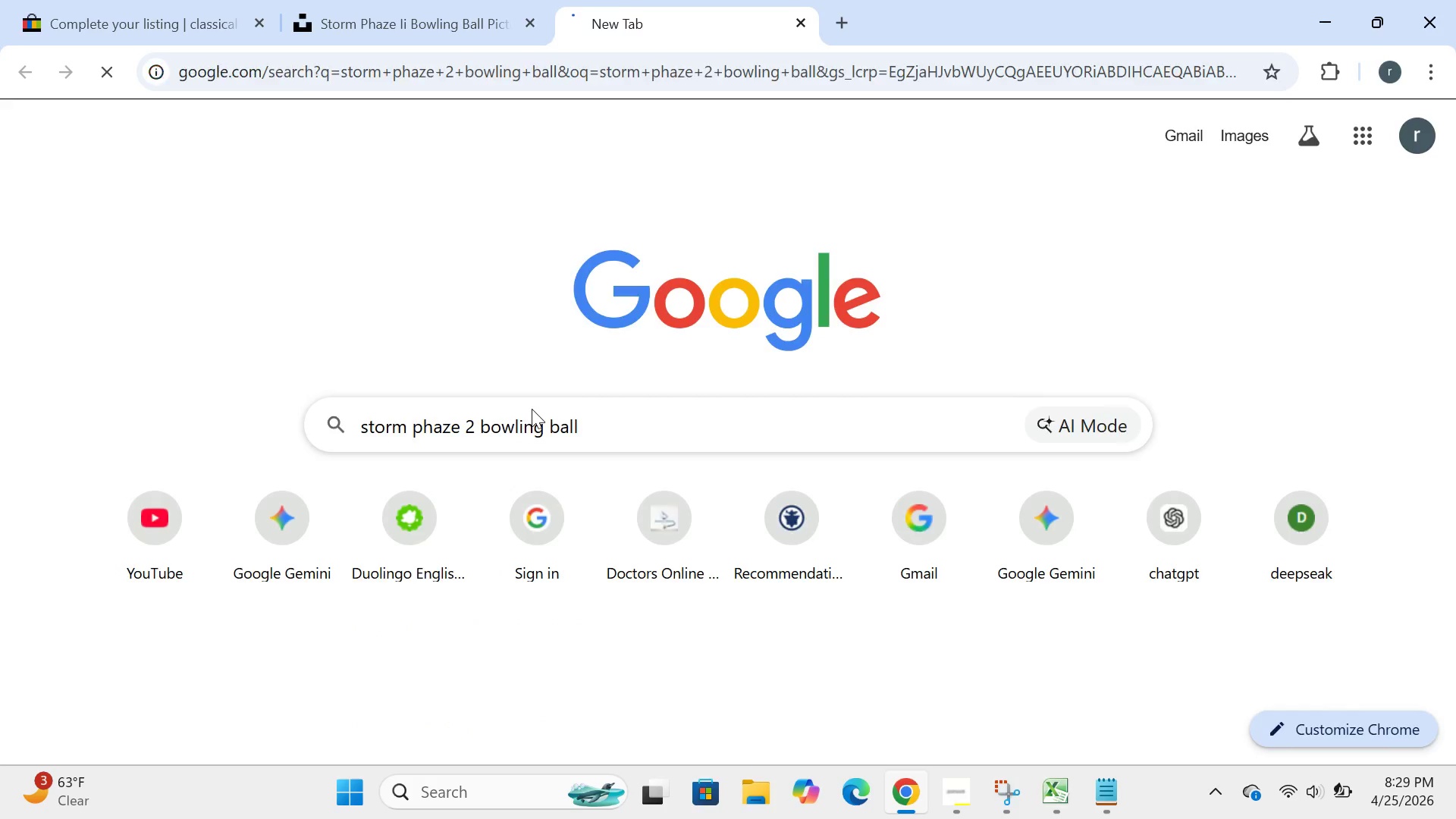 
key(Enter)
 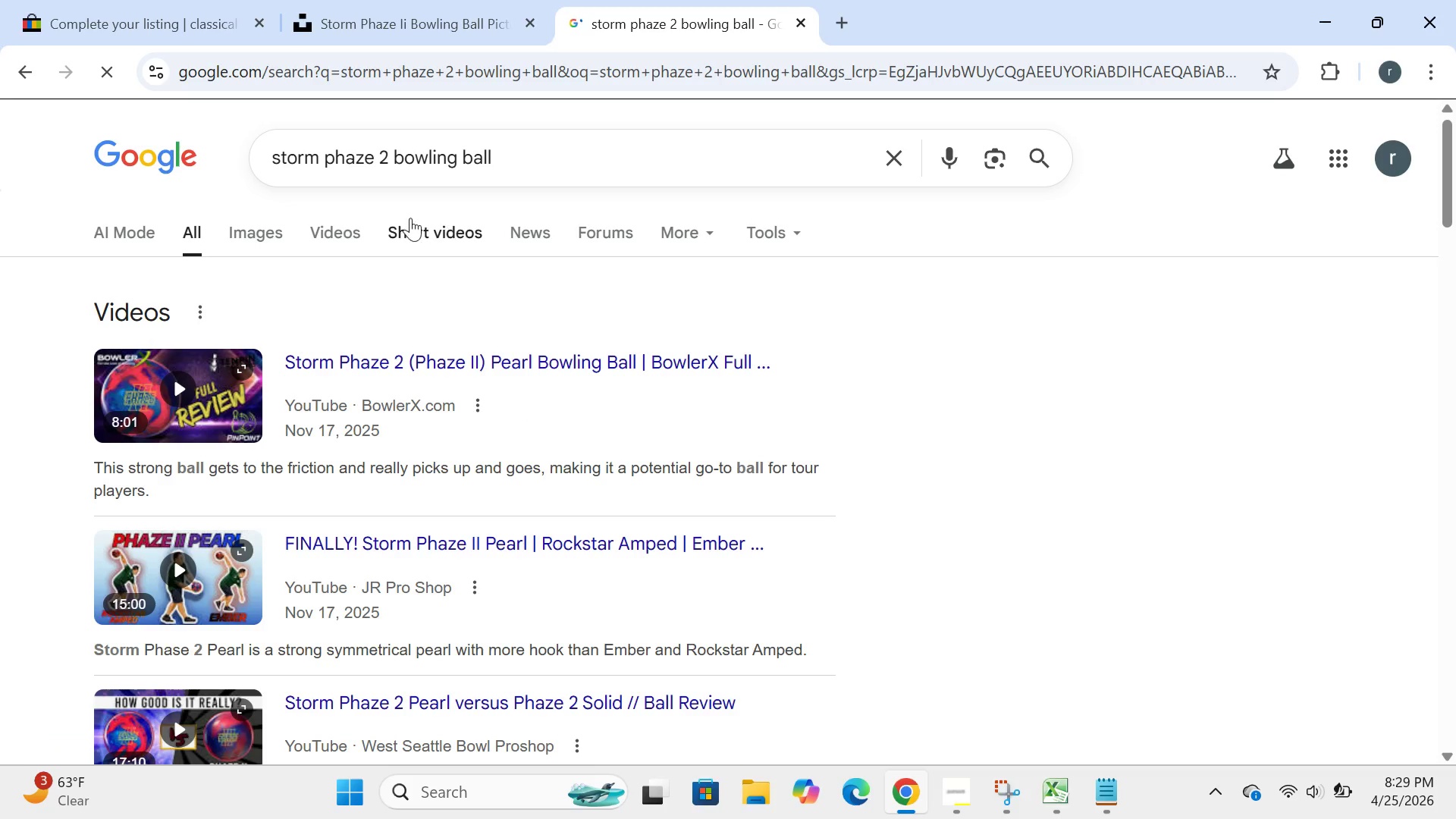 
left_click([268, 240])
 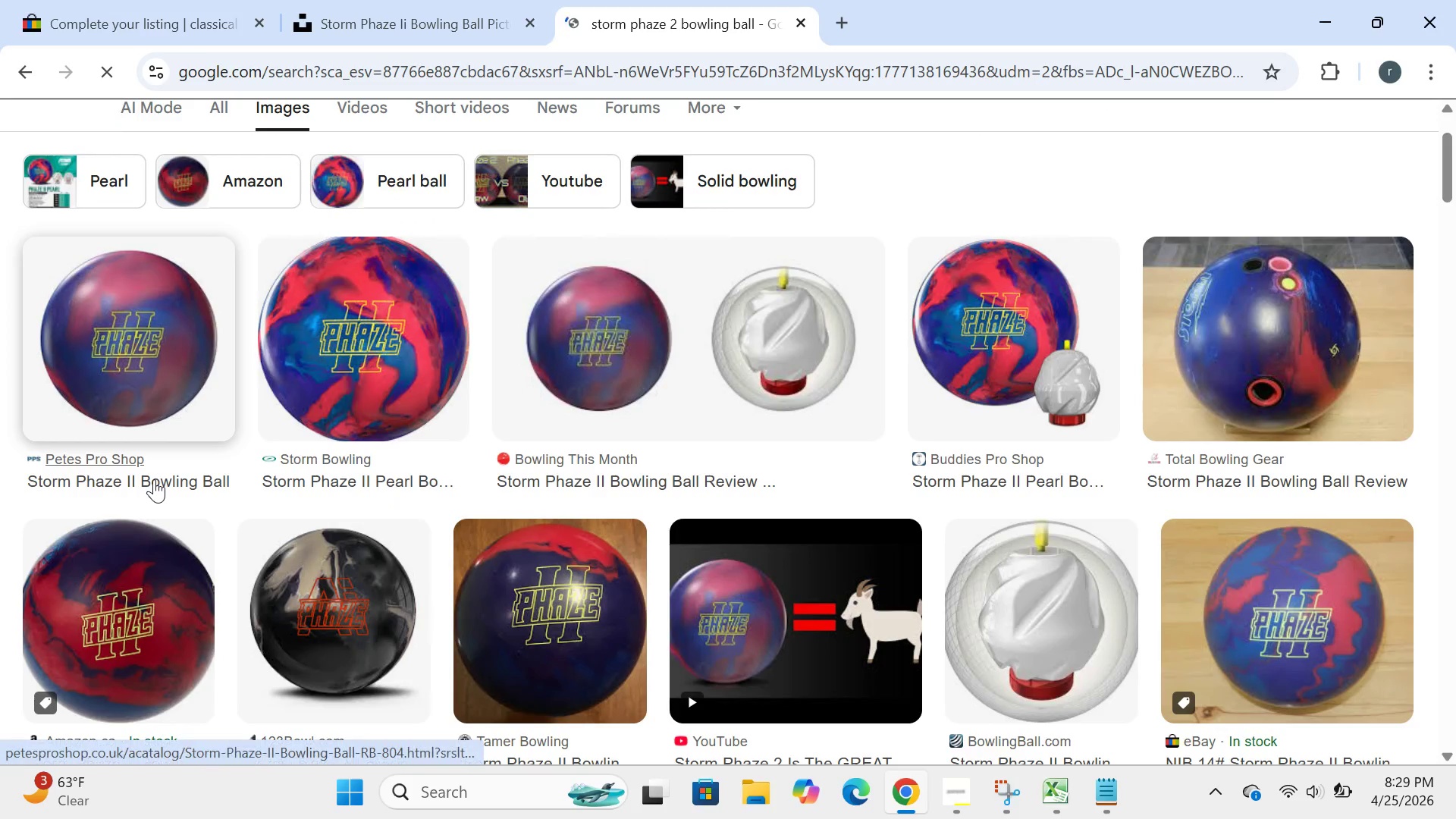 
left_click([167, 403])
 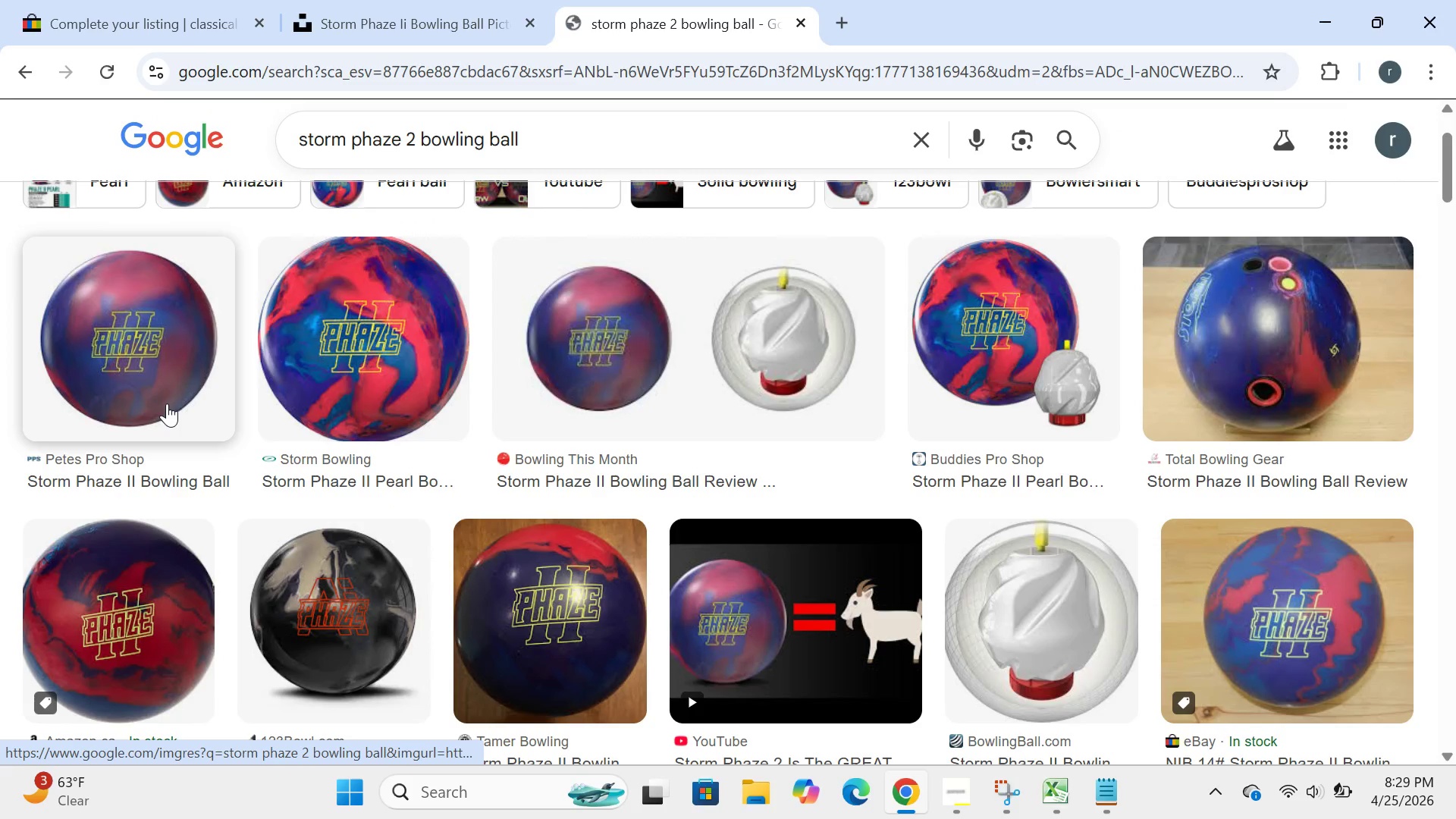 
wait(8.31)
 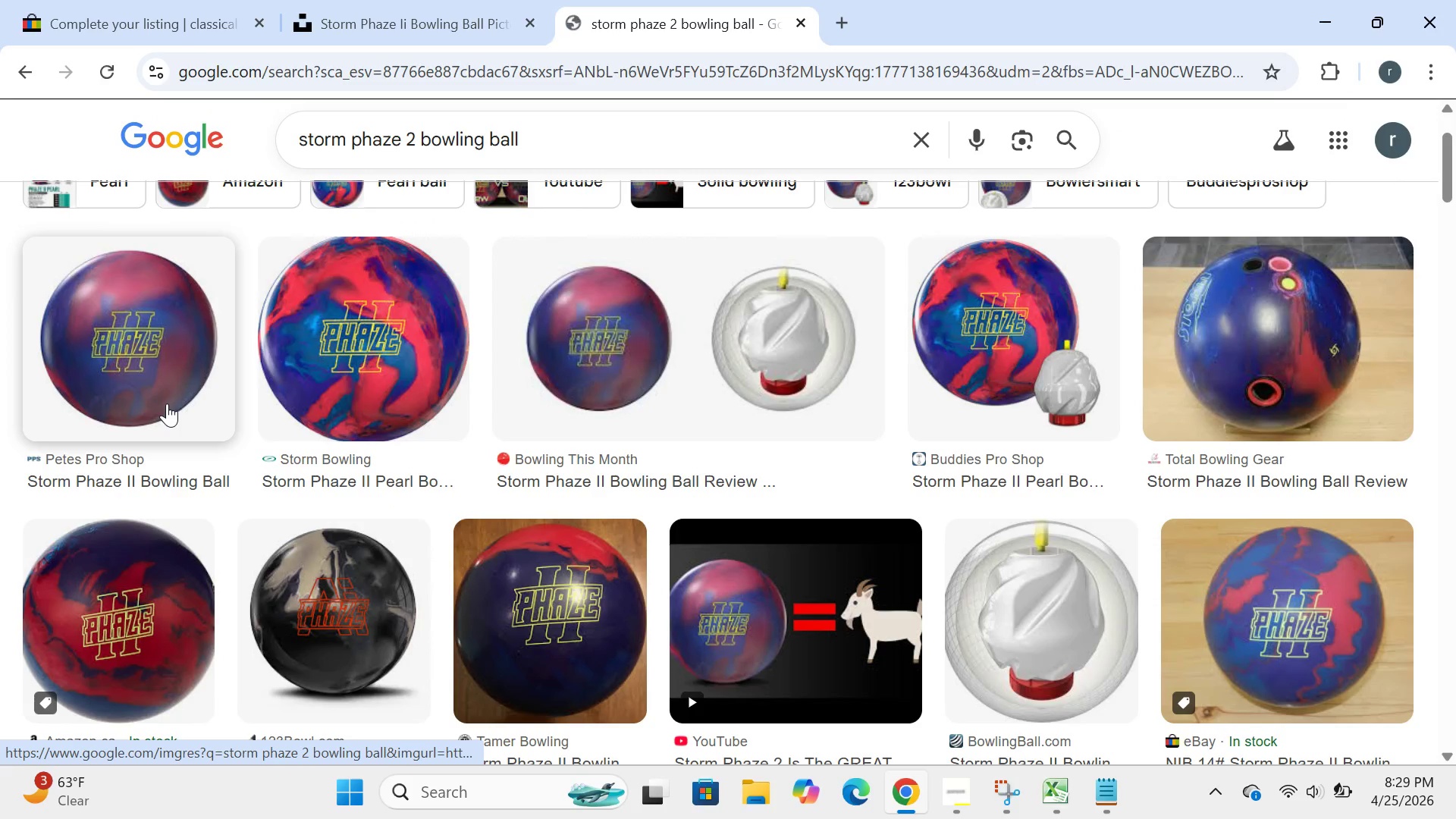 
left_click([1269, 506])
 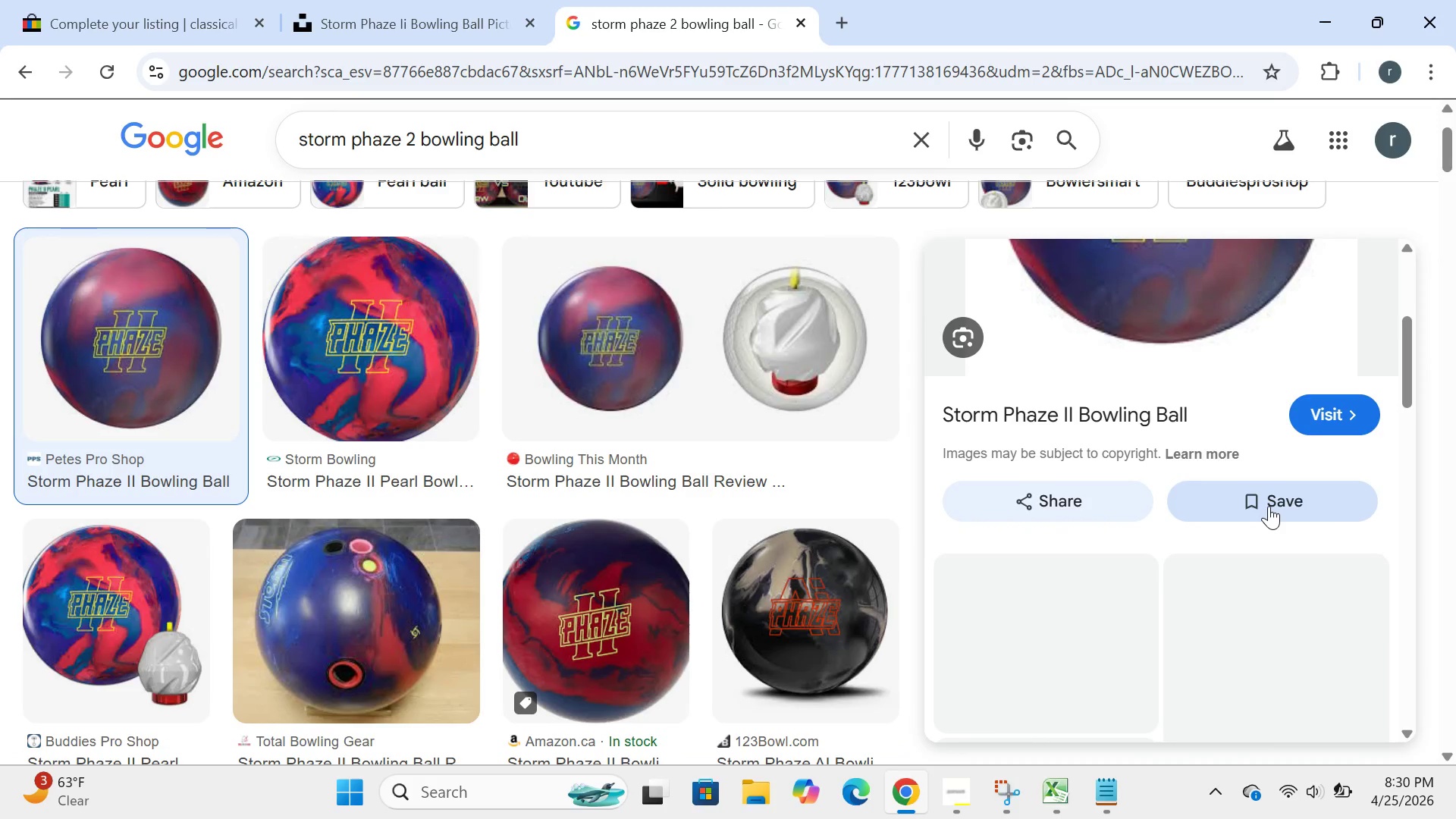 
left_click([1246, 503])
 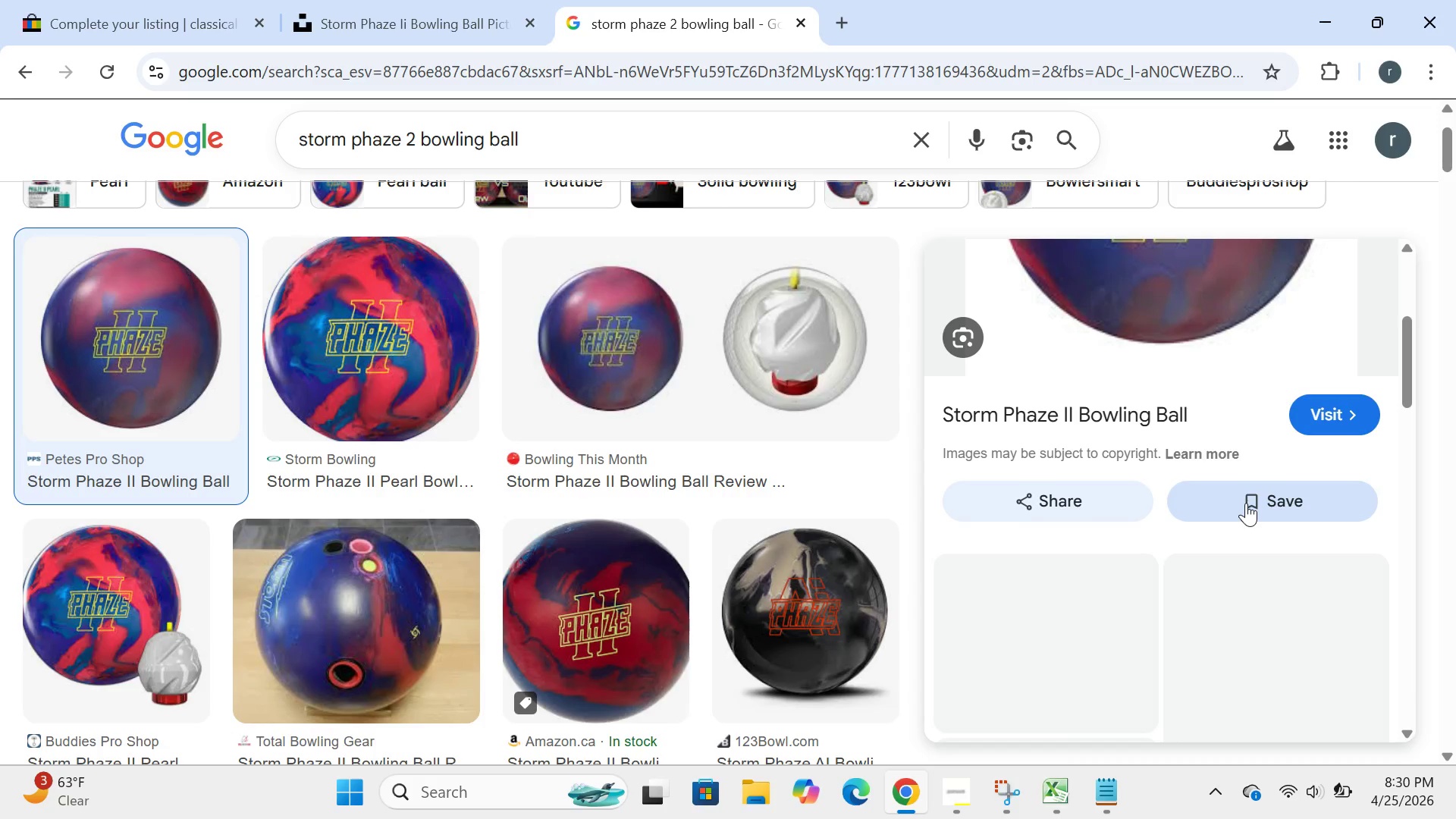 
wait(8.5)
 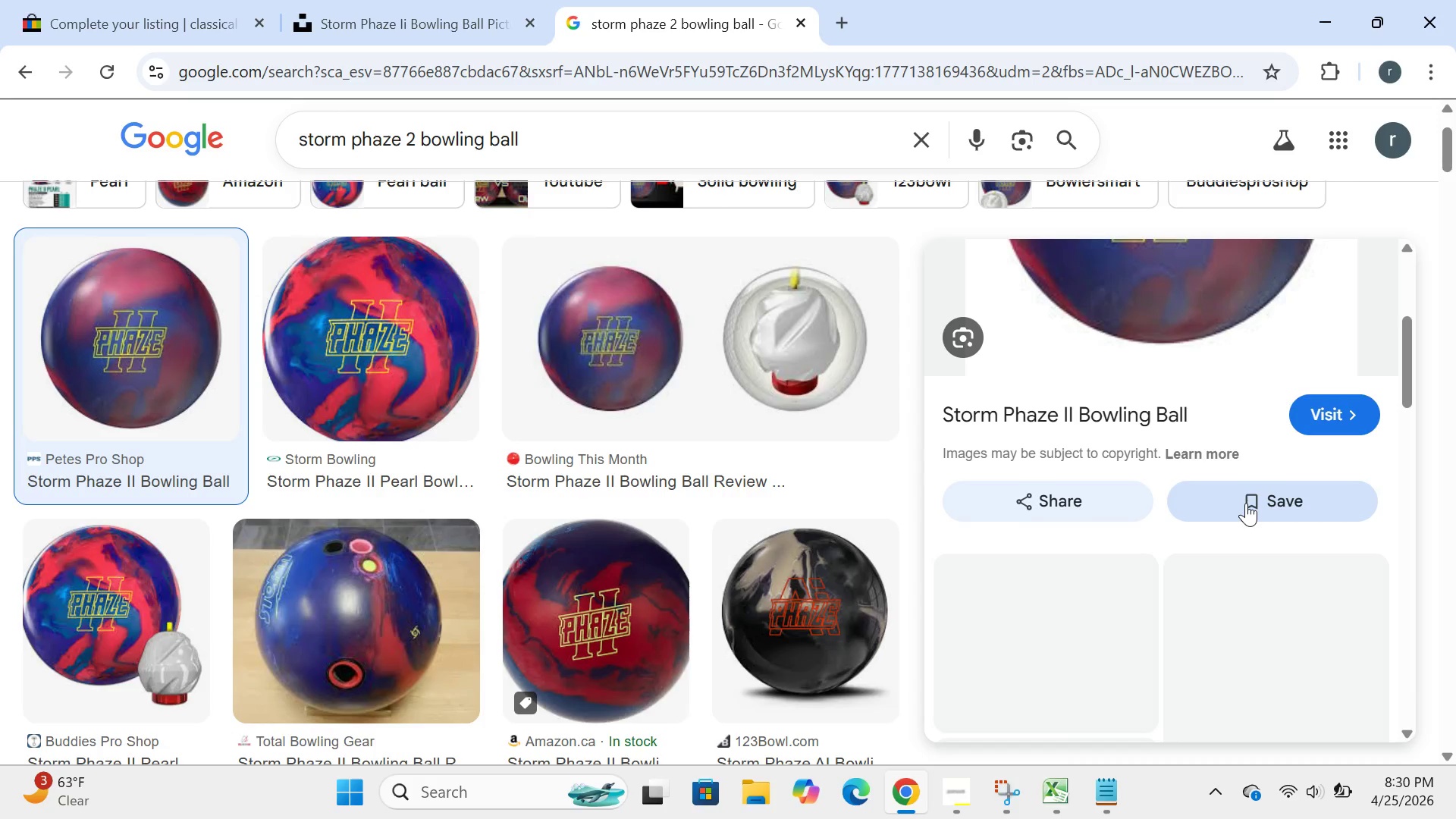 
double_click([1255, 331])
 